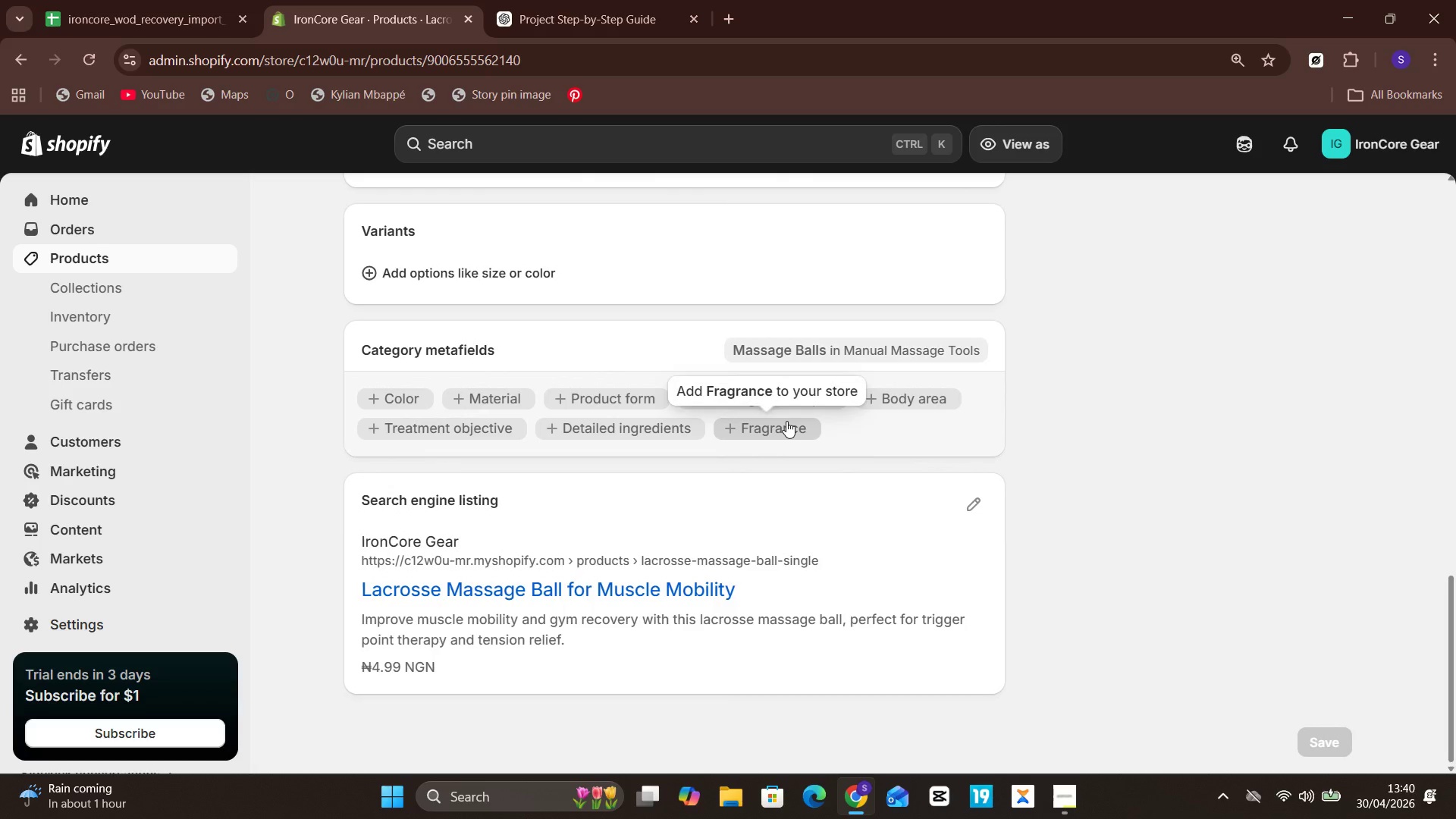 
wait(6.86)
 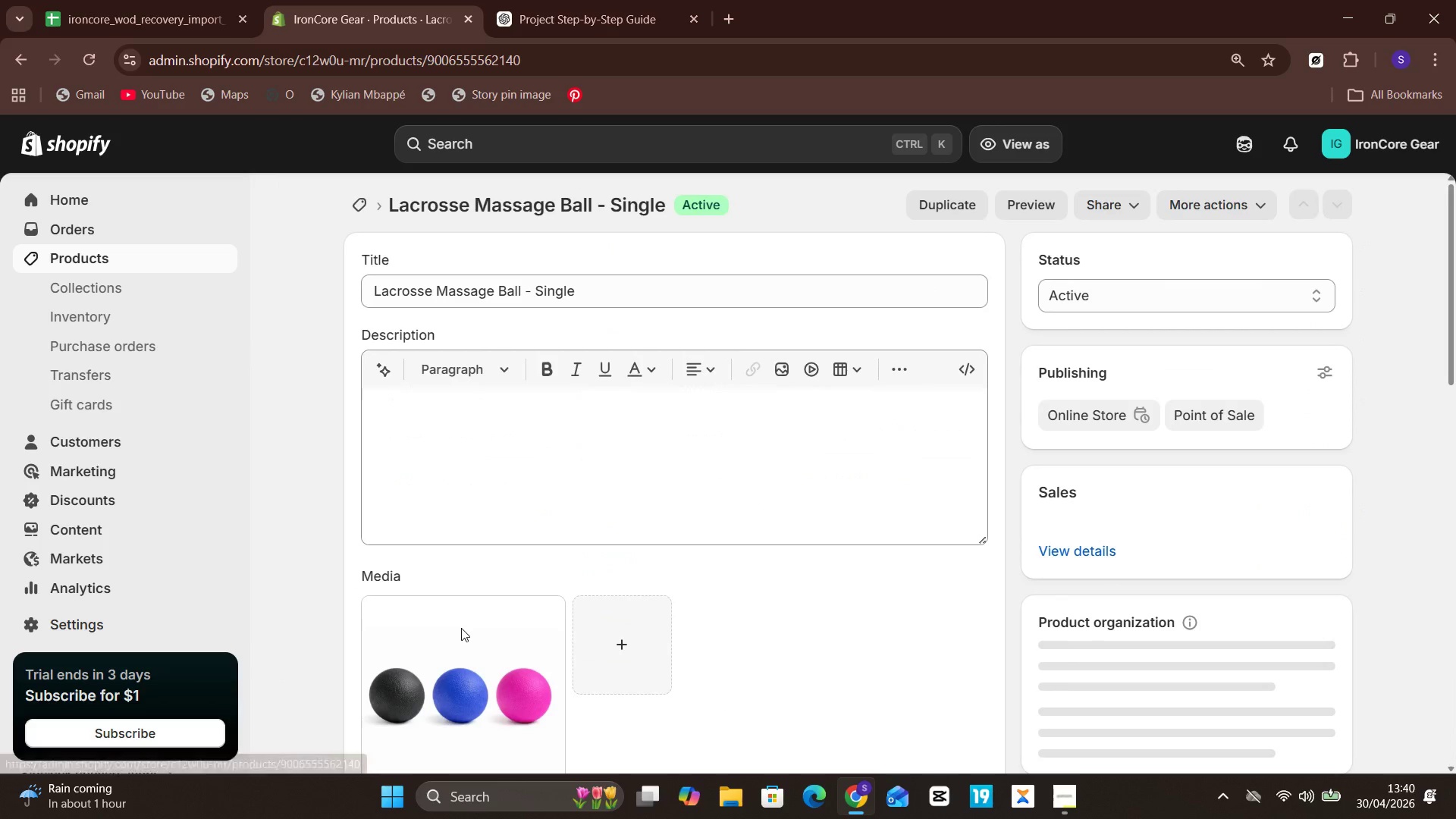 
left_click([971, 361])
 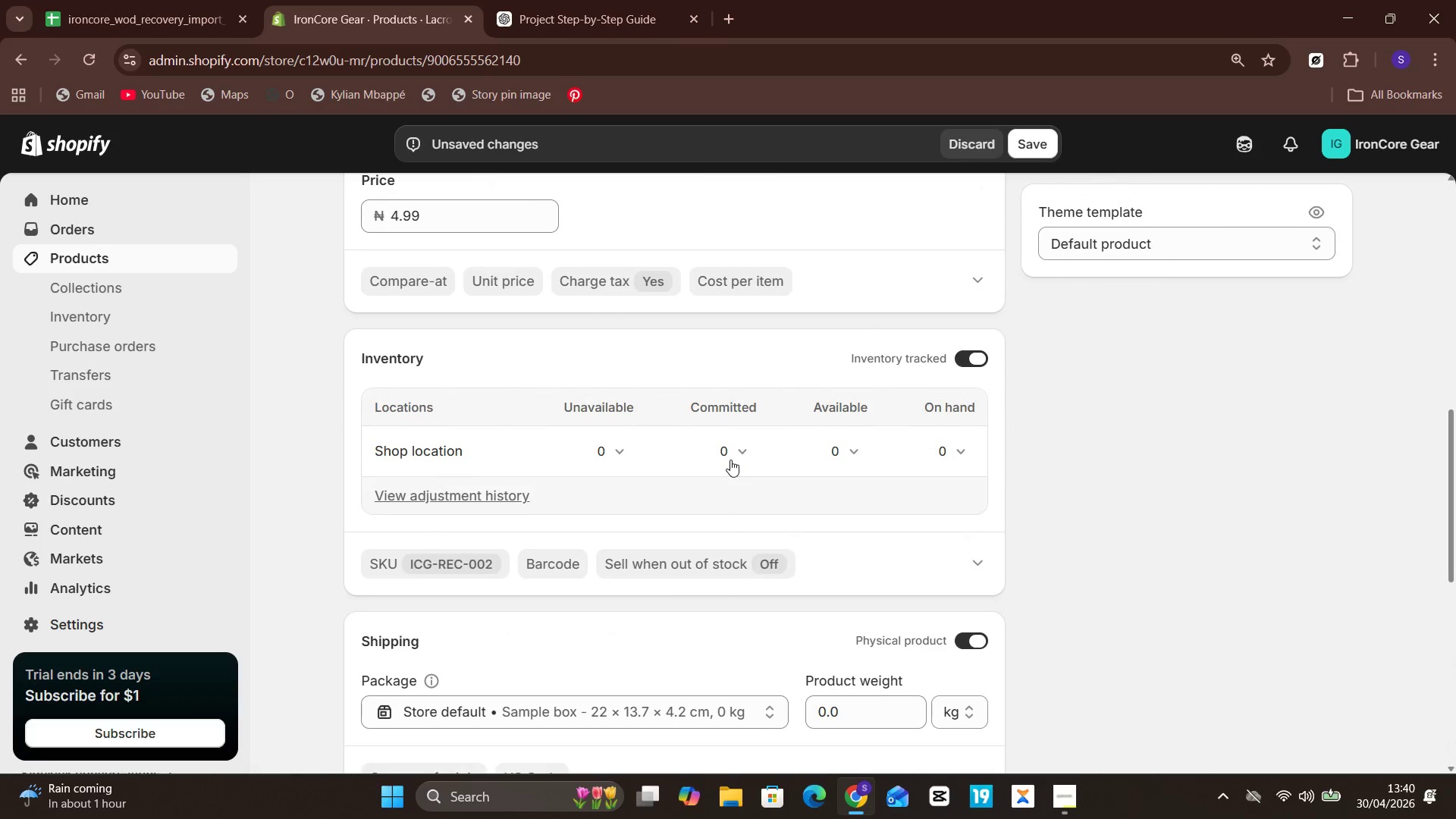 
left_click([849, 447])
 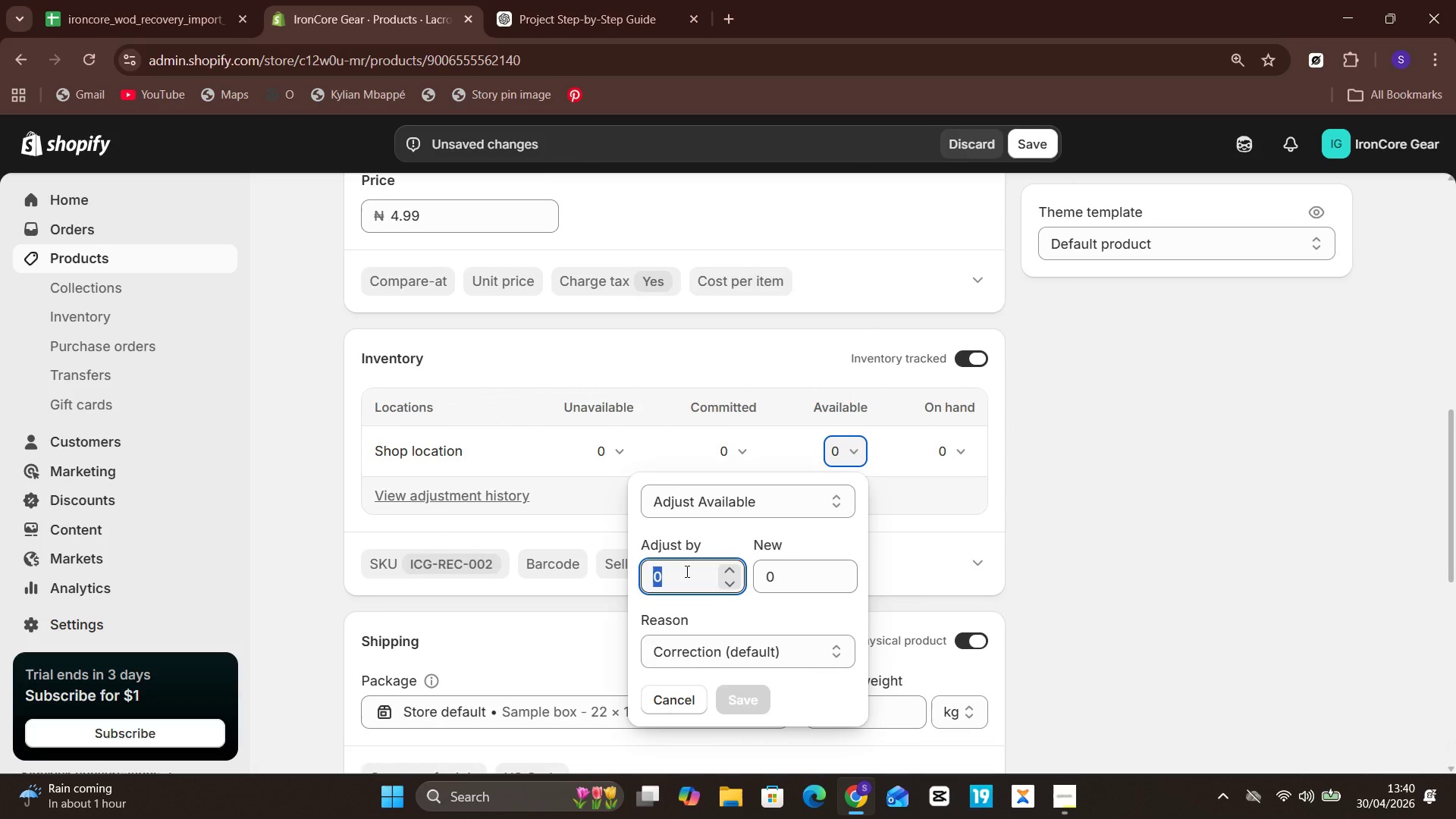 
type(50)
 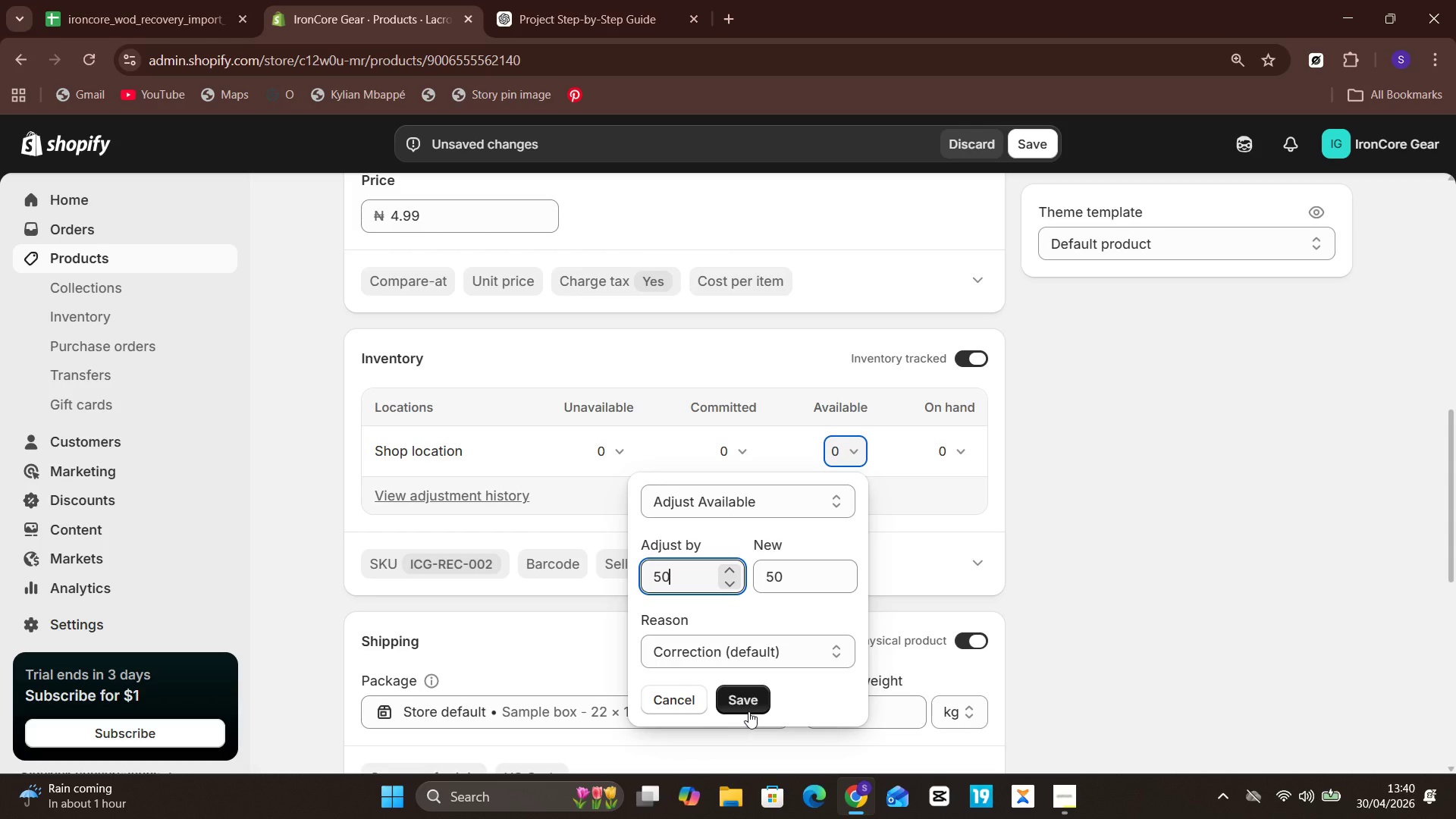 
left_click([749, 711])
 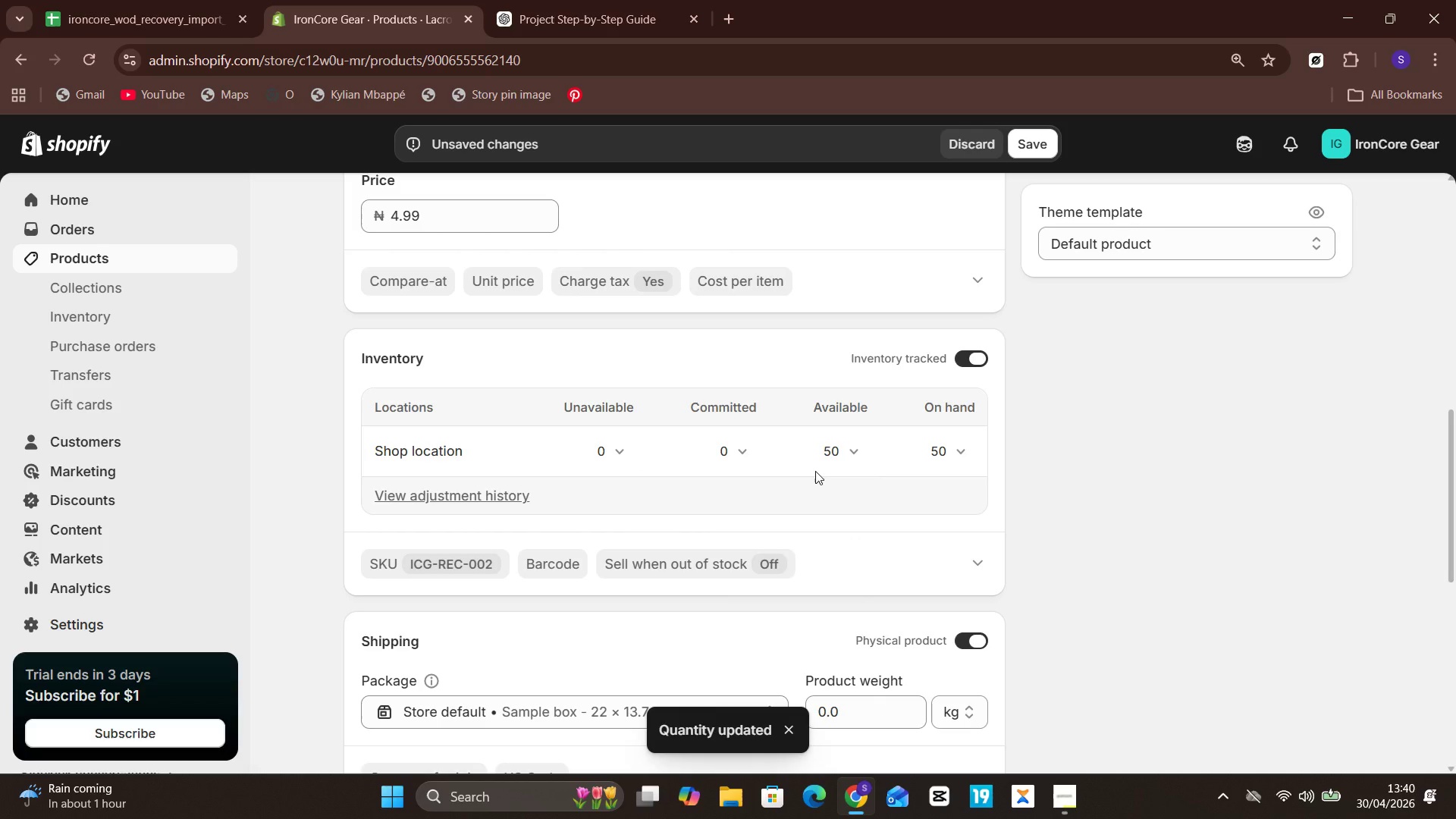 
left_click_drag(start_coordinate=[1029, 161], to_coordinate=[1029, 157])
 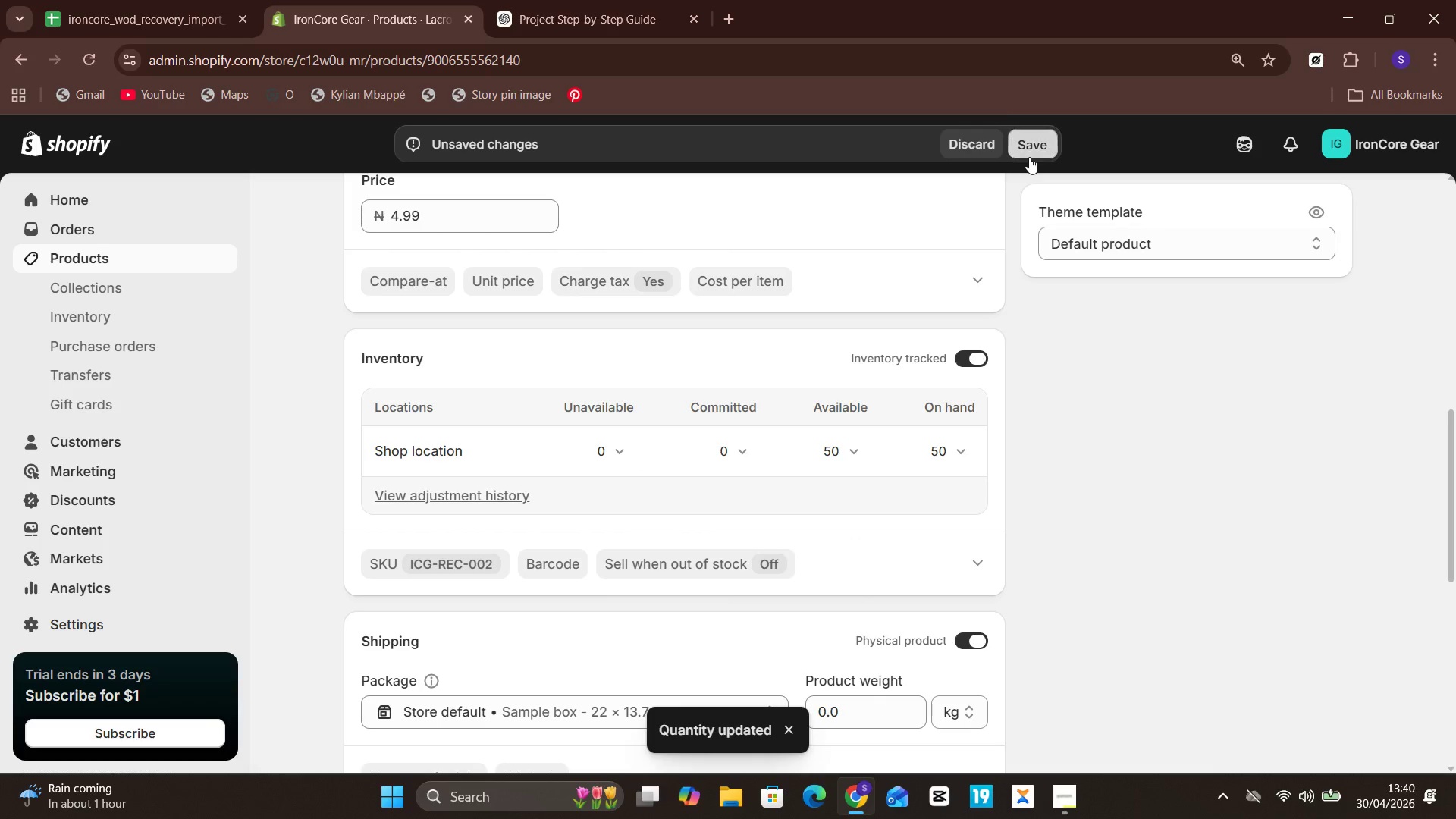 
left_click([1029, 157])
 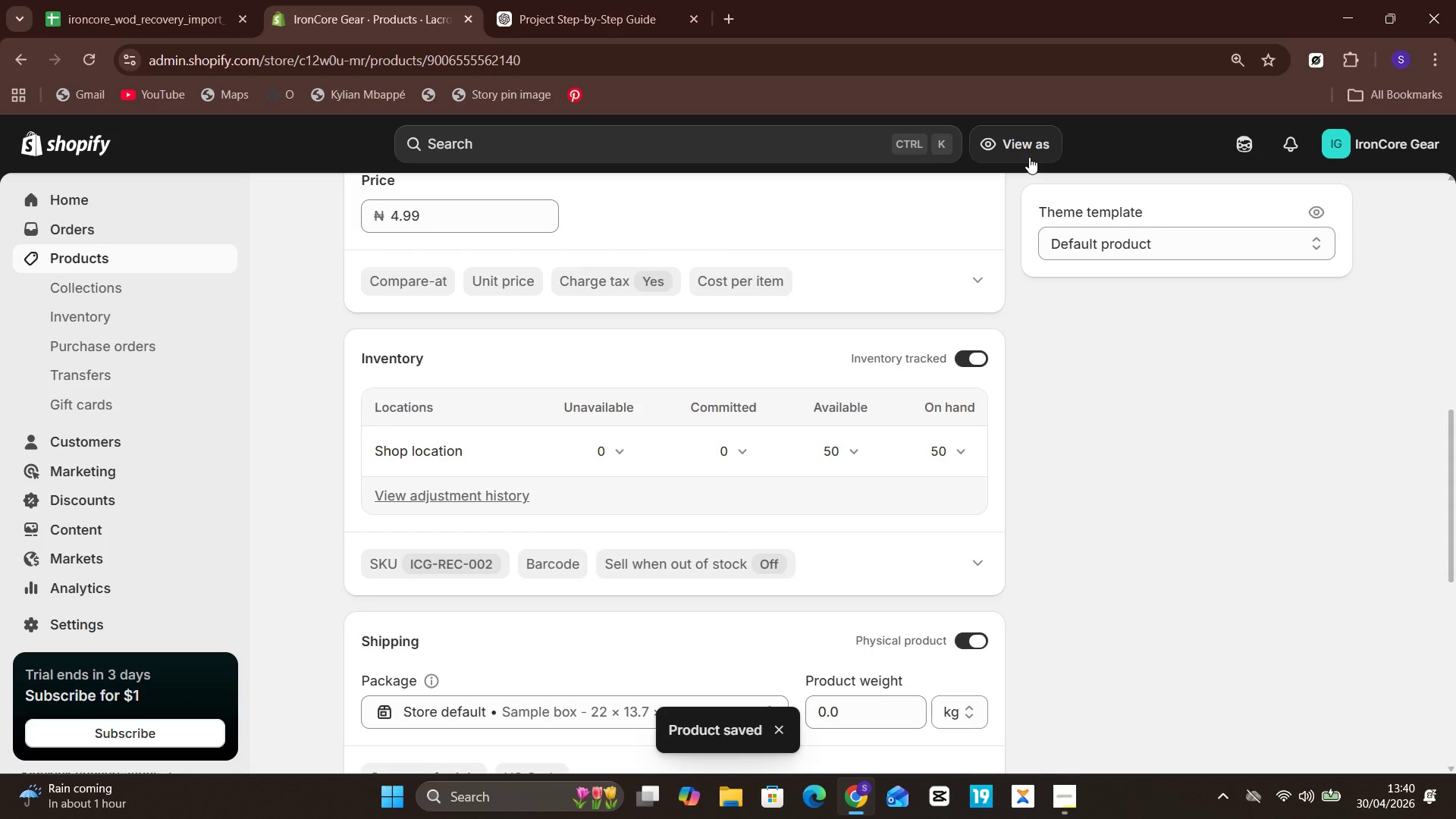 
wait(9.64)
 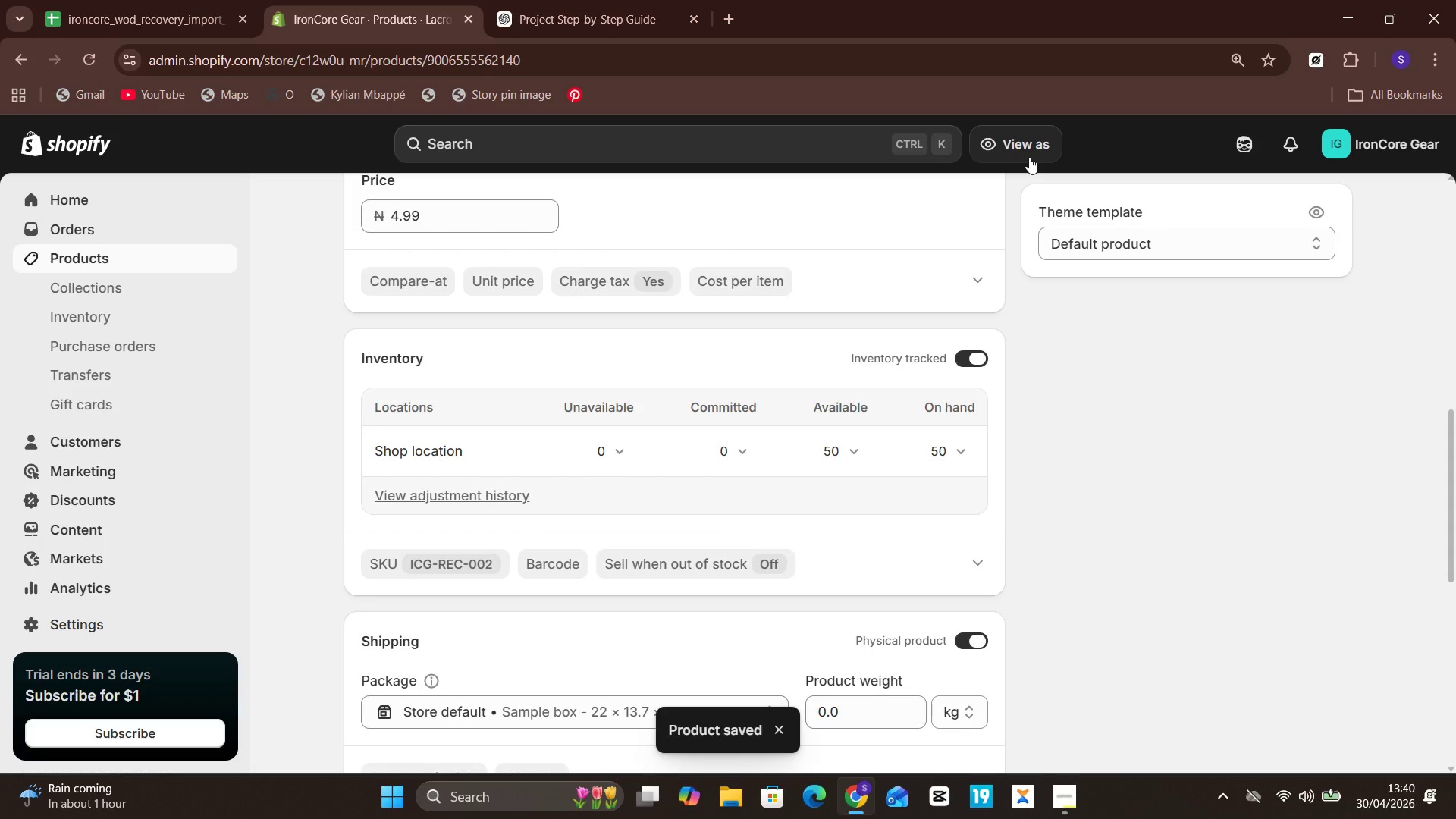 
left_click([152, 250])
 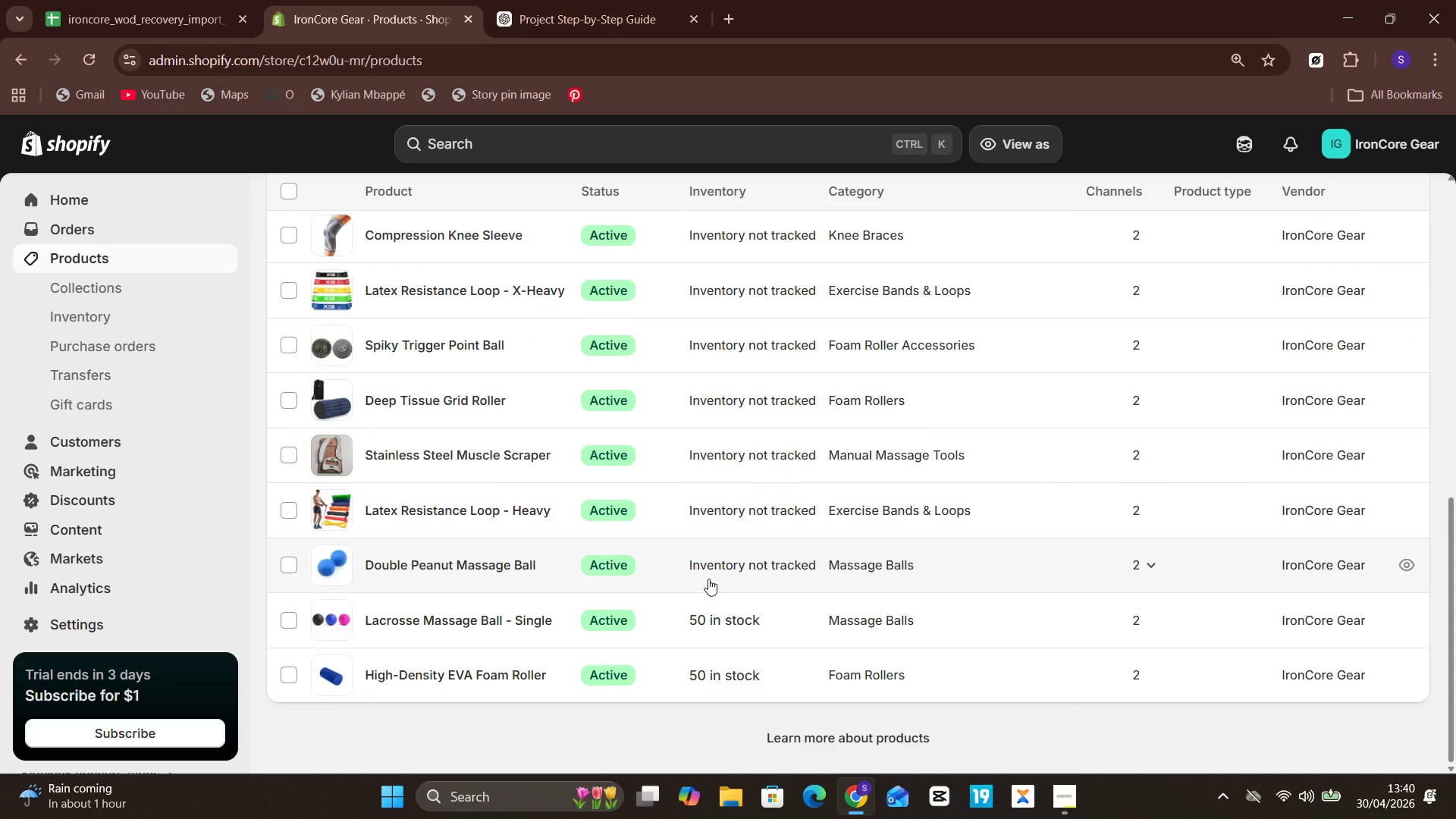 
left_click([527, 564])
 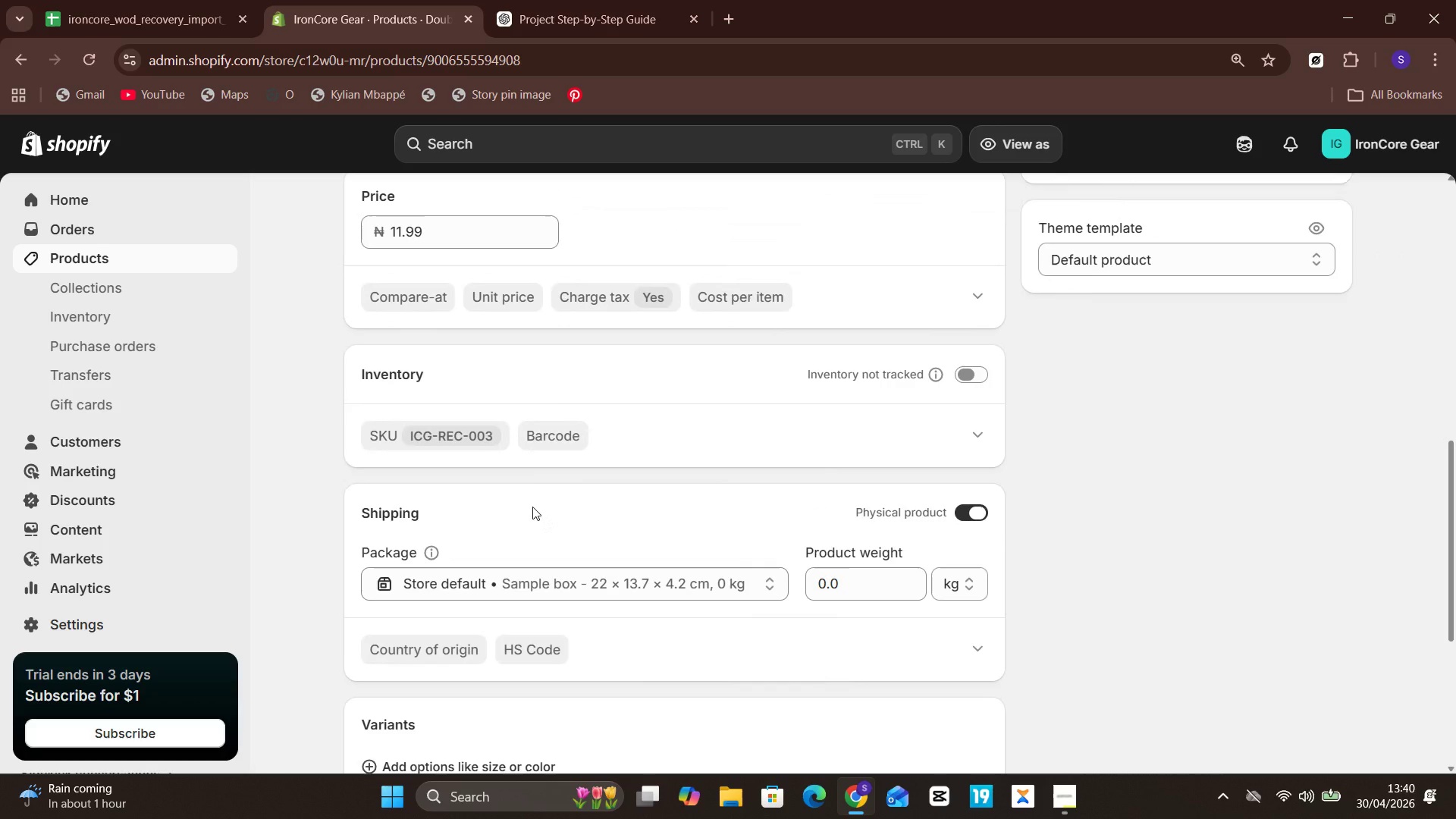 
wait(6.77)
 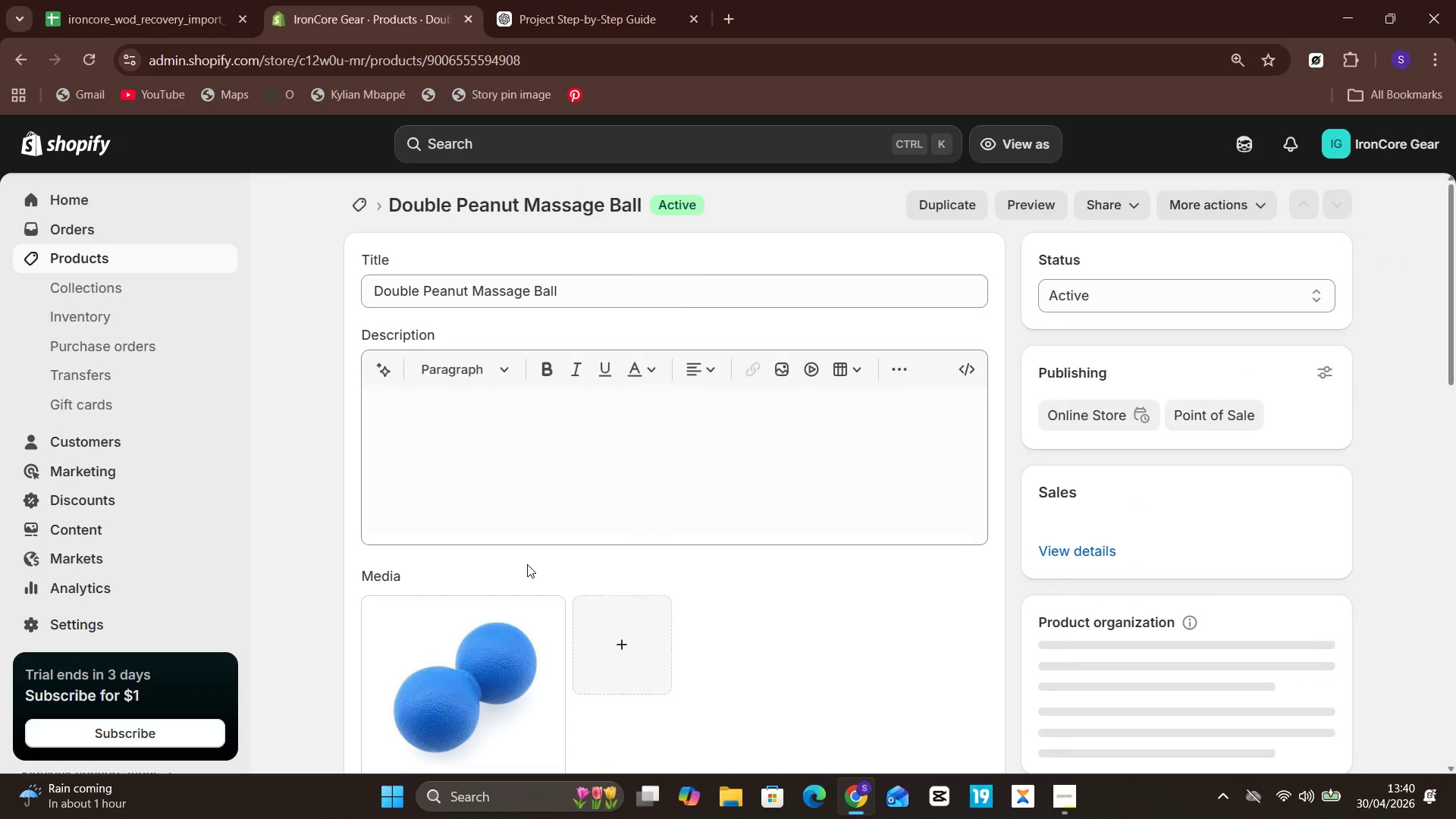 
mouse_move([582, 410])
 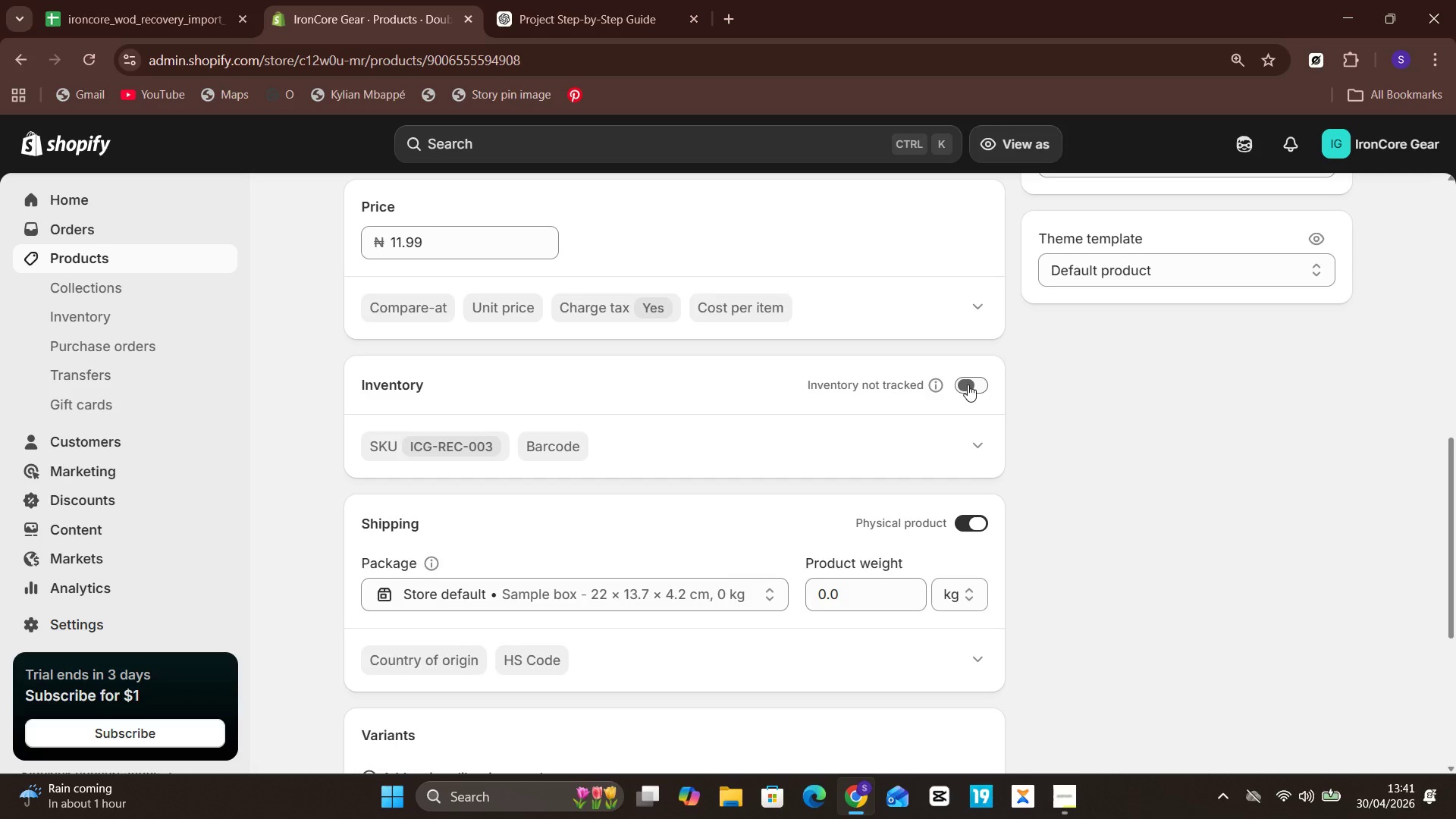 
left_click([968, 384])
 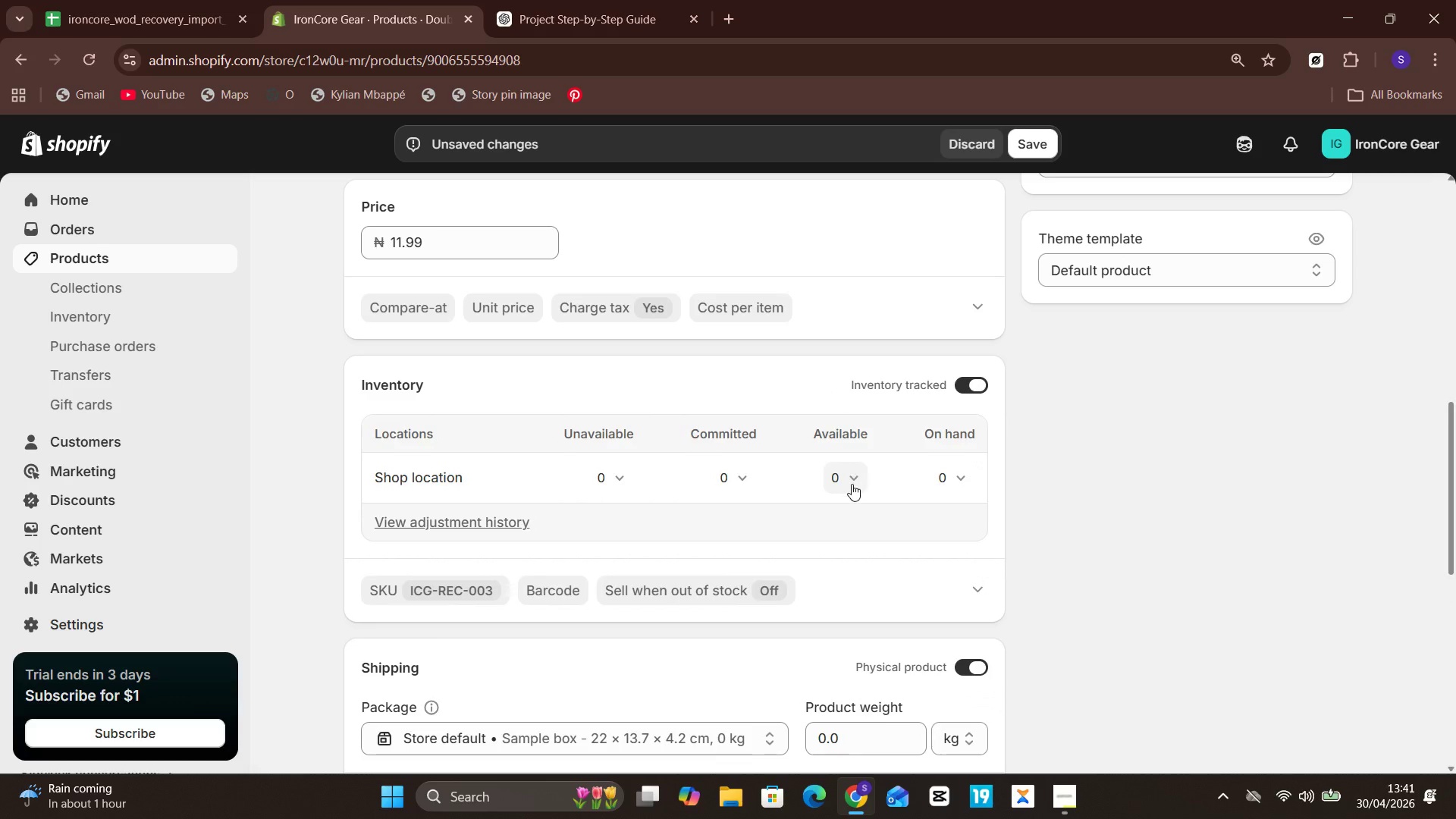 
left_click([850, 485])
 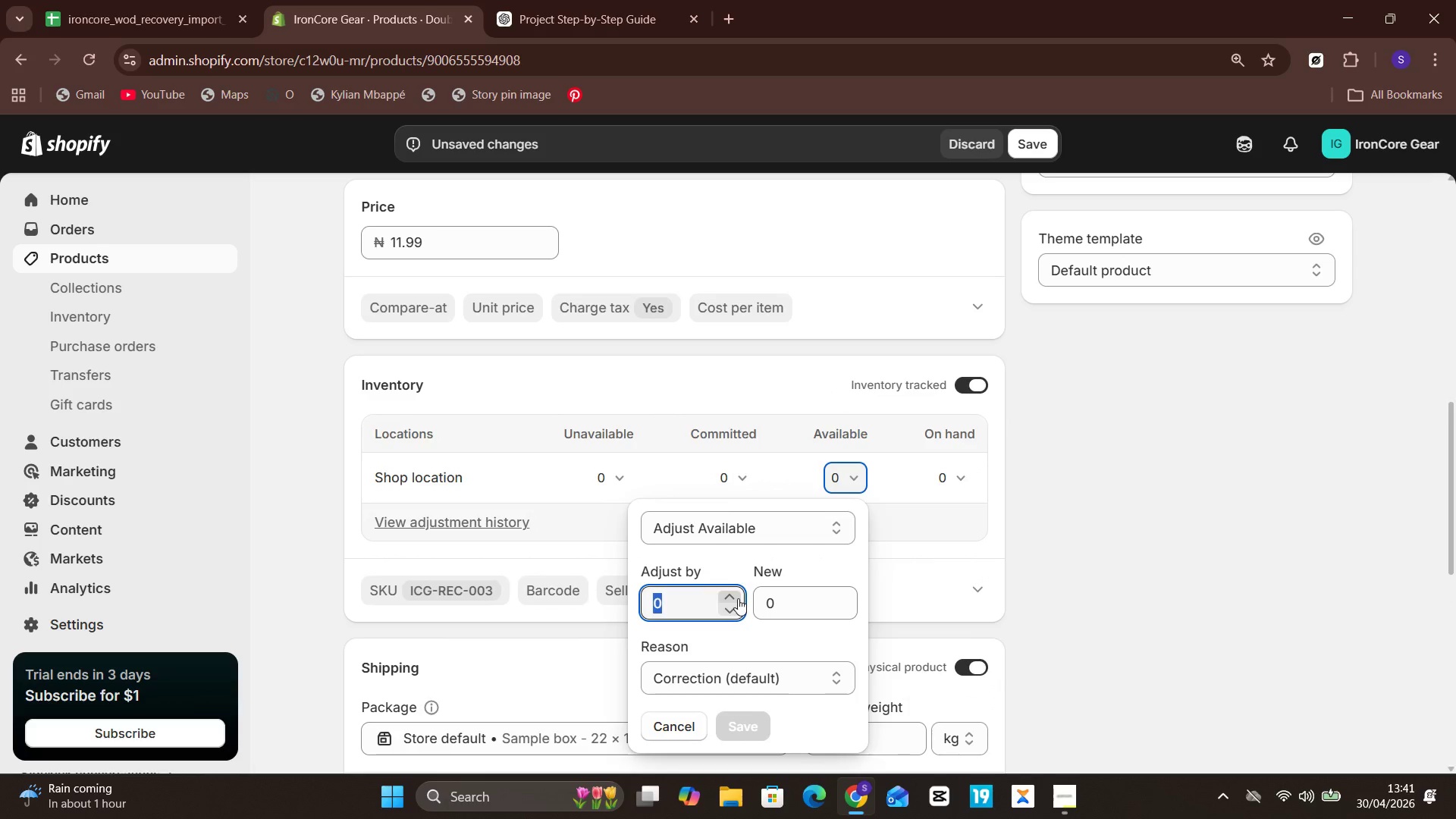 
type(50)
 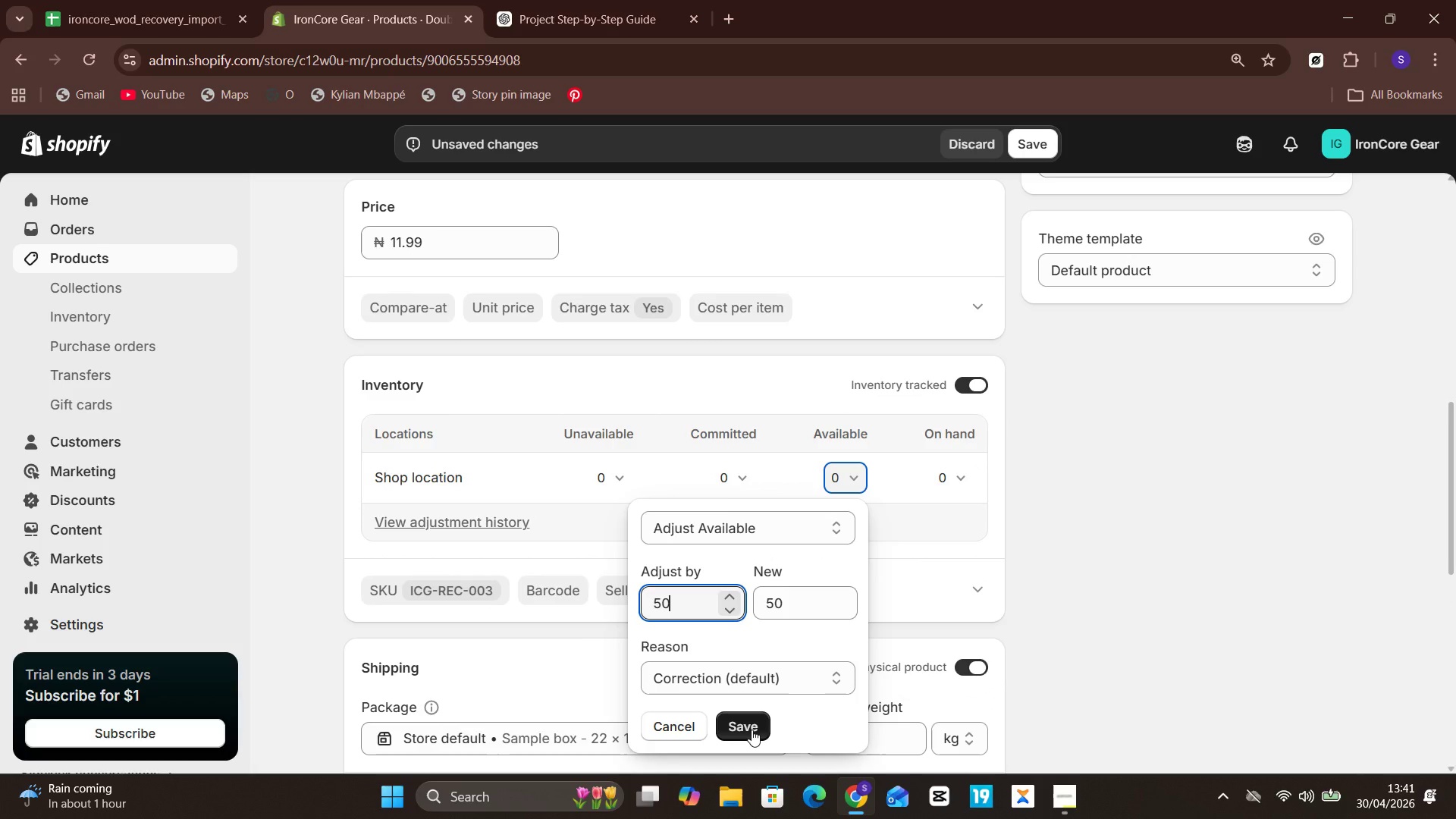 
left_click([751, 730])
 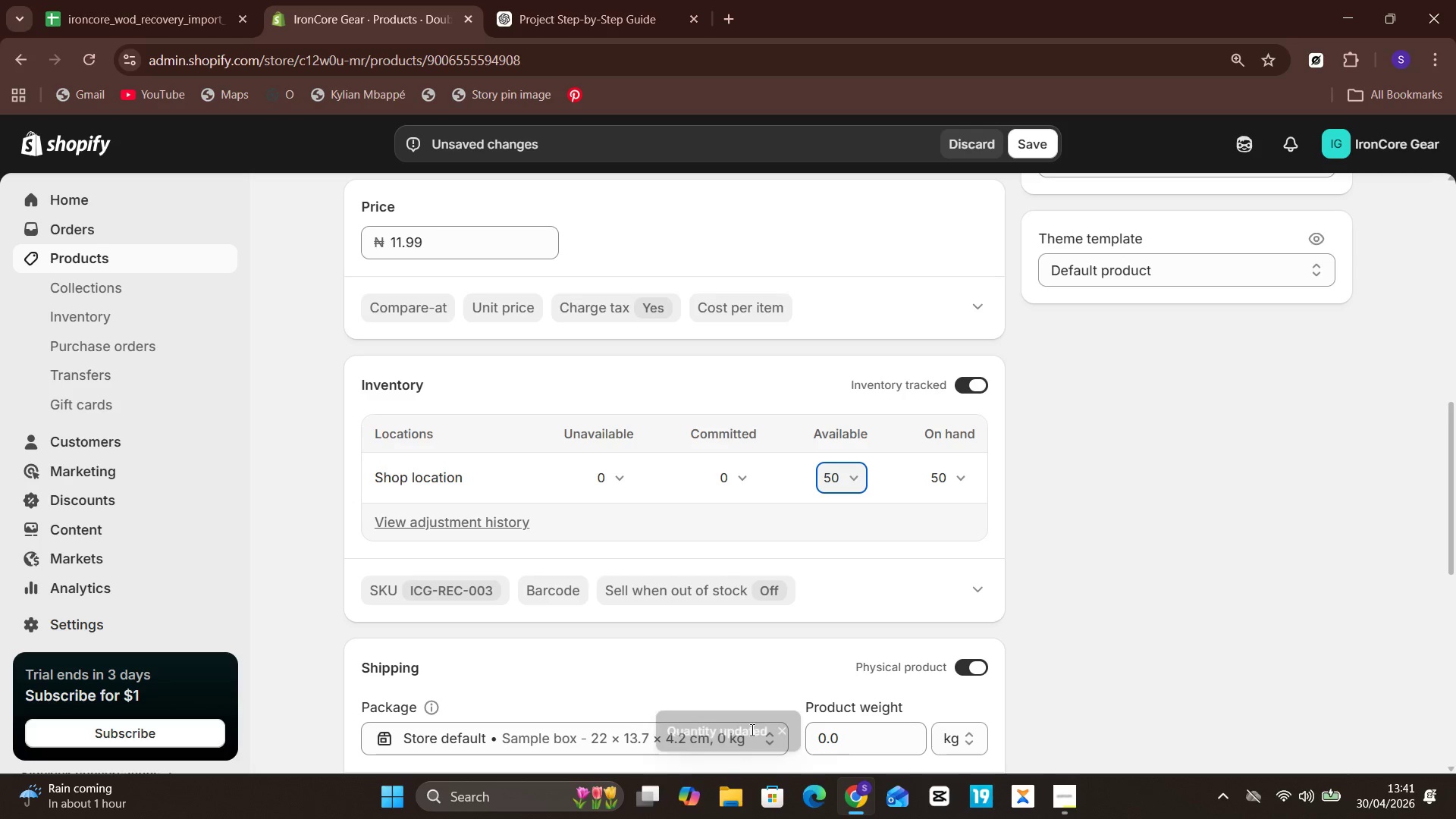 
wait(12.64)
 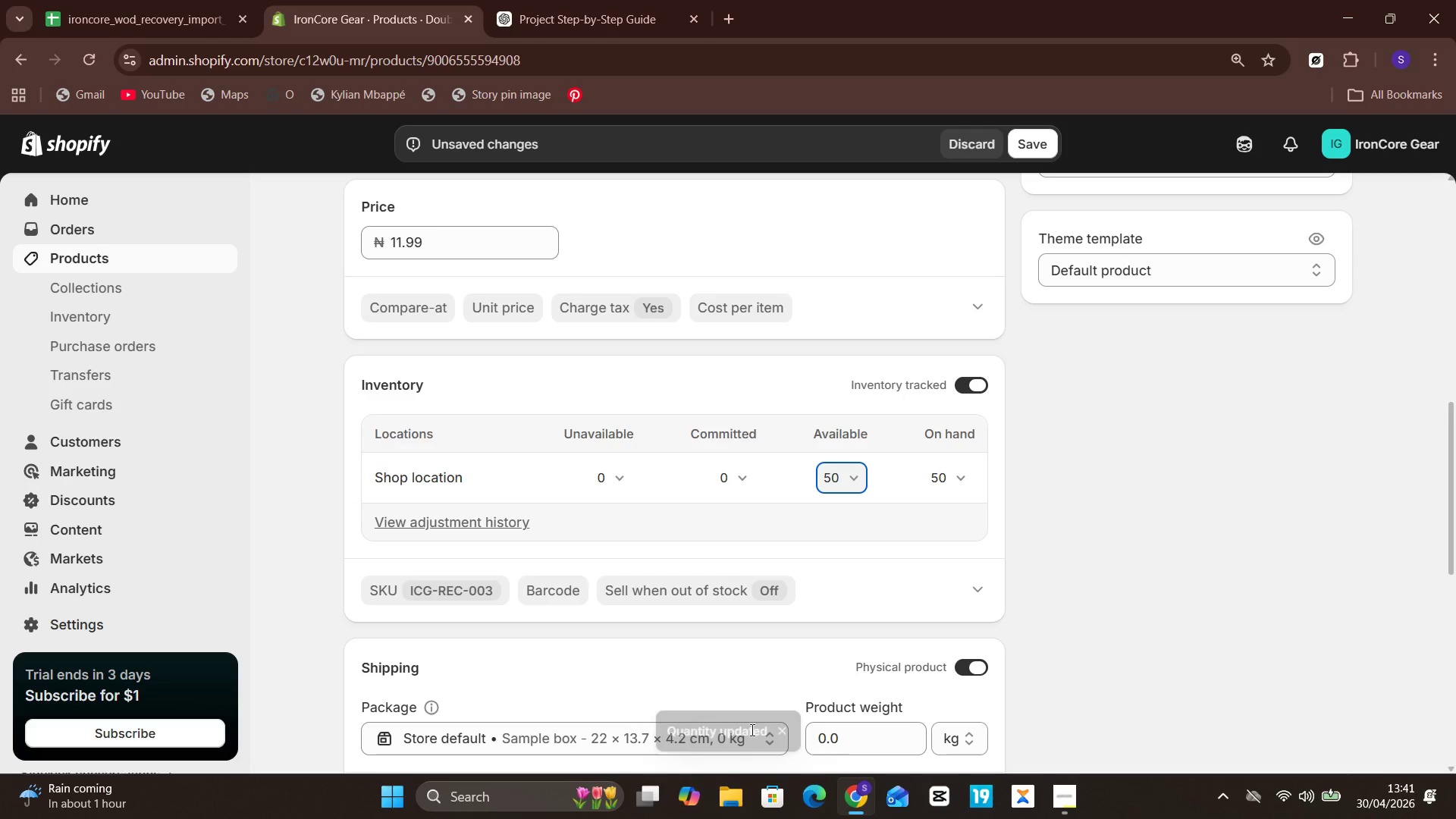 
left_click([1037, 143])
 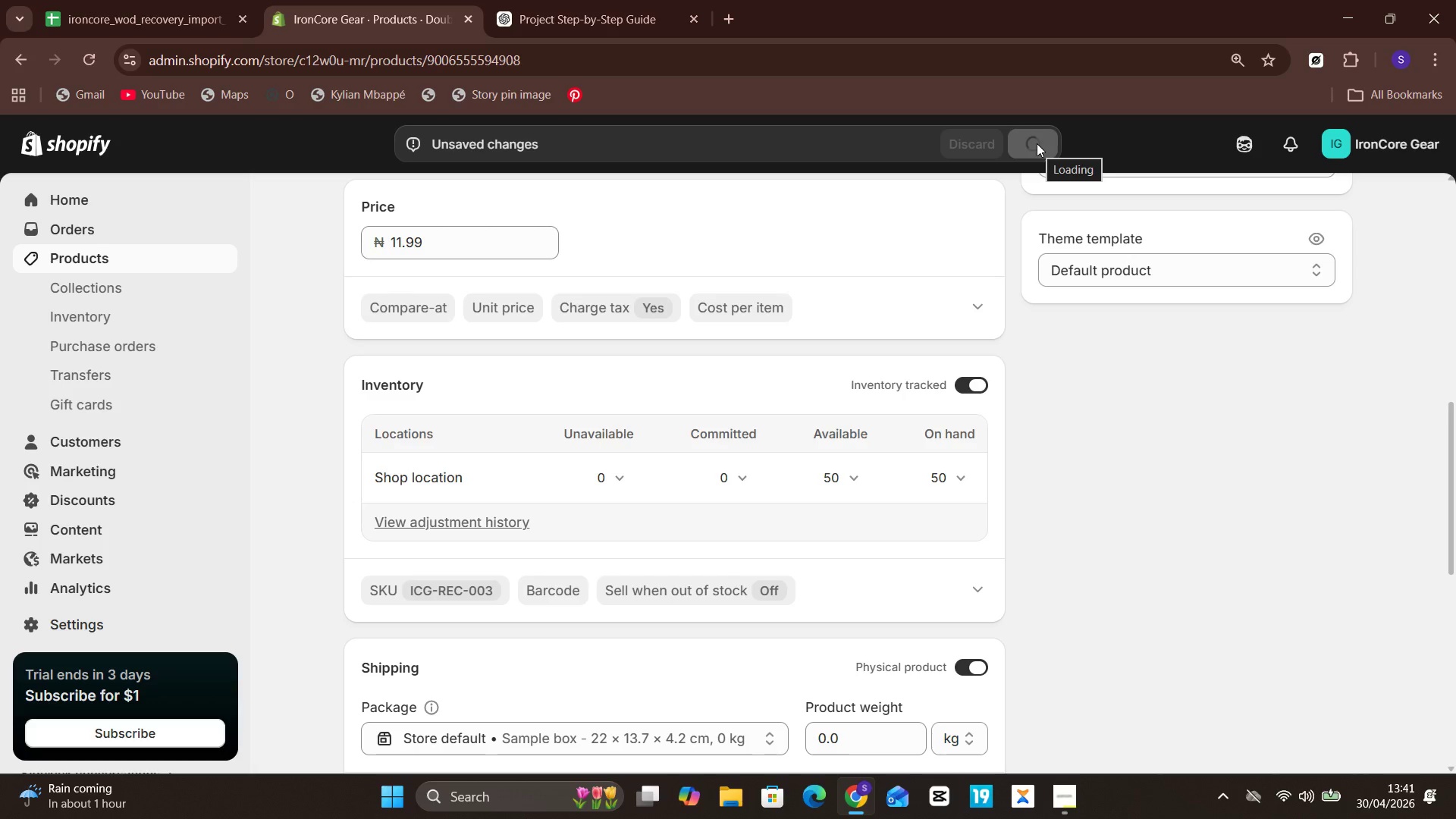 
wait(8.4)
 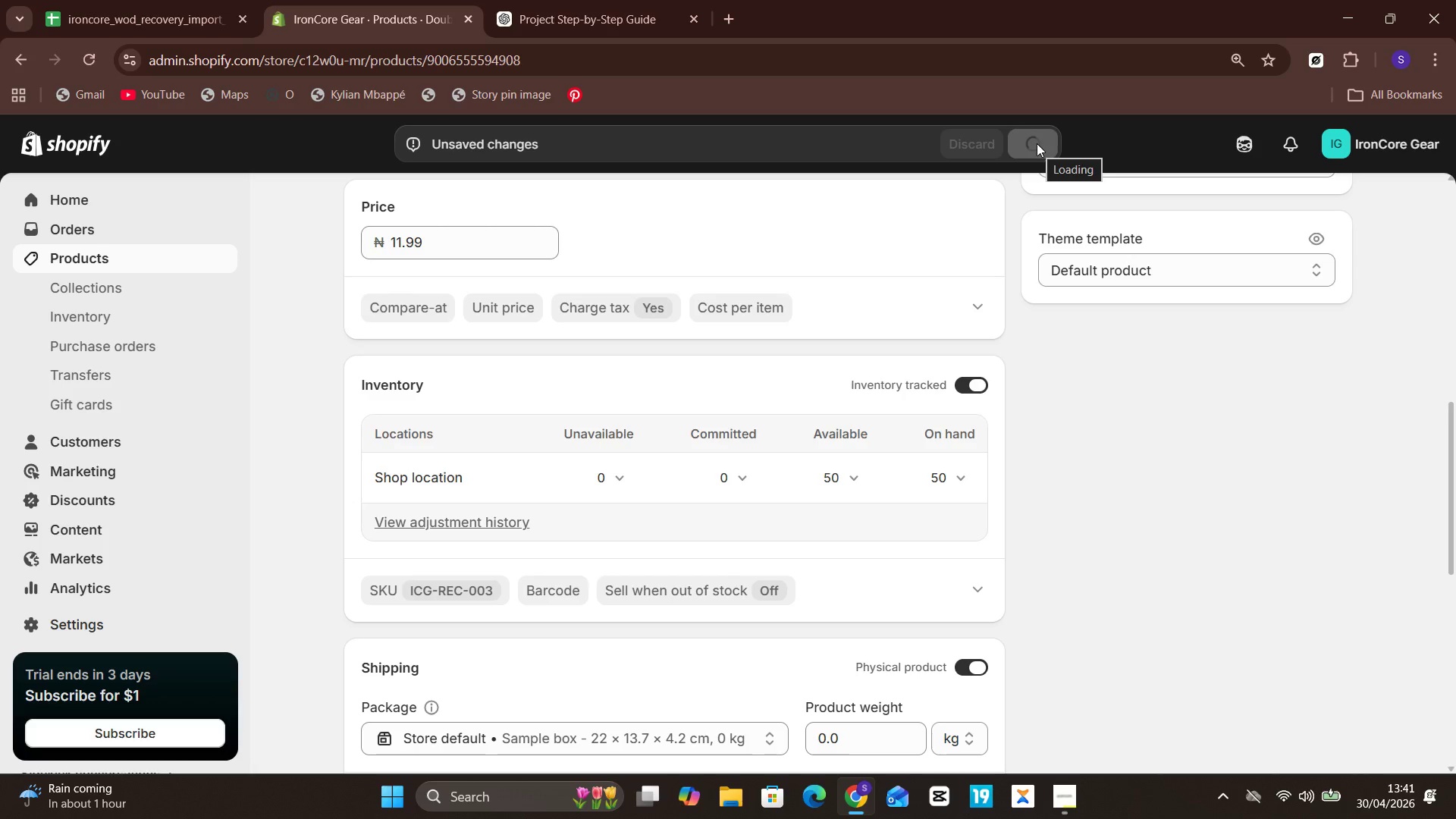 
mouse_move([580, 376])
 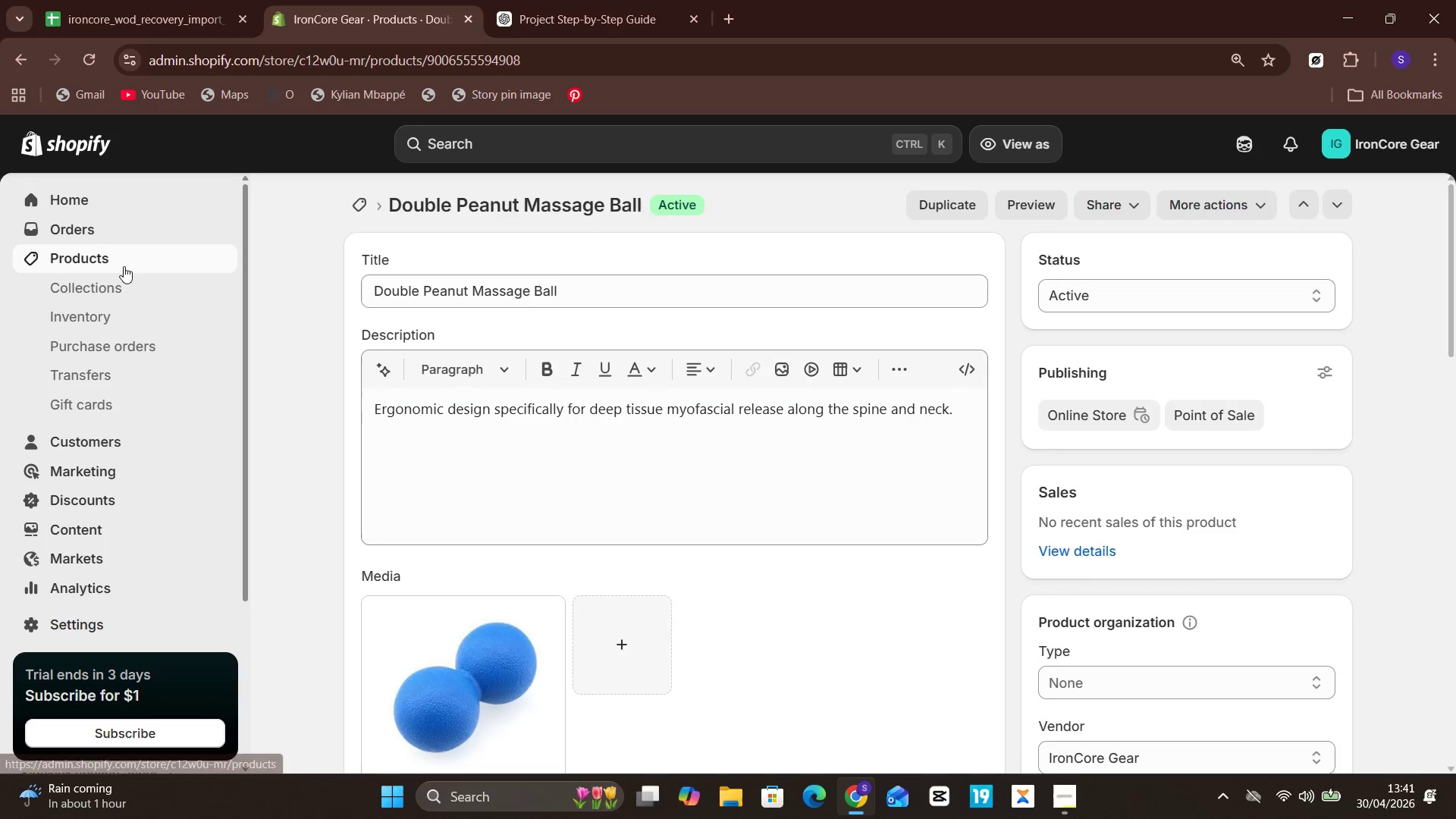 
left_click([130, 251])
 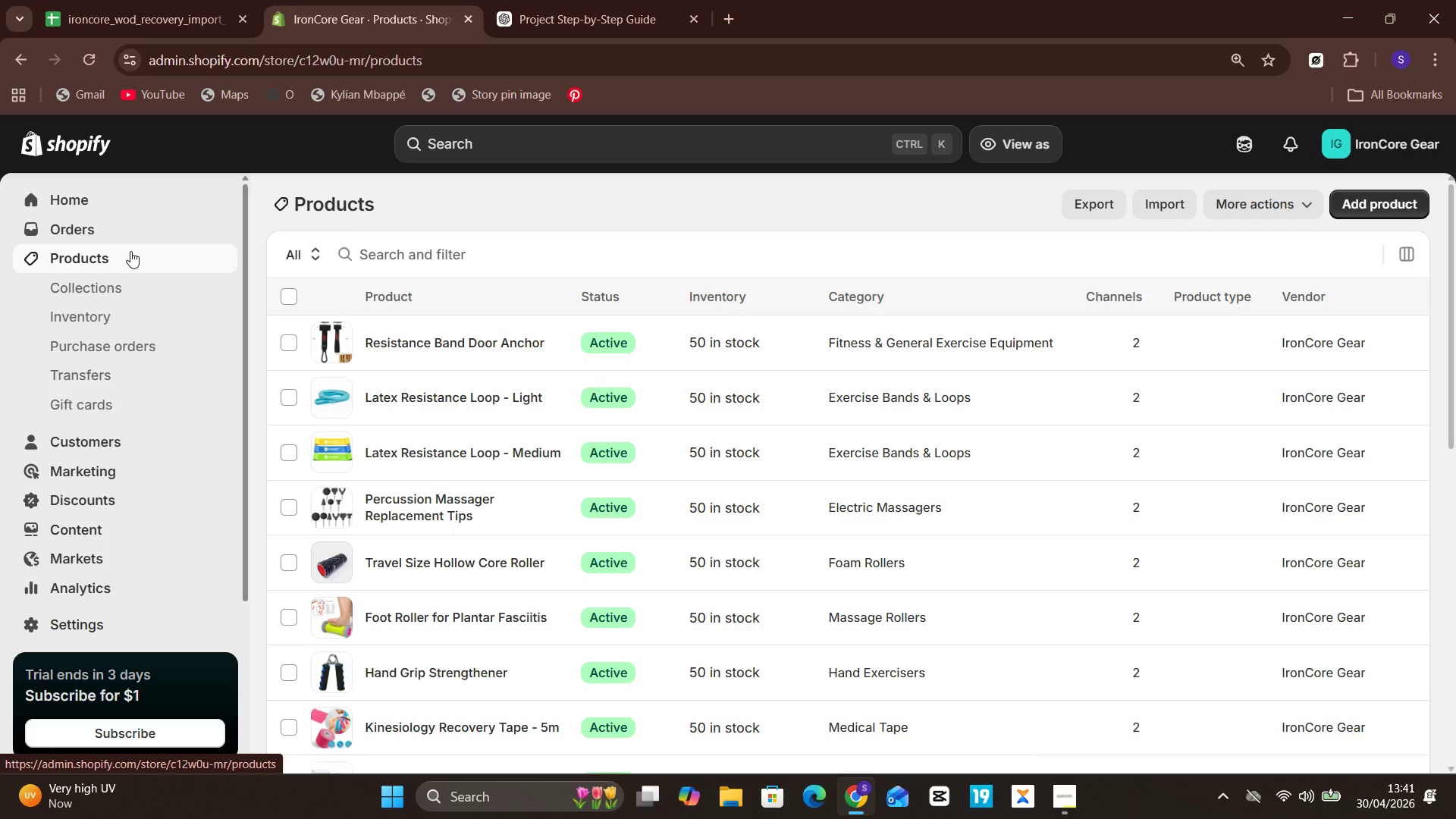 
wait(13.11)
 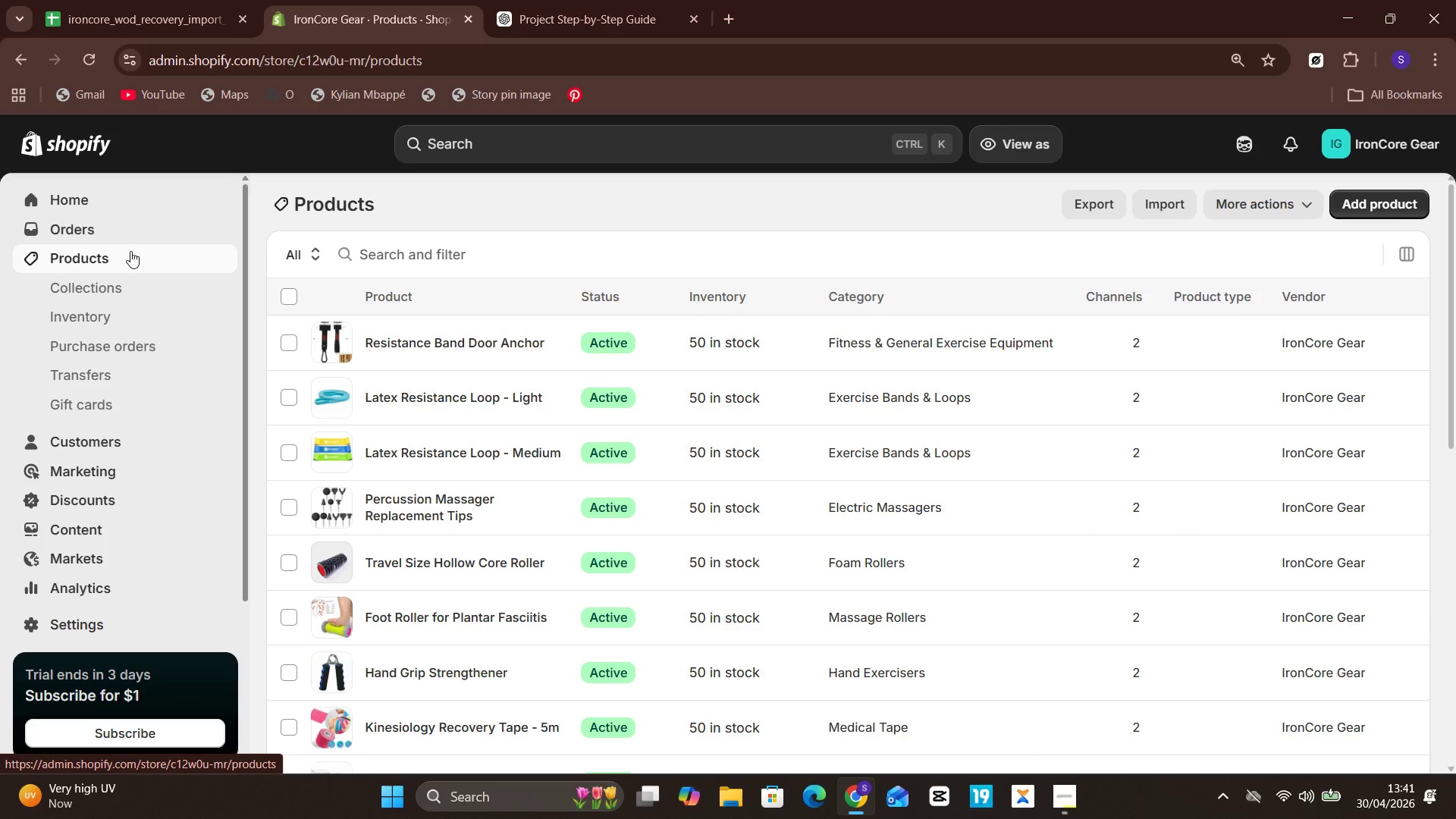 
left_click([507, 508])
 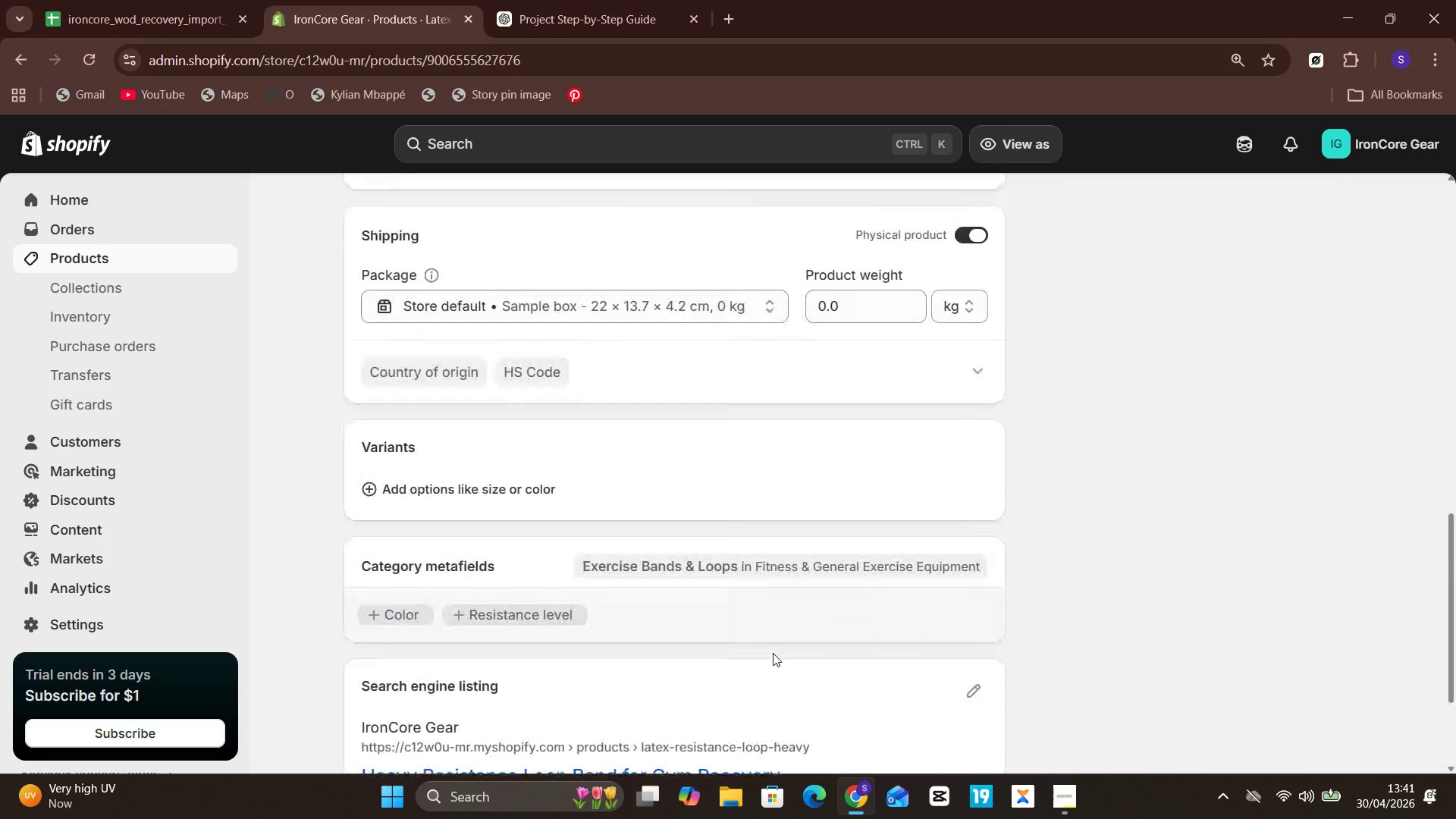 
wait(20.53)
 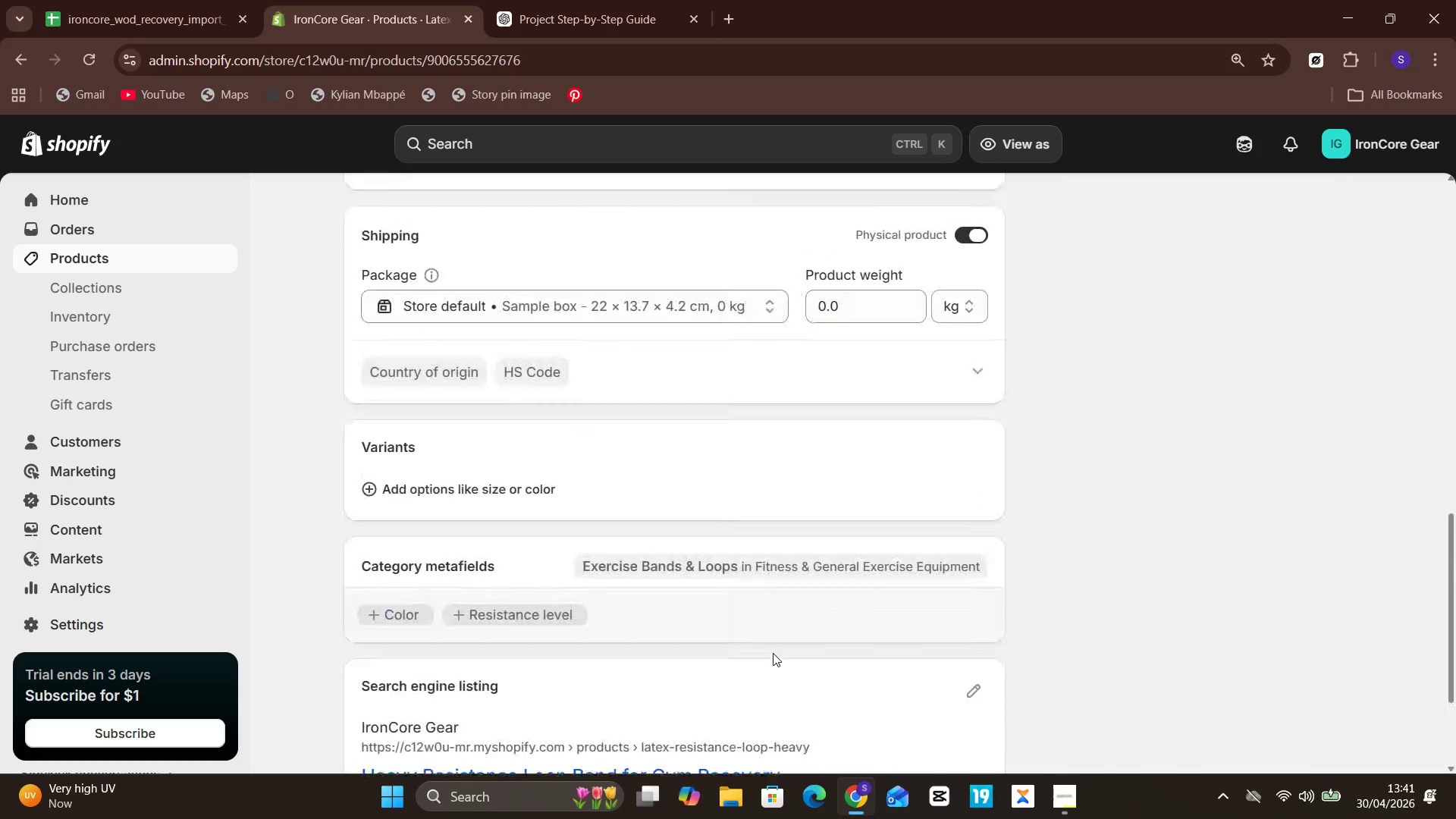 
left_click([976, 419])
 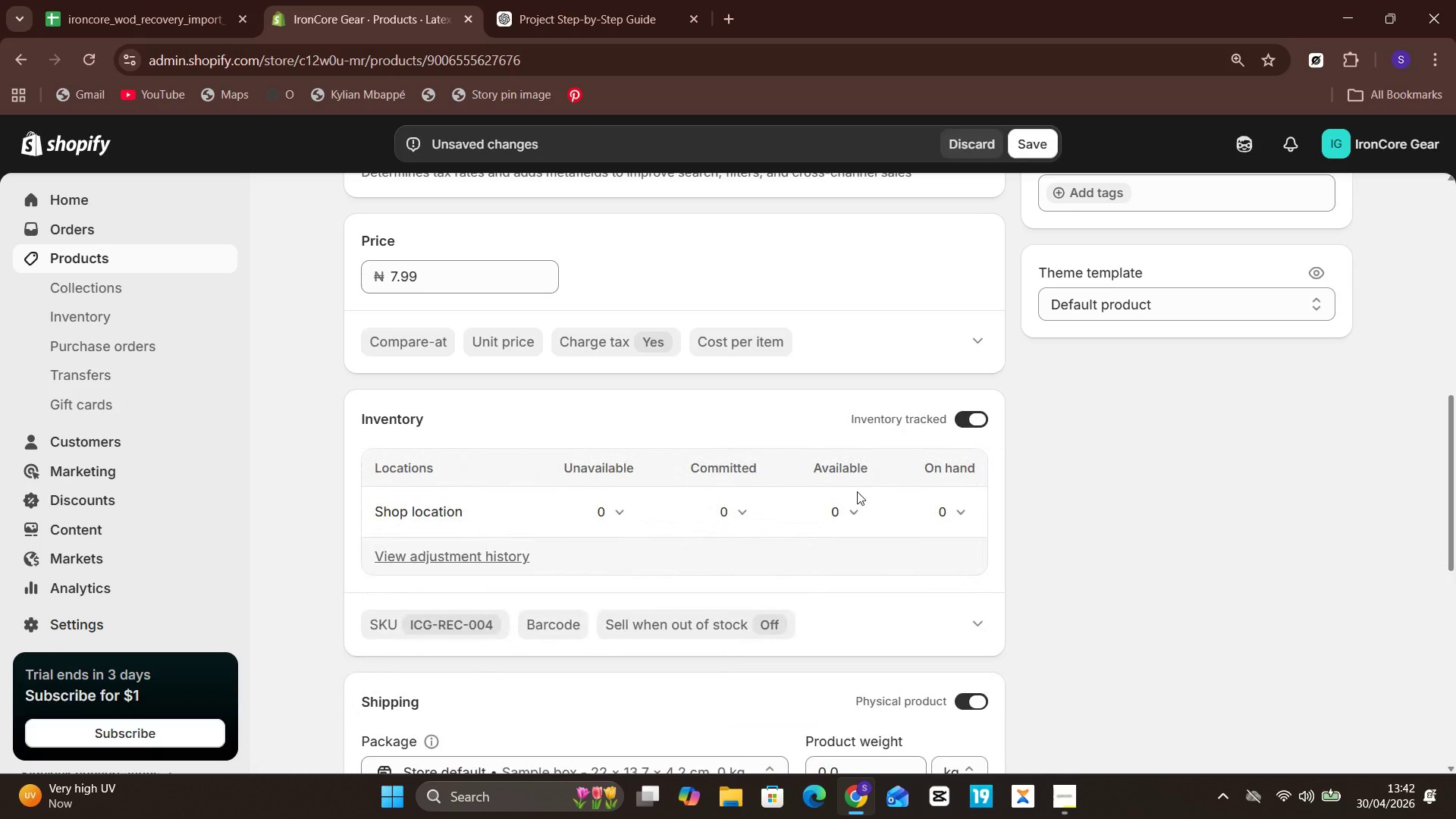 
left_click([856, 499])
 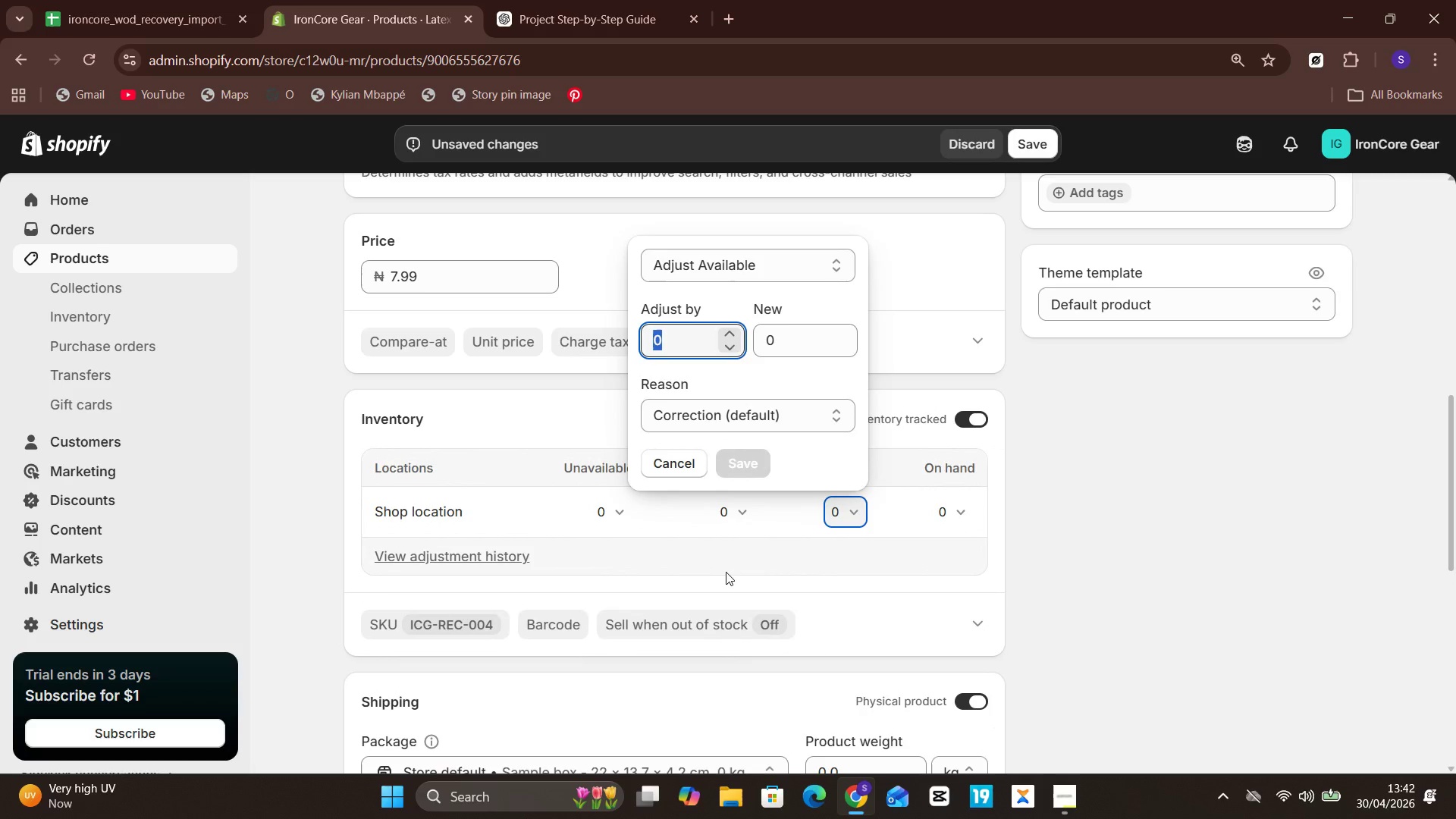 
type(50)
 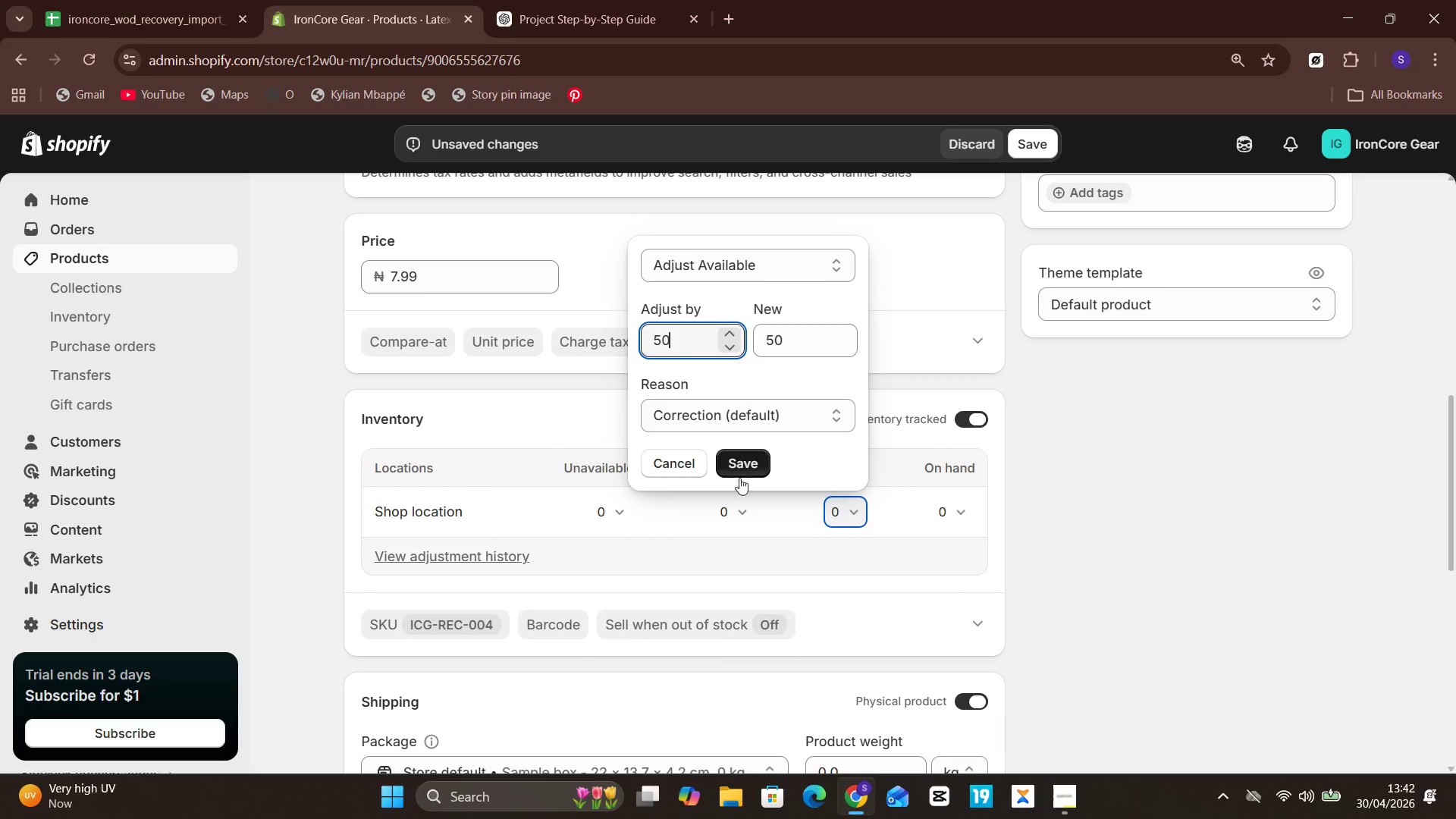 
left_click([742, 474])
 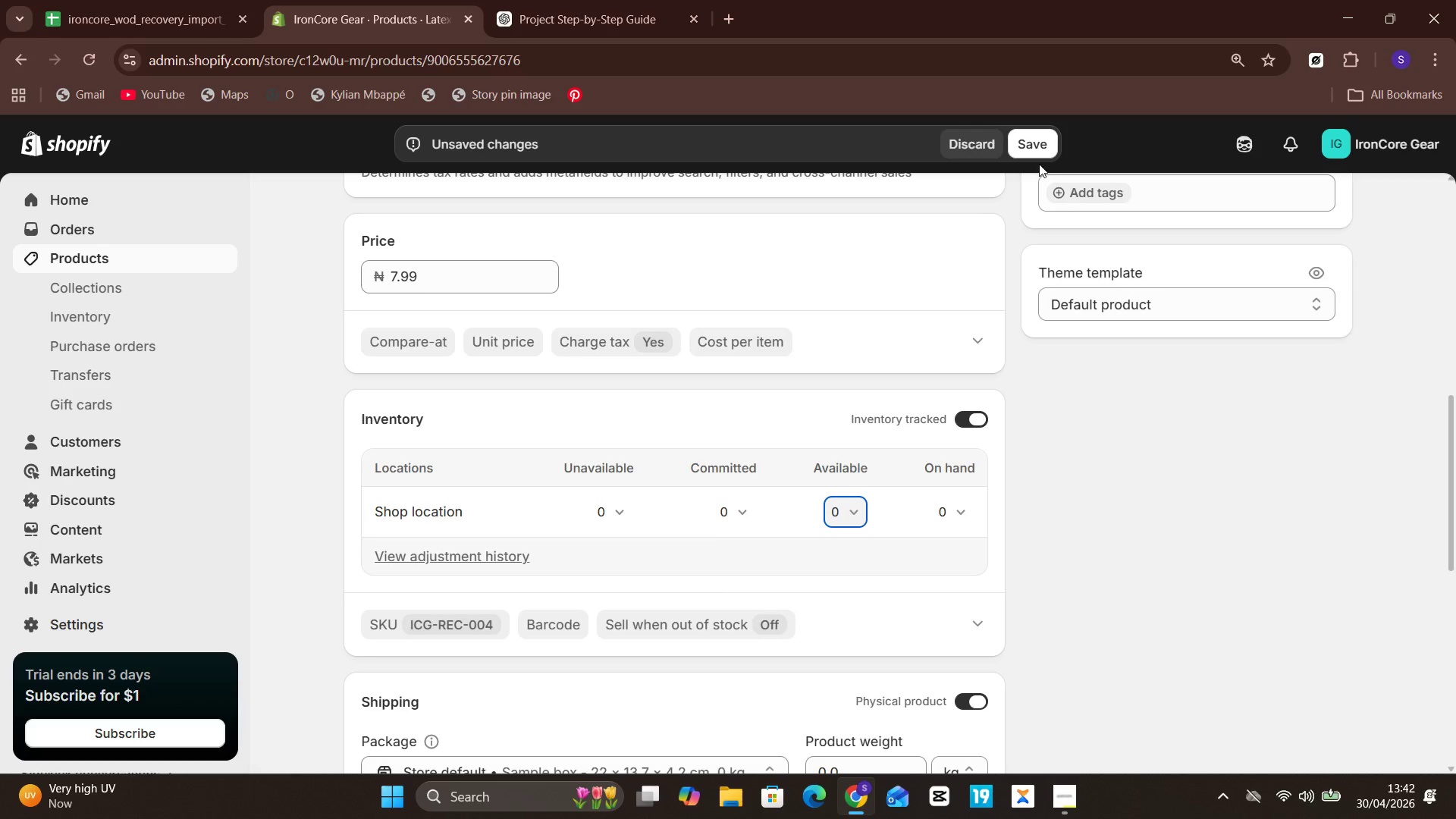 
left_click([1037, 153])
 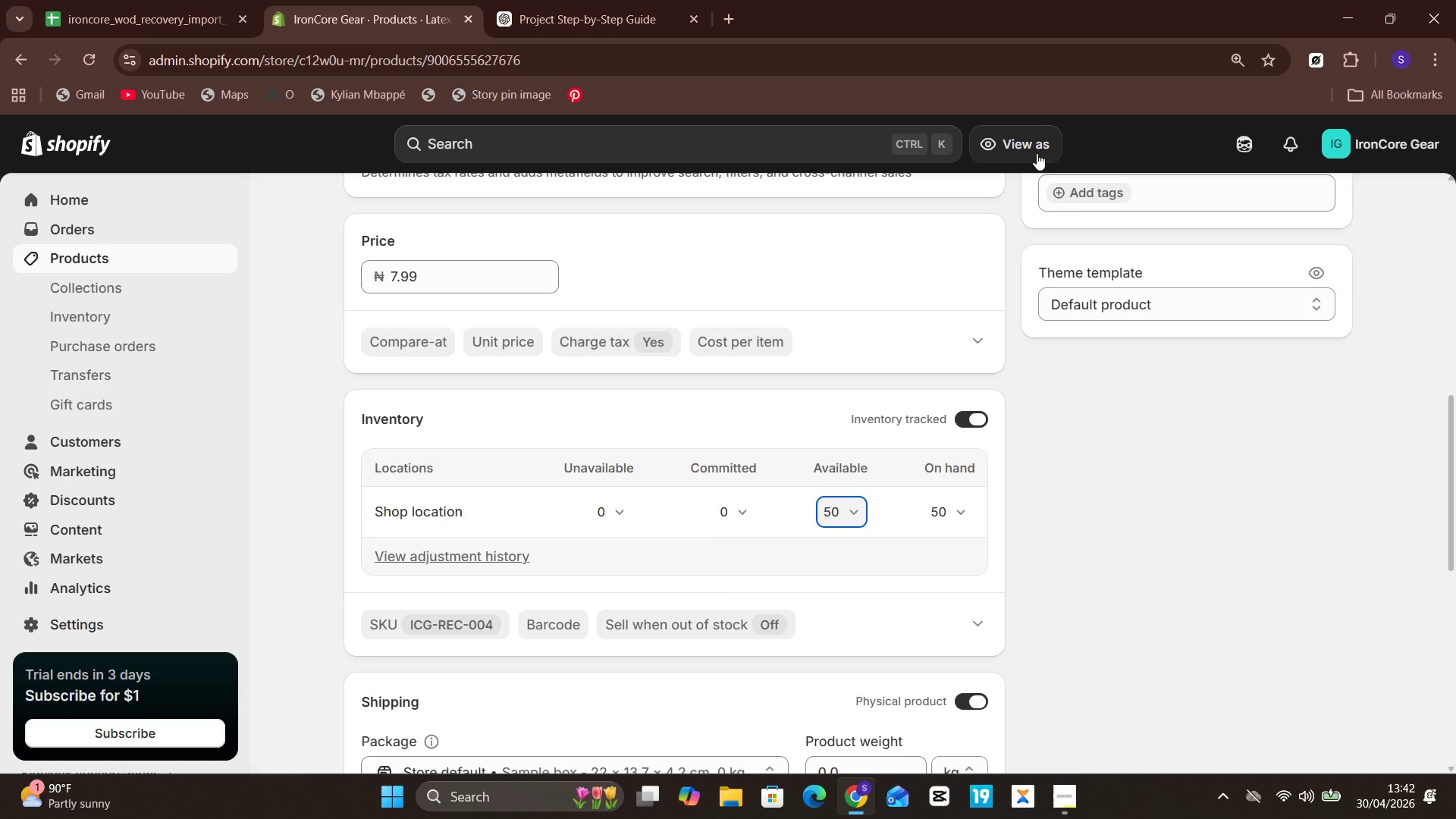 
wait(31.25)
 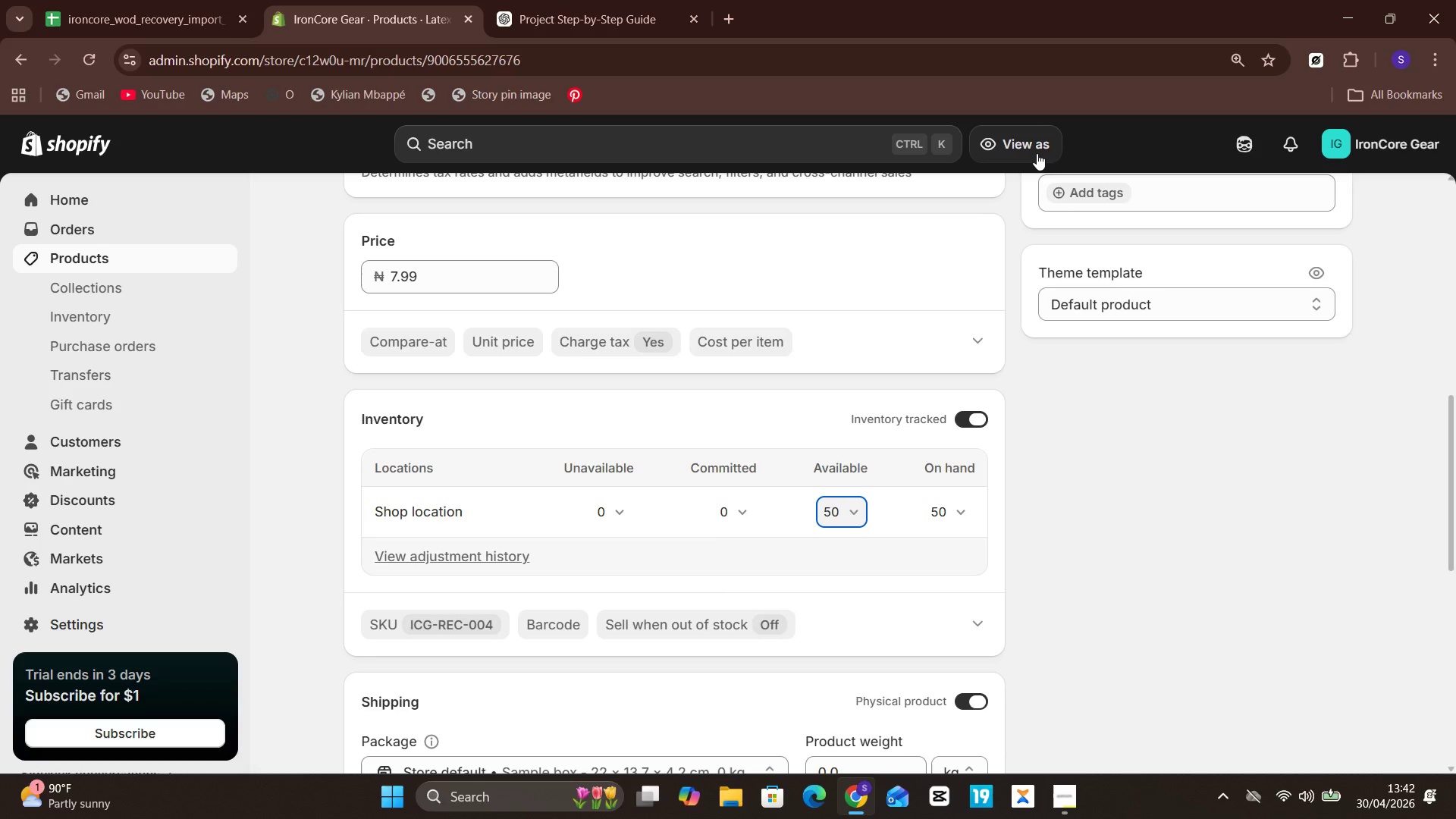 
left_click([144, 248])
 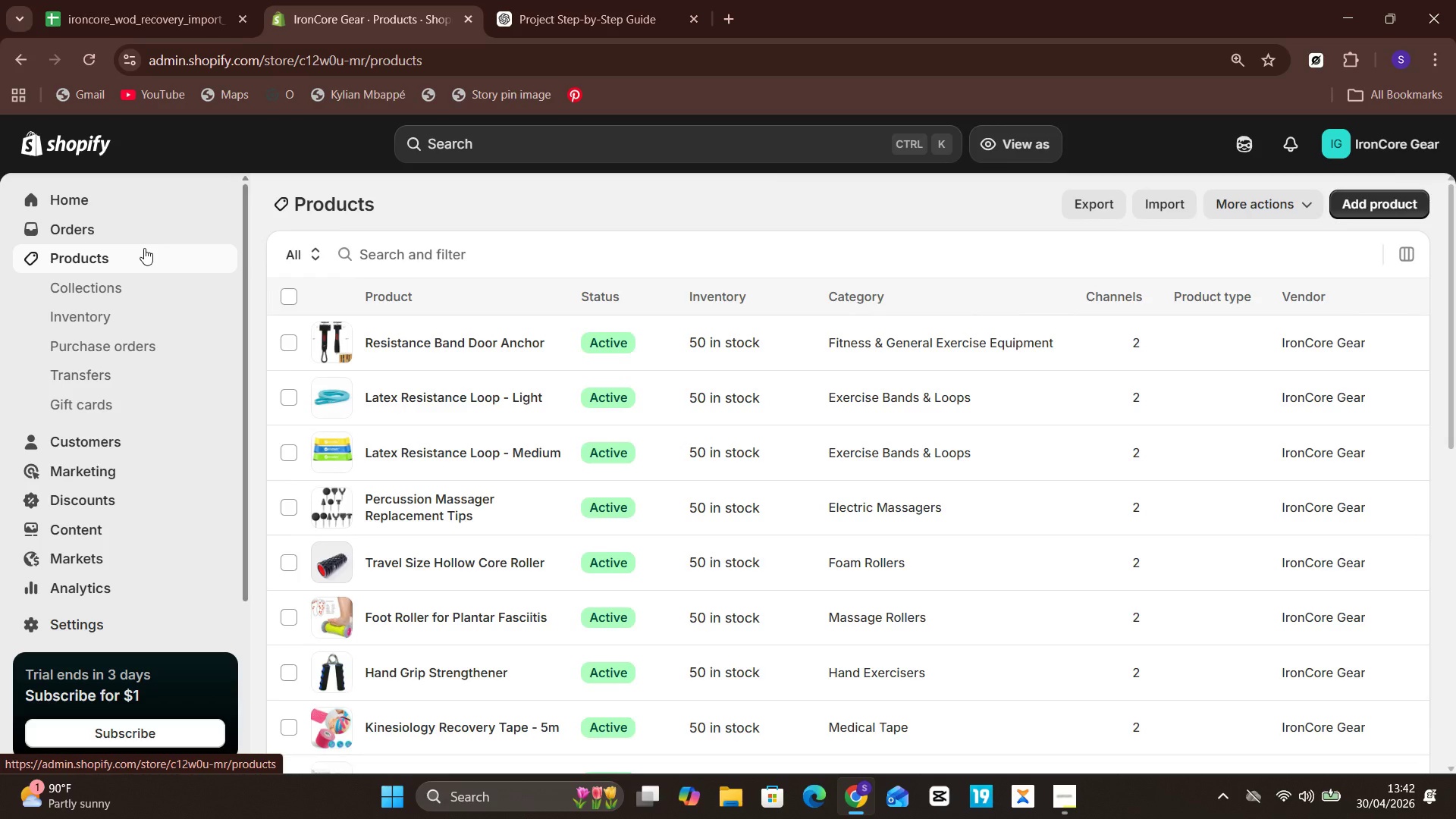 
wait(8.05)
 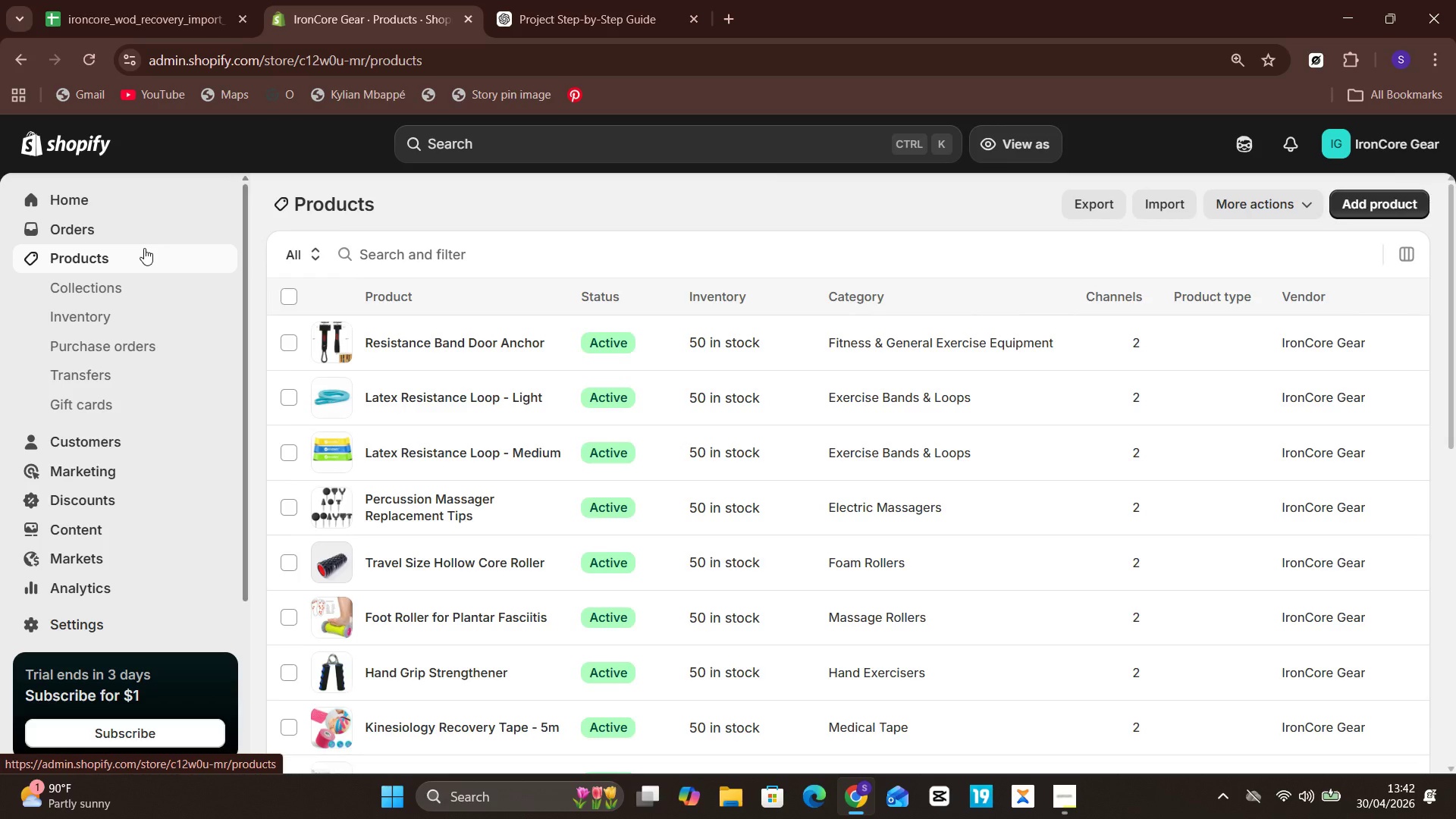 
left_click([490, 444])
 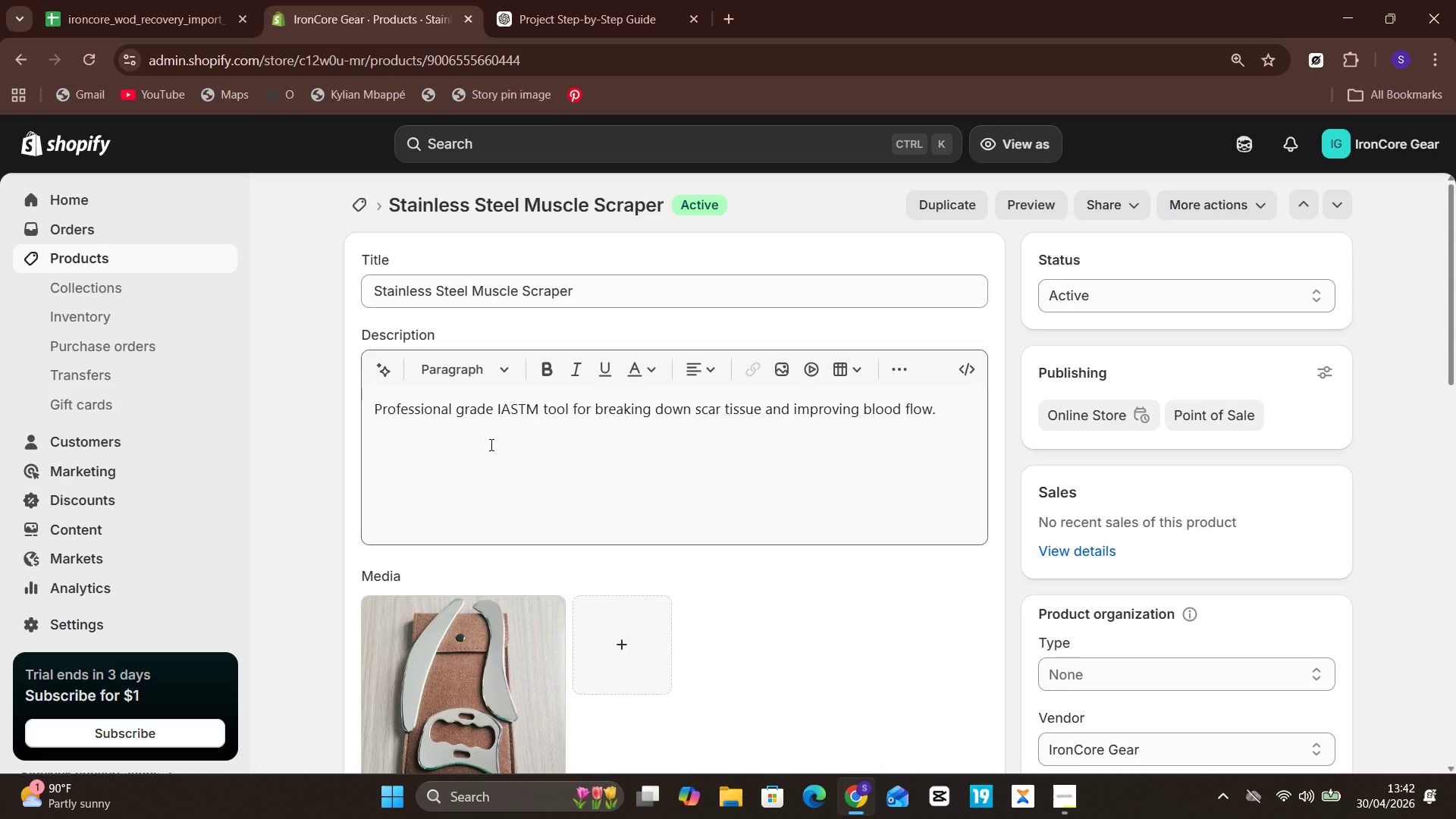 
wait(8.38)
 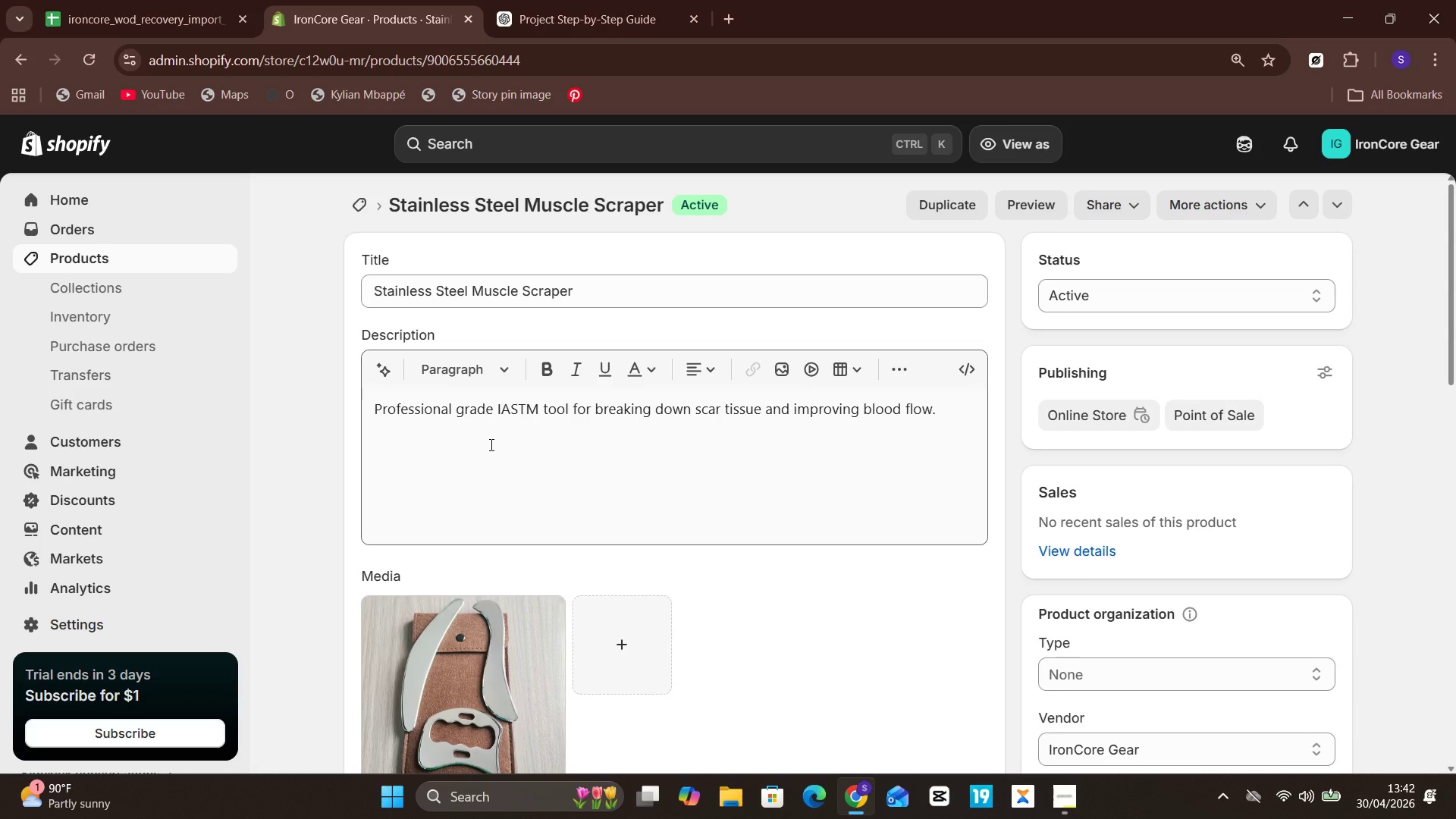 
mouse_move([825, 563])
 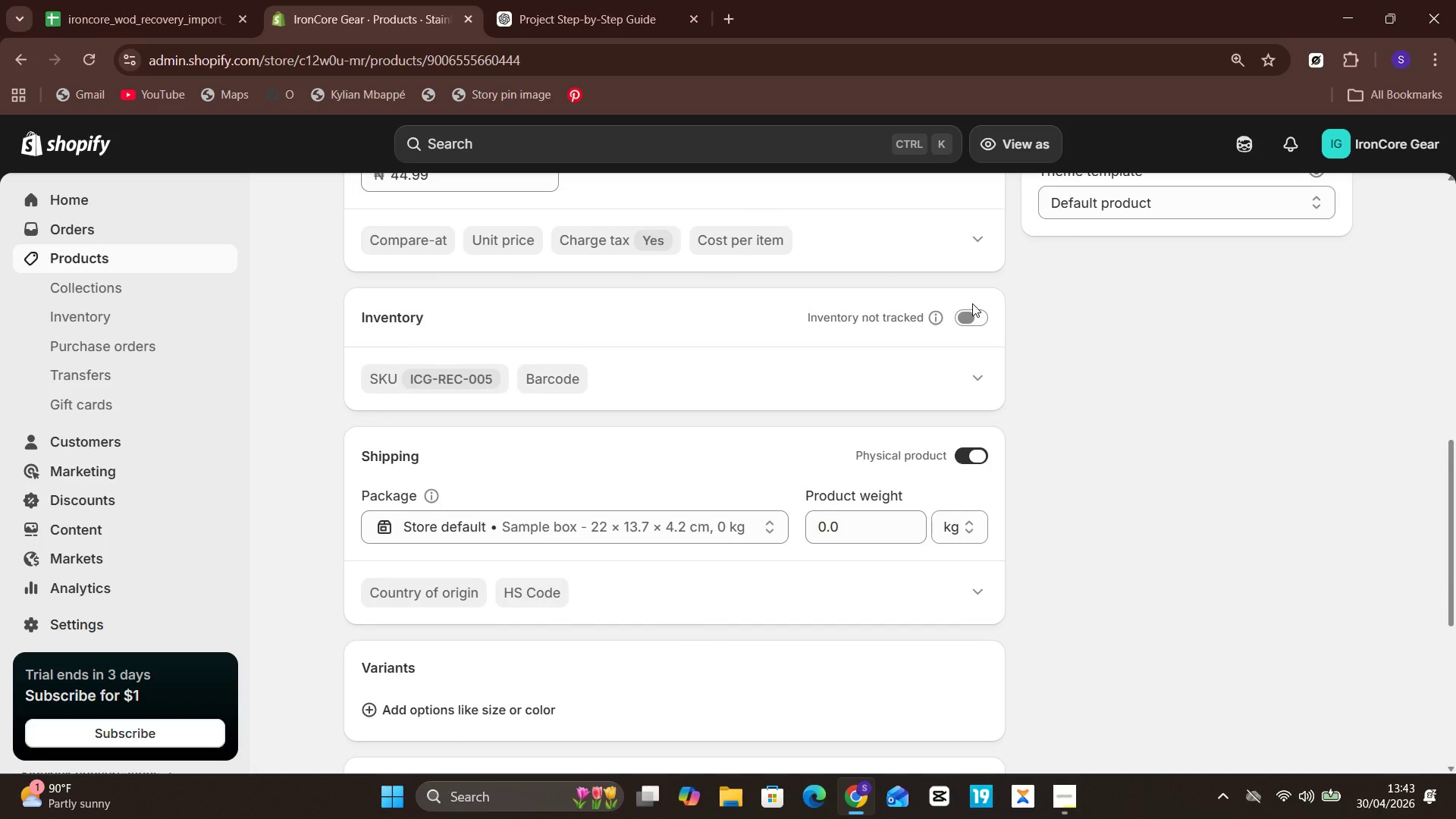 
left_click([972, 316])
 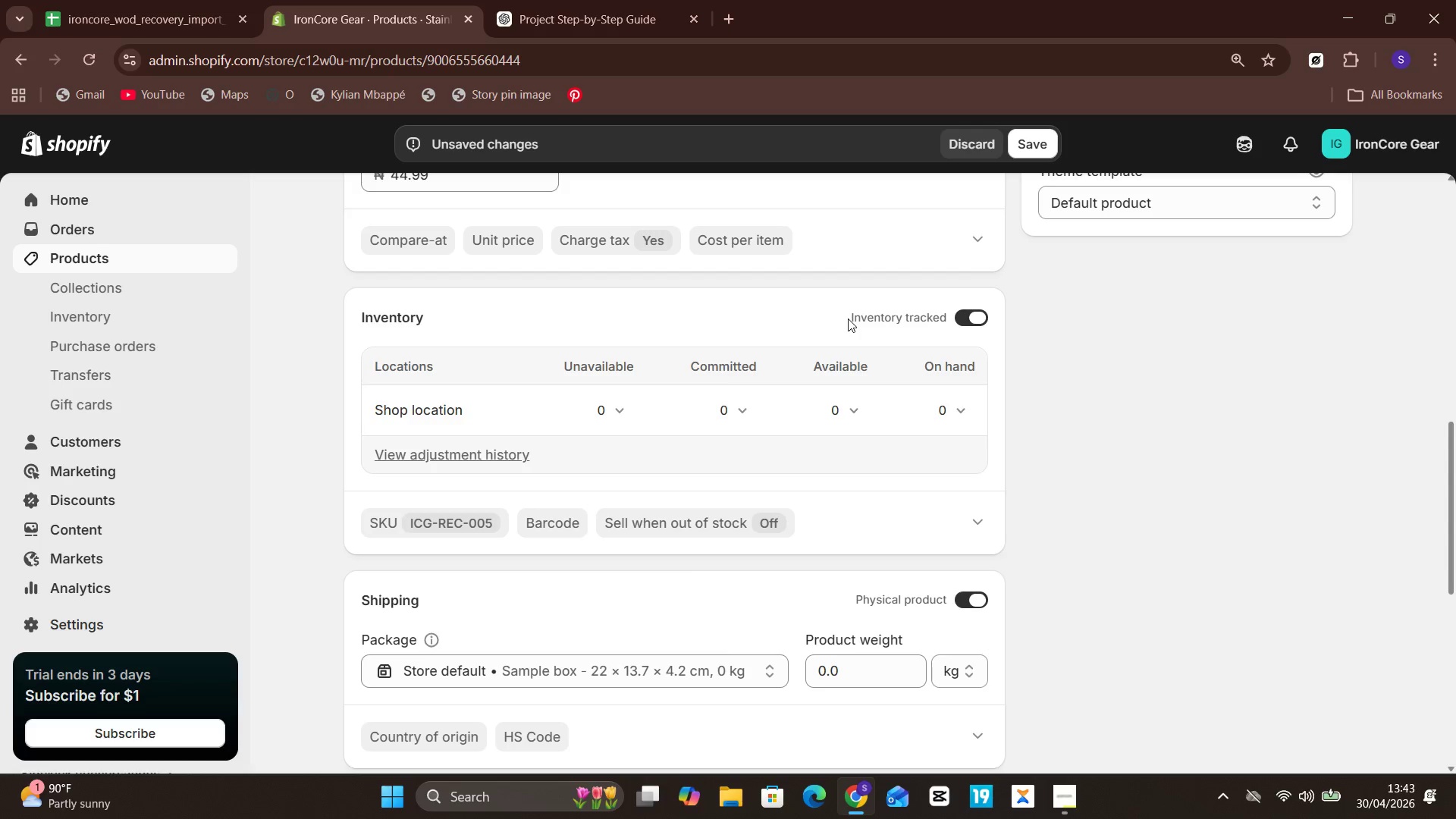 
wait(7.33)
 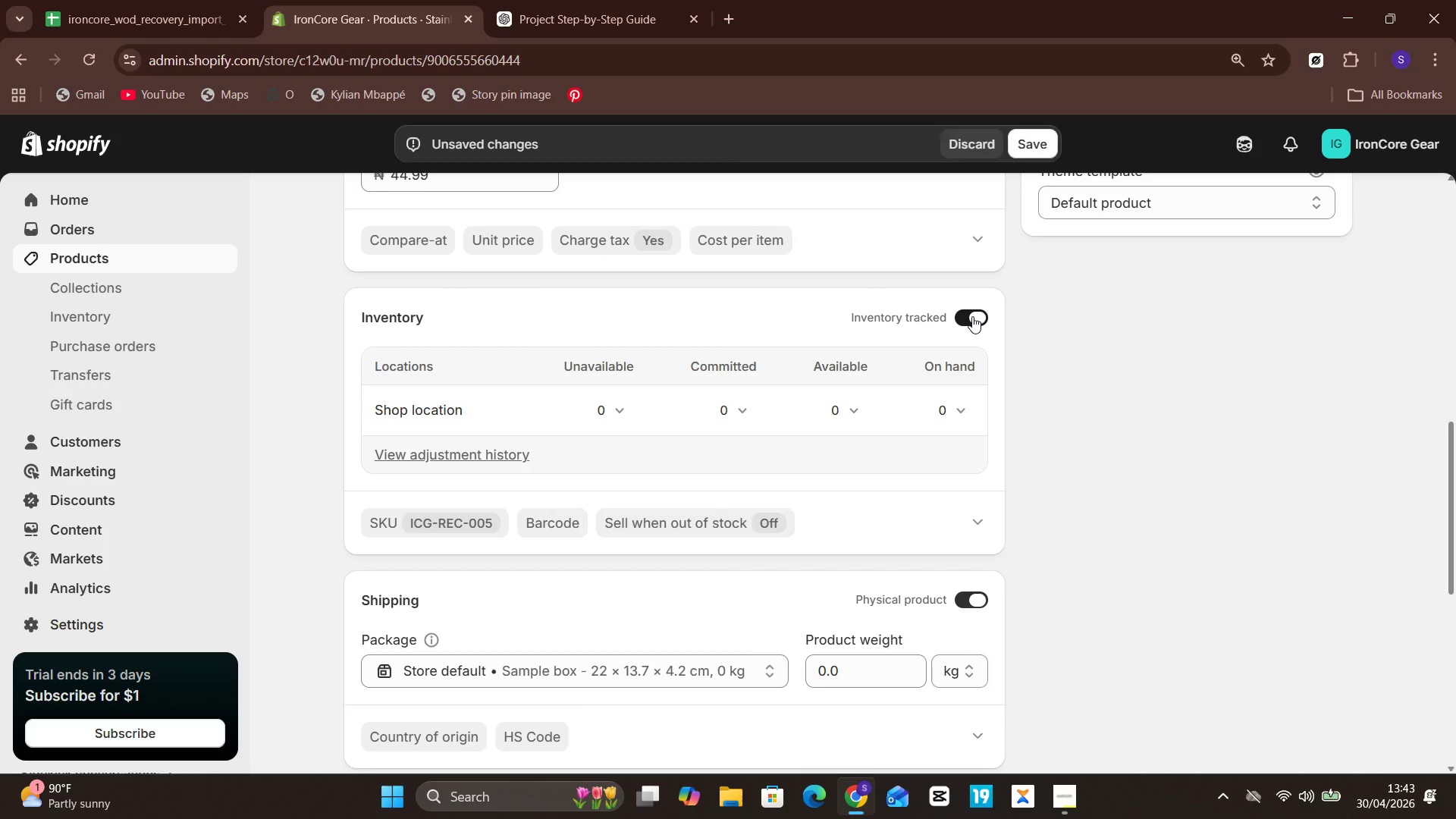 
left_click([844, 407])
 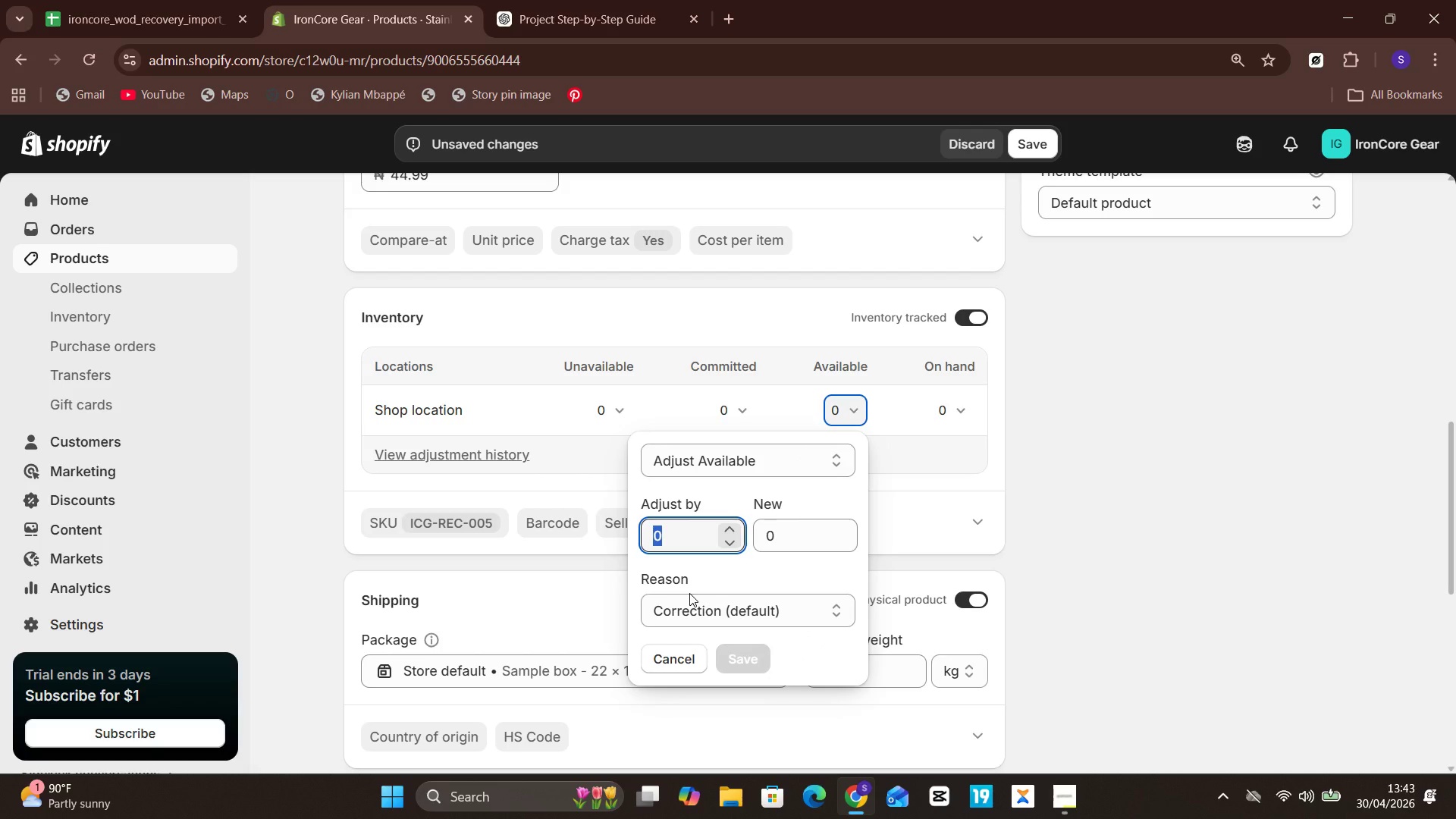 
type(50)
 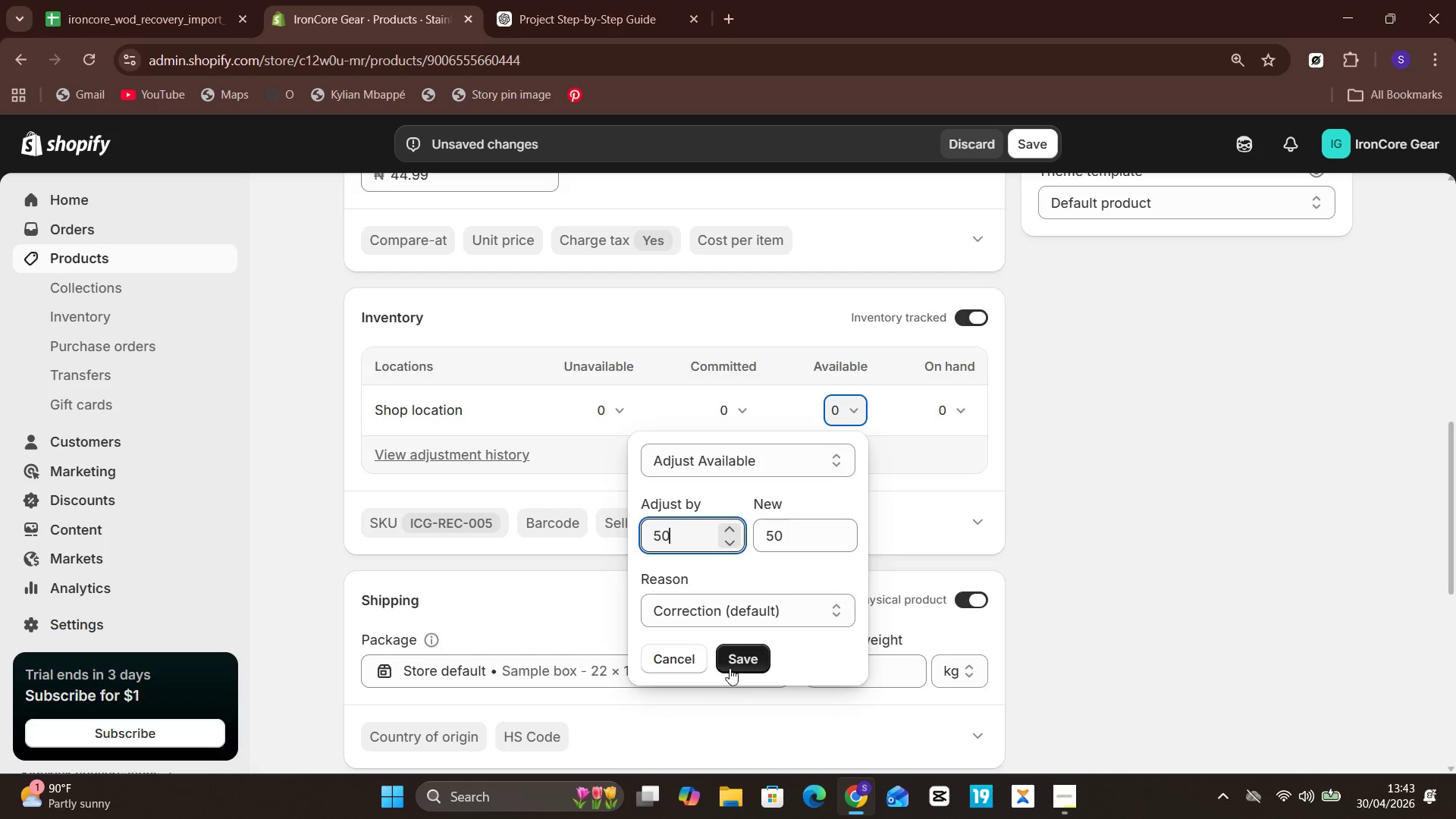 
left_click([734, 660])
 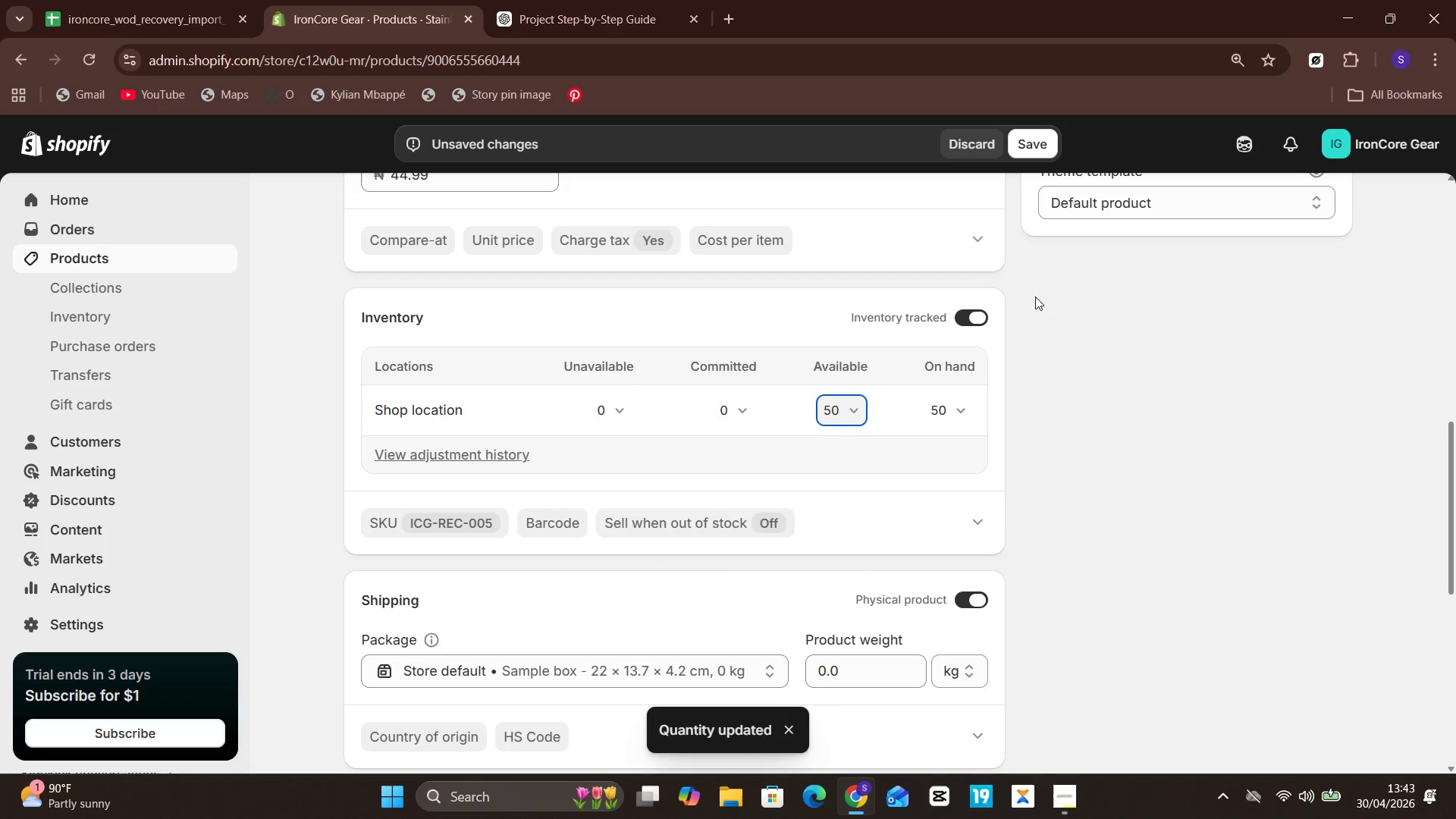 
wait(6.92)
 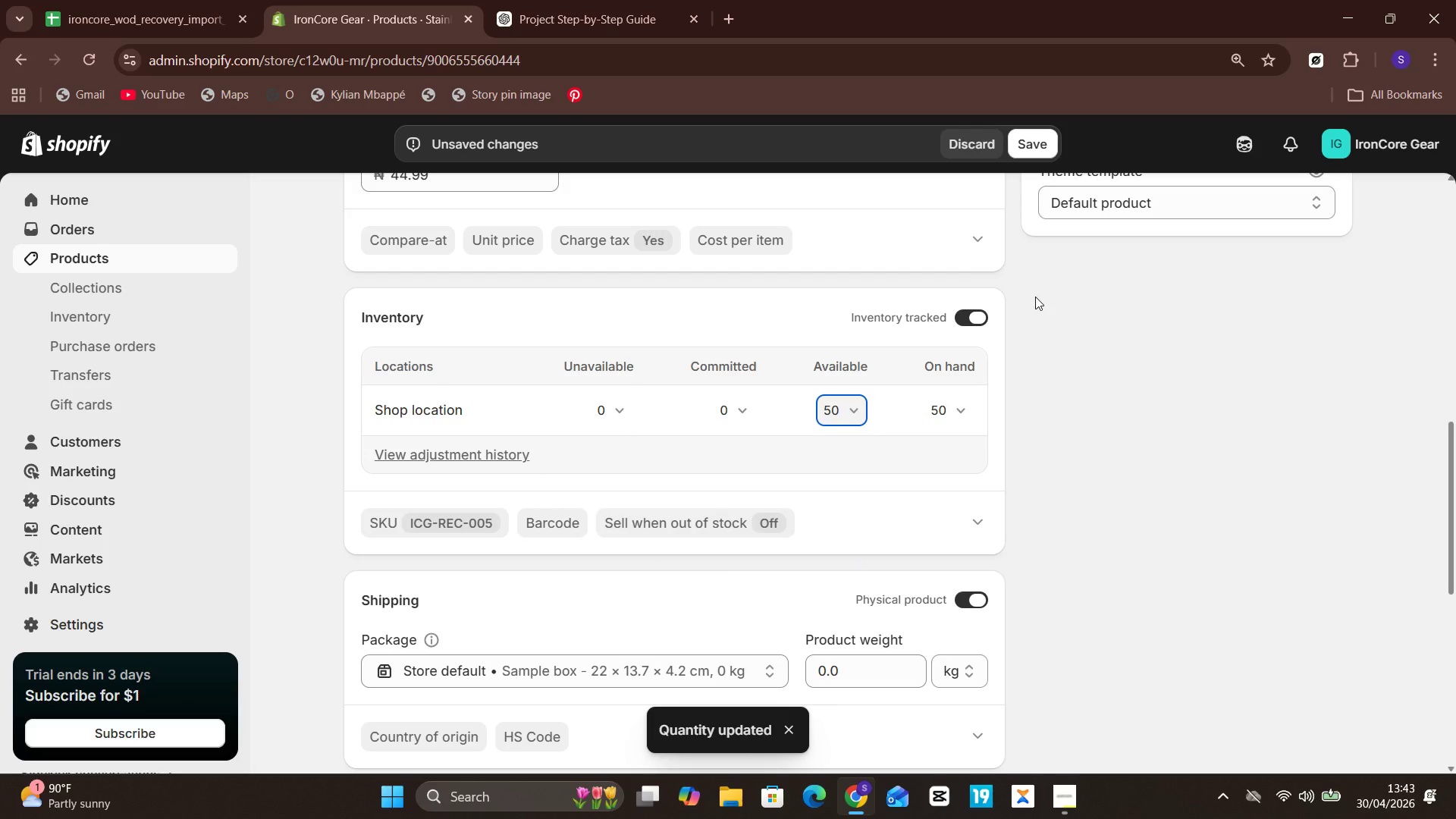 
left_click([1029, 140])
 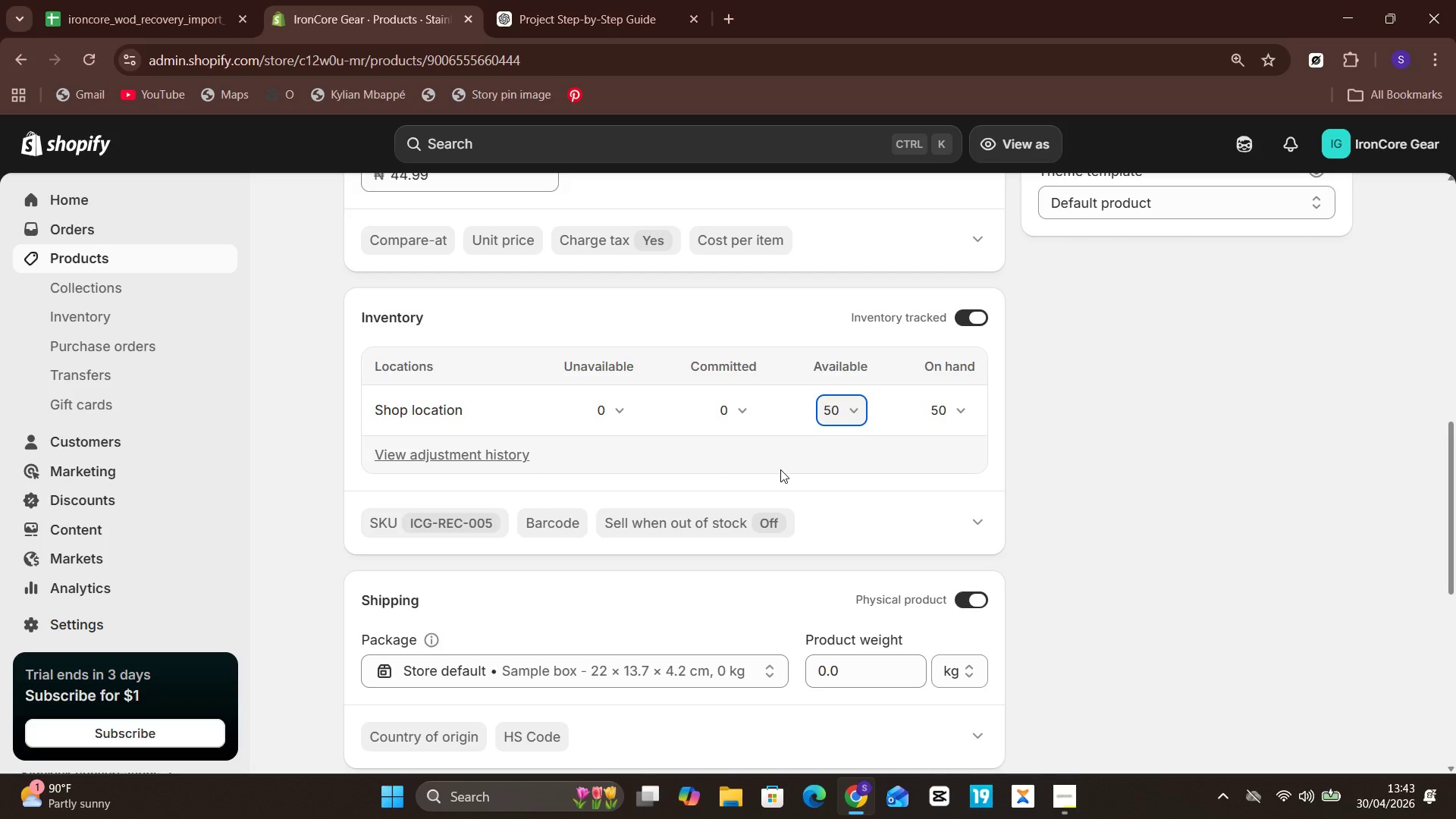 
wait(18.2)
 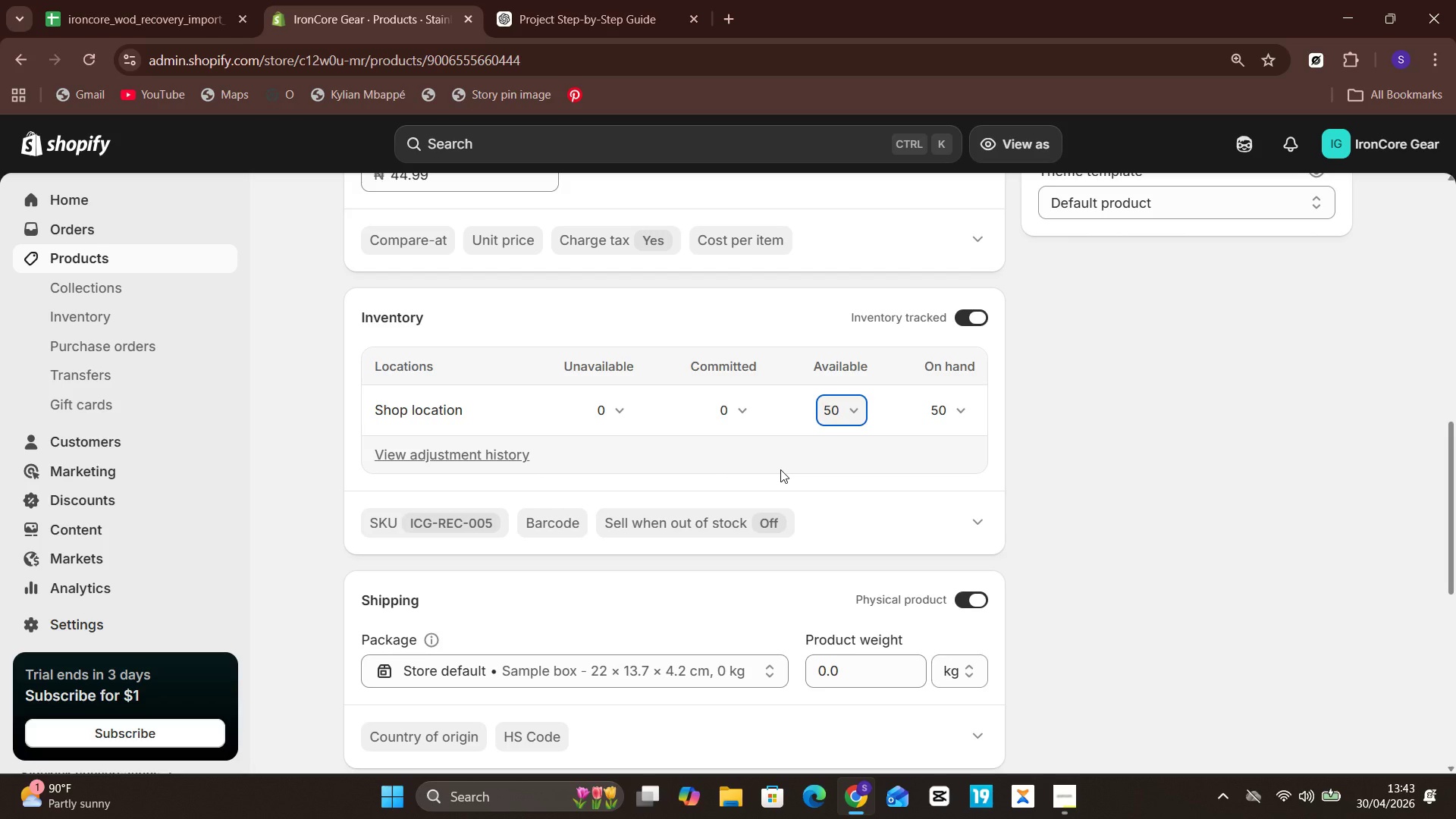 
left_click([135, 249])
 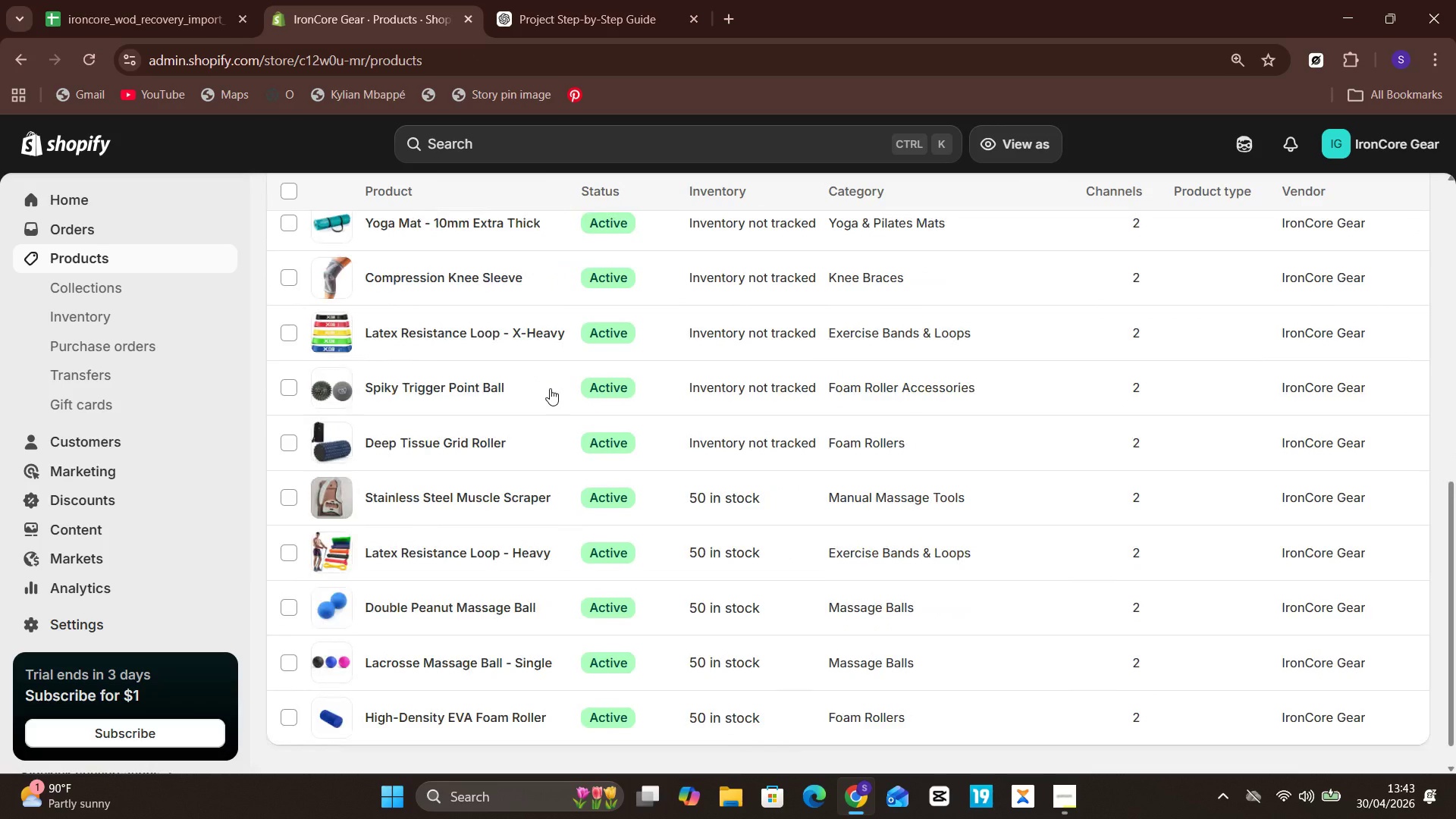 
wait(8.95)
 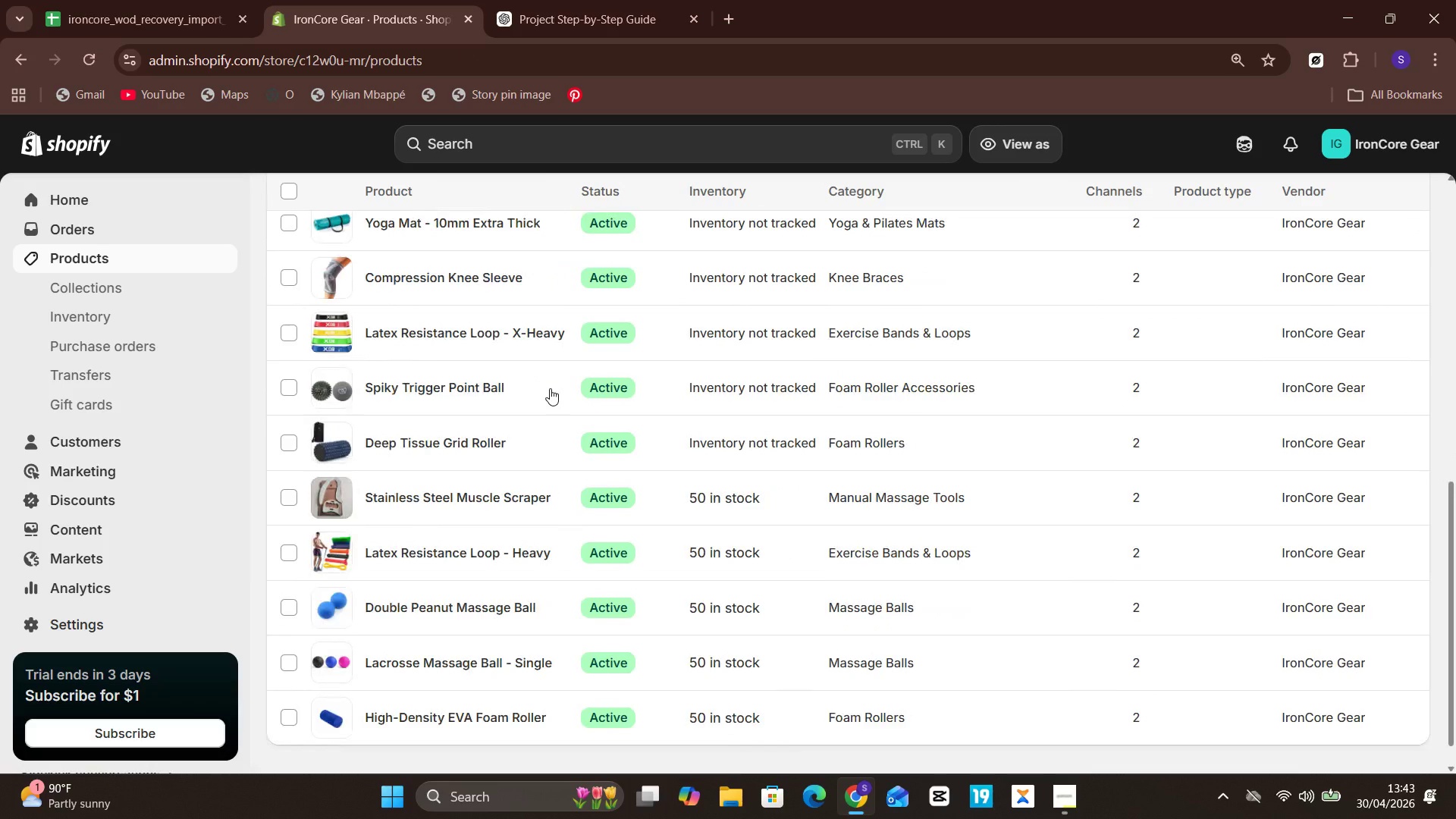 
left_click([484, 550])
 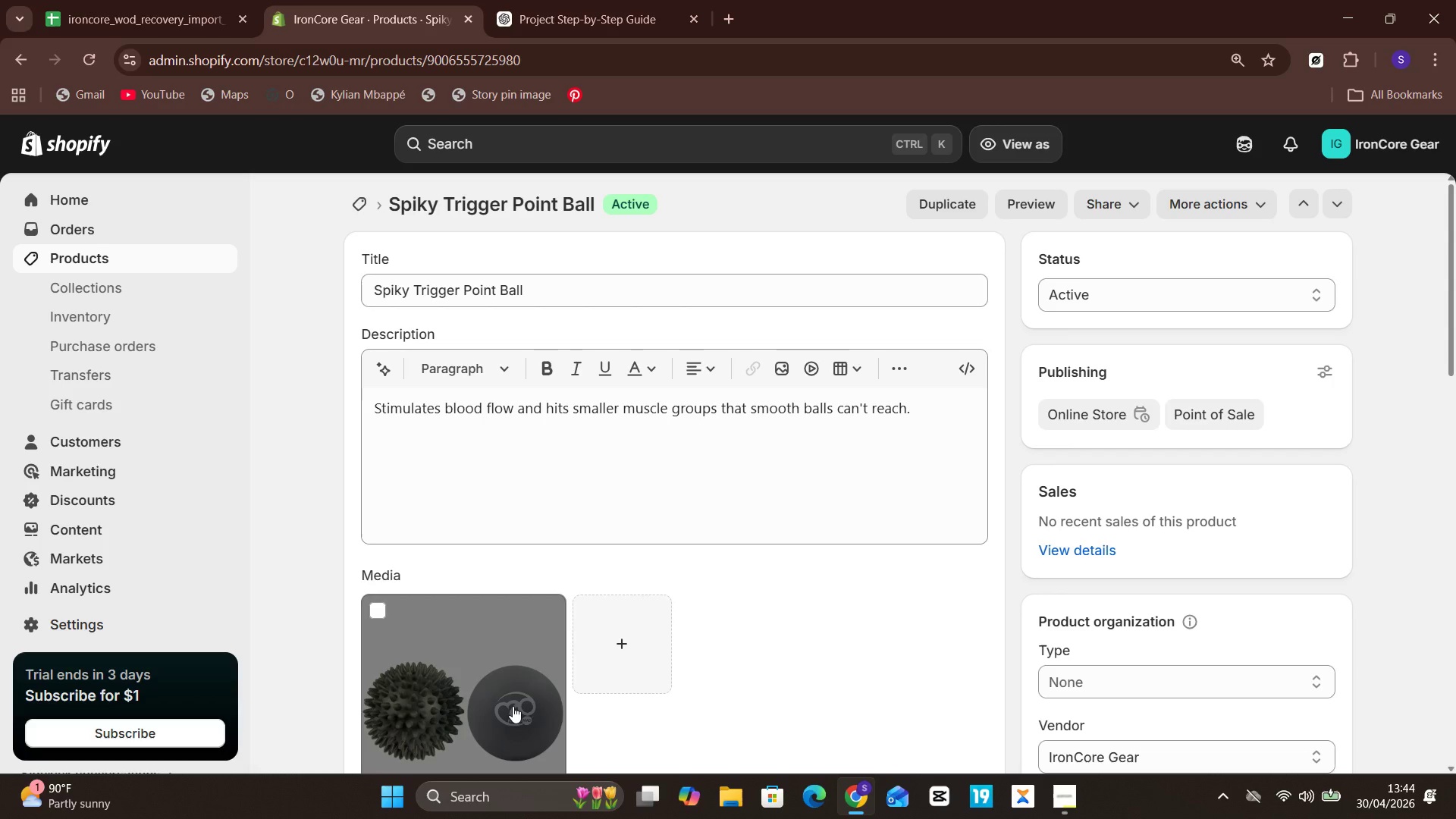 
wait(16.34)
 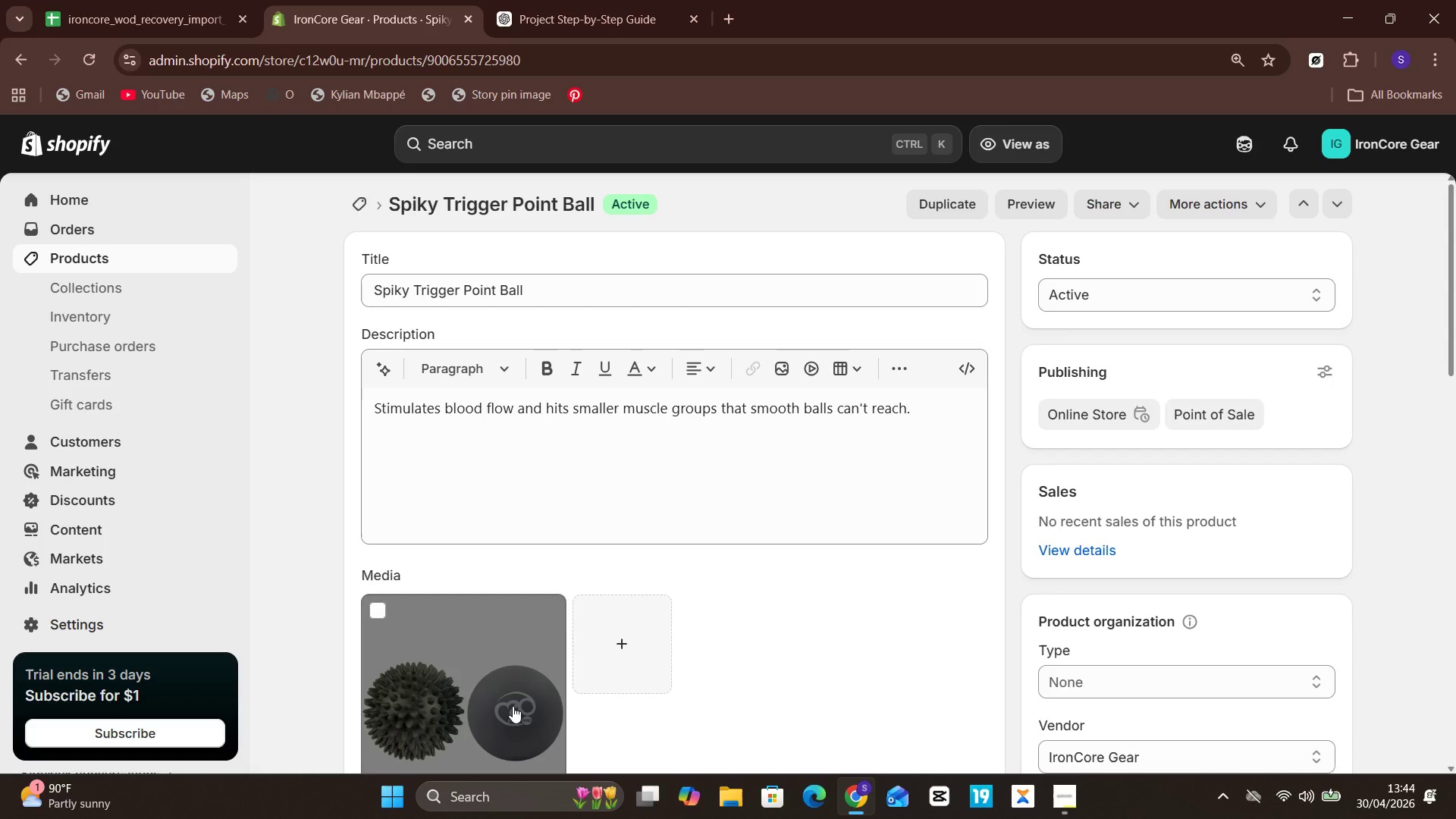 
left_click([977, 352])
 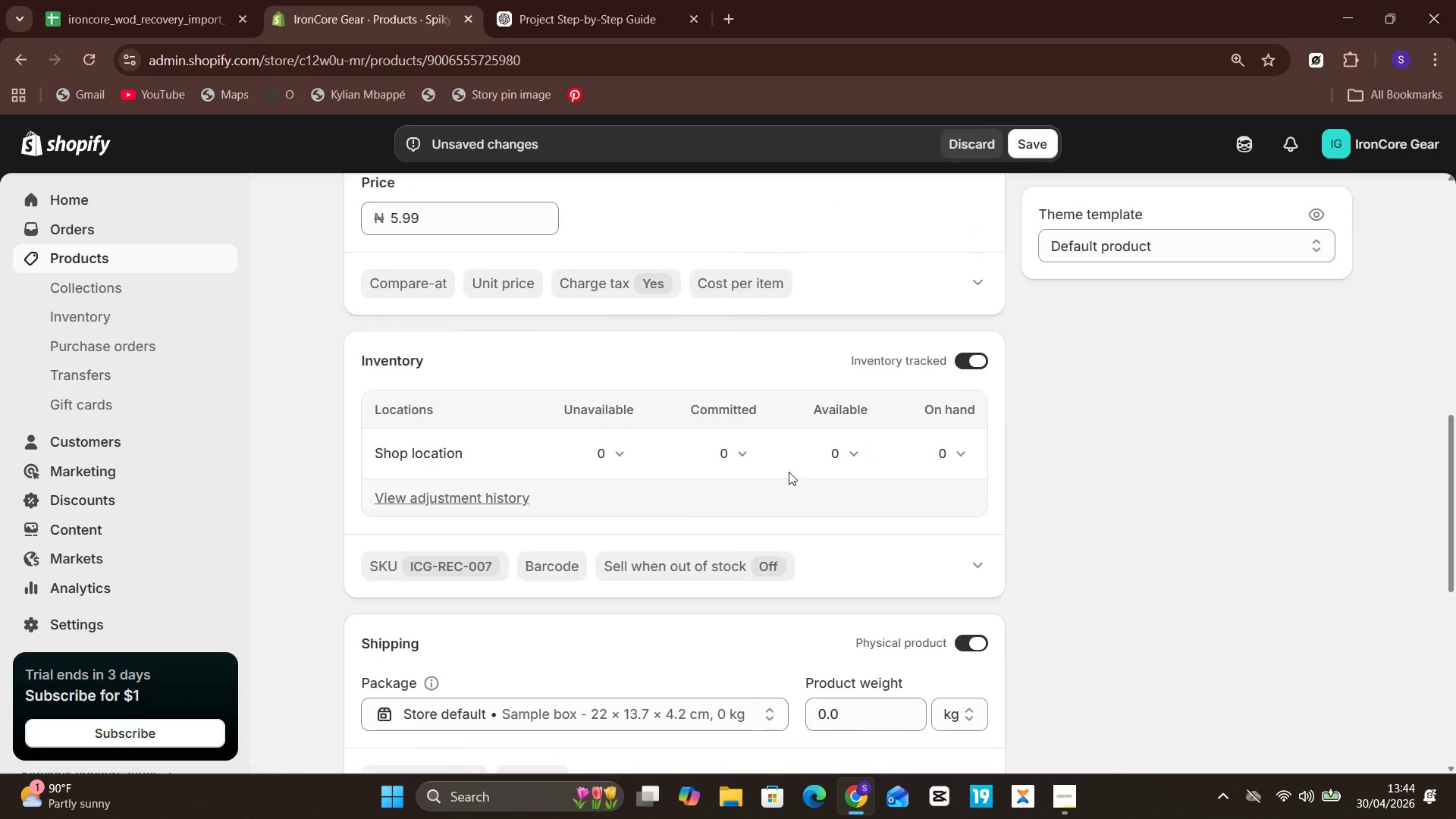 
left_click([840, 455])
 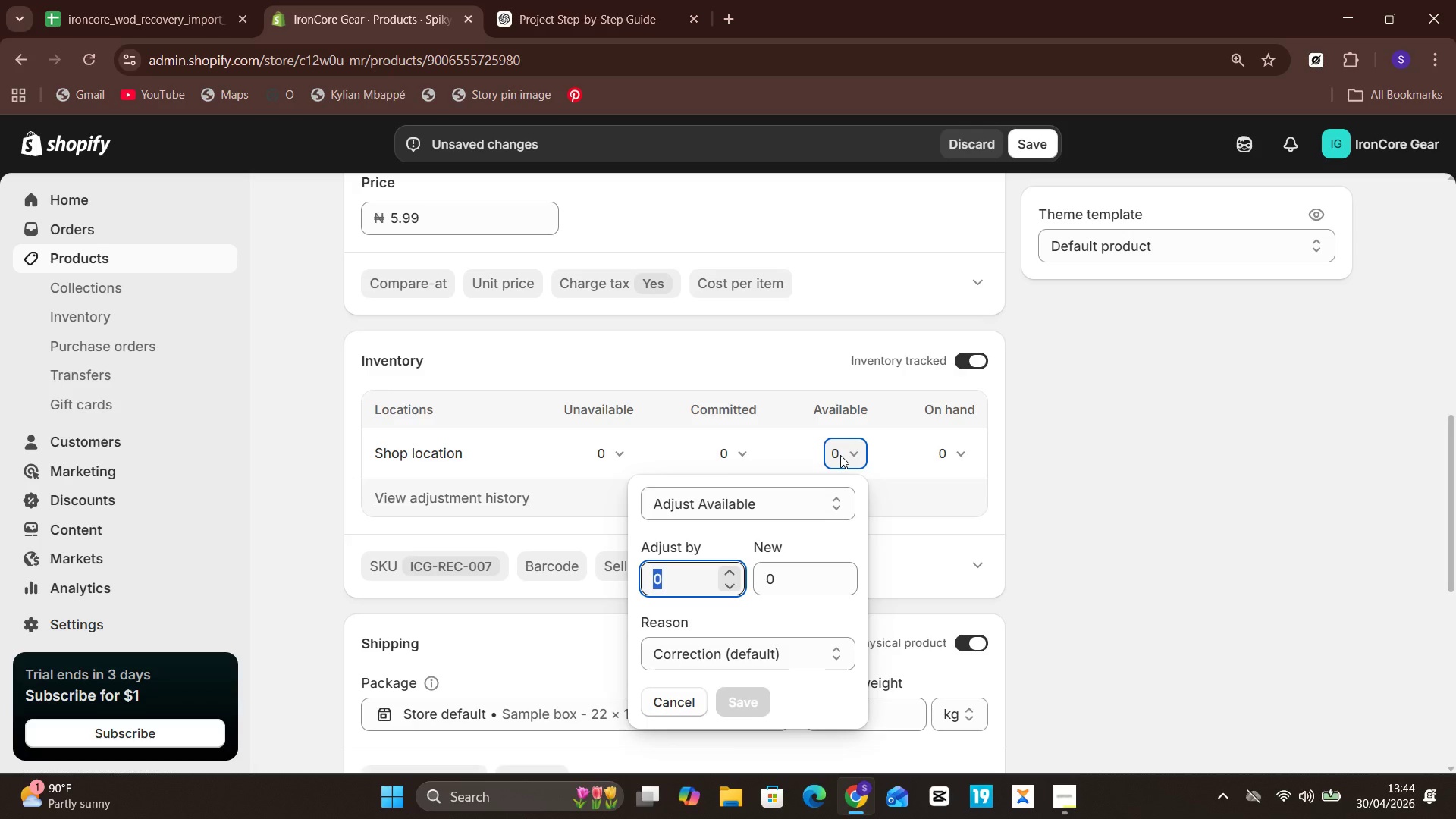 
type(50)
 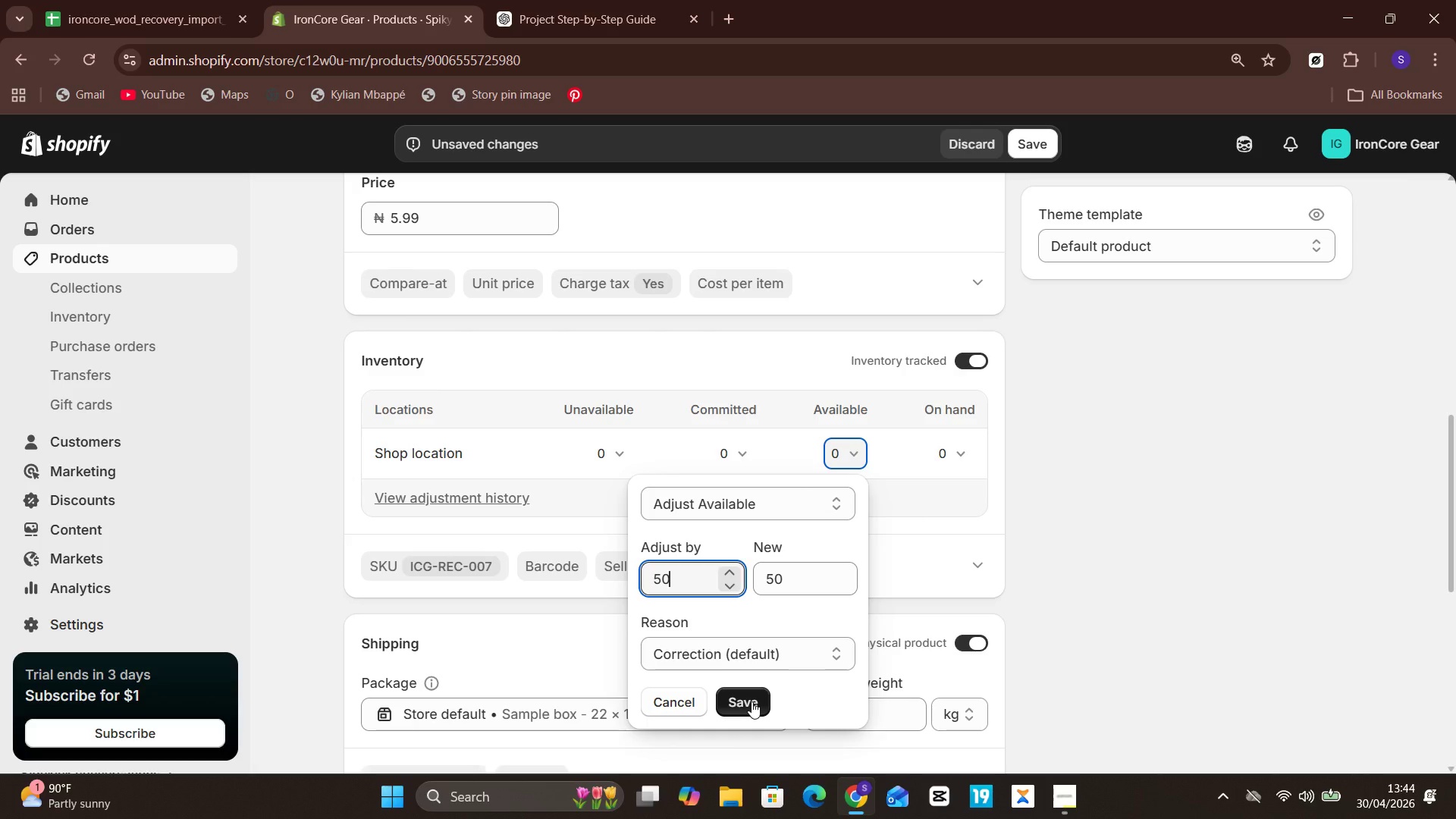 
left_click([752, 701])
 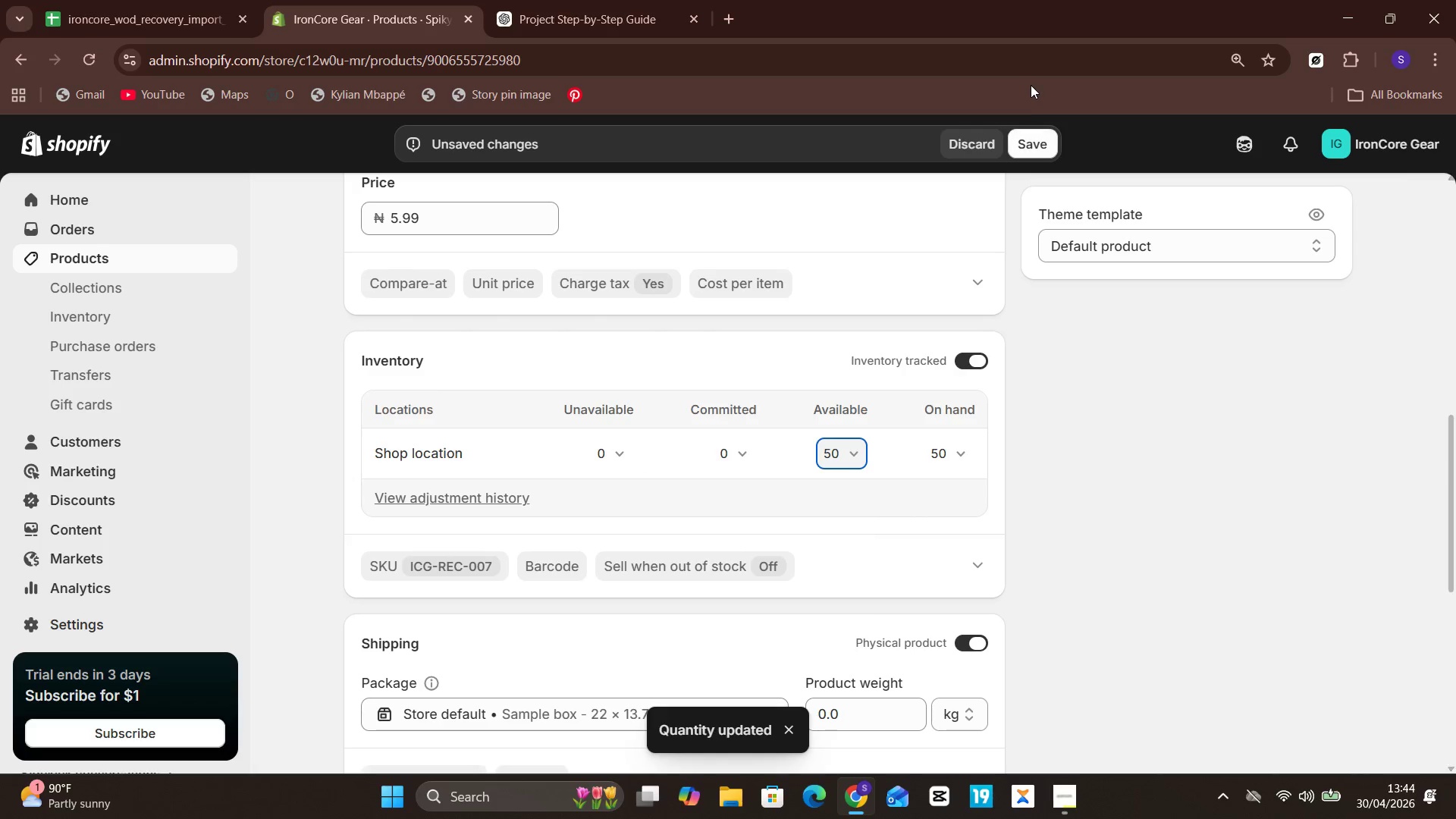 
left_click([1033, 133])
 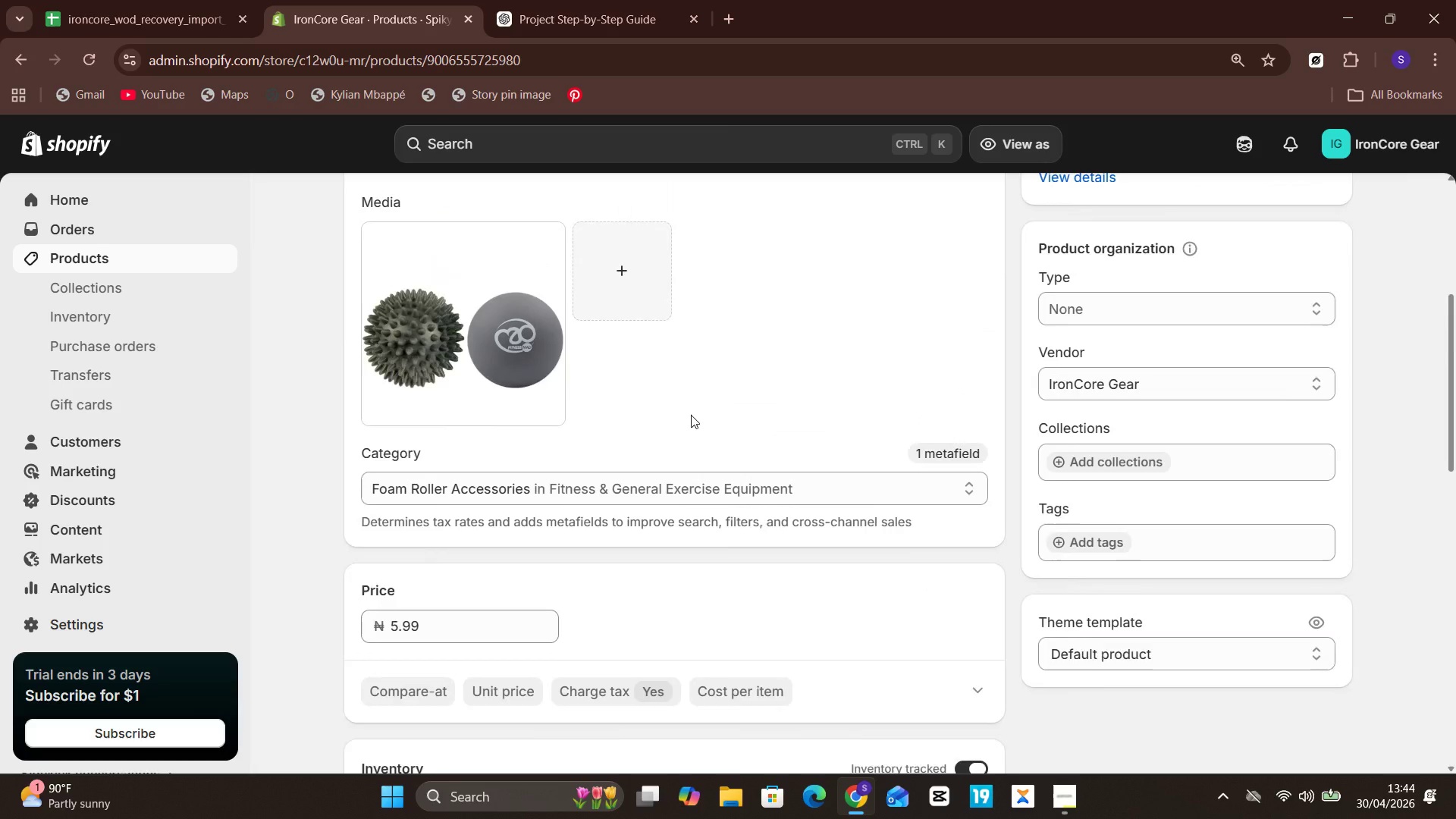 
wait(13.72)
 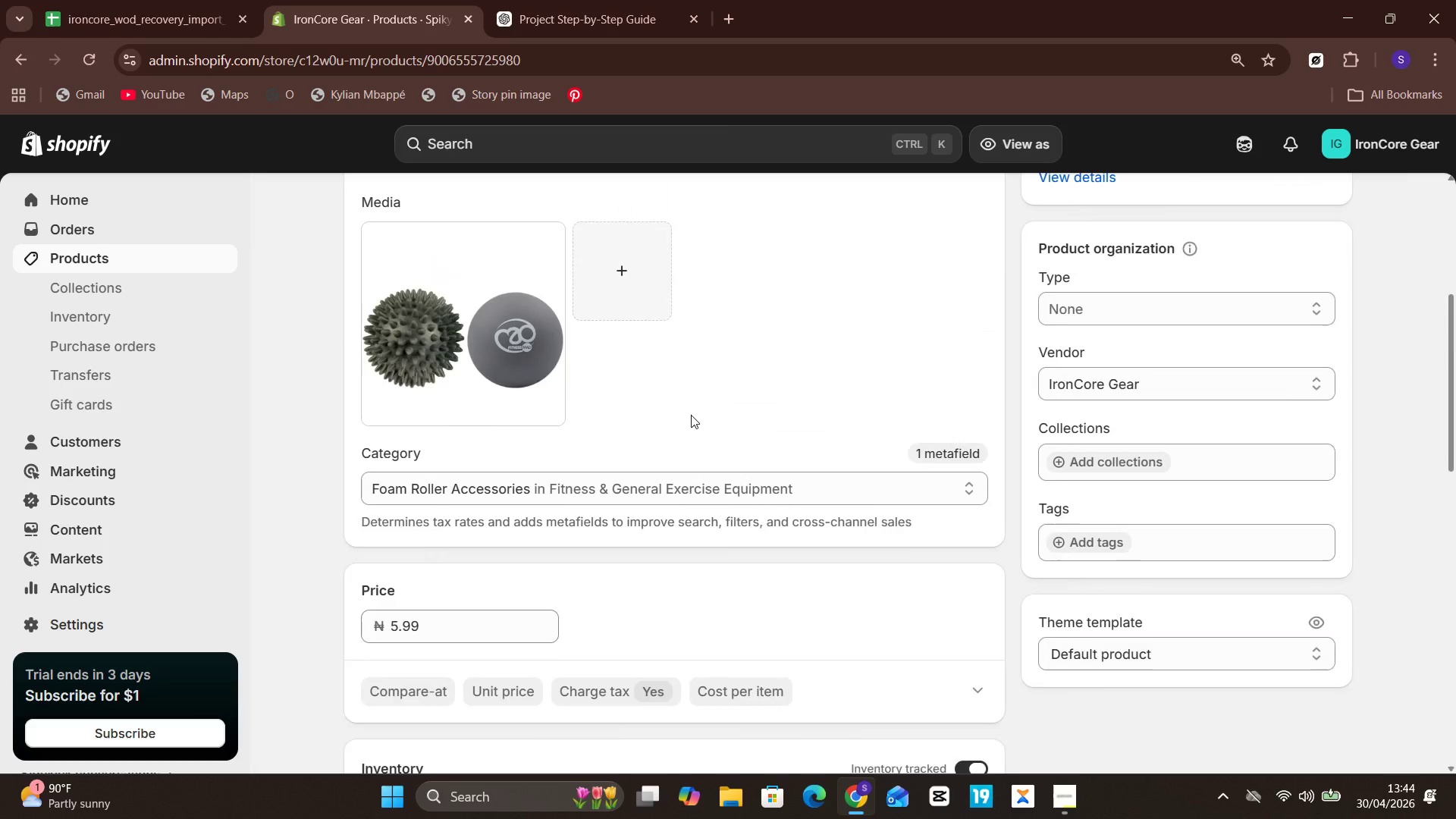 
left_click([155, 256])
 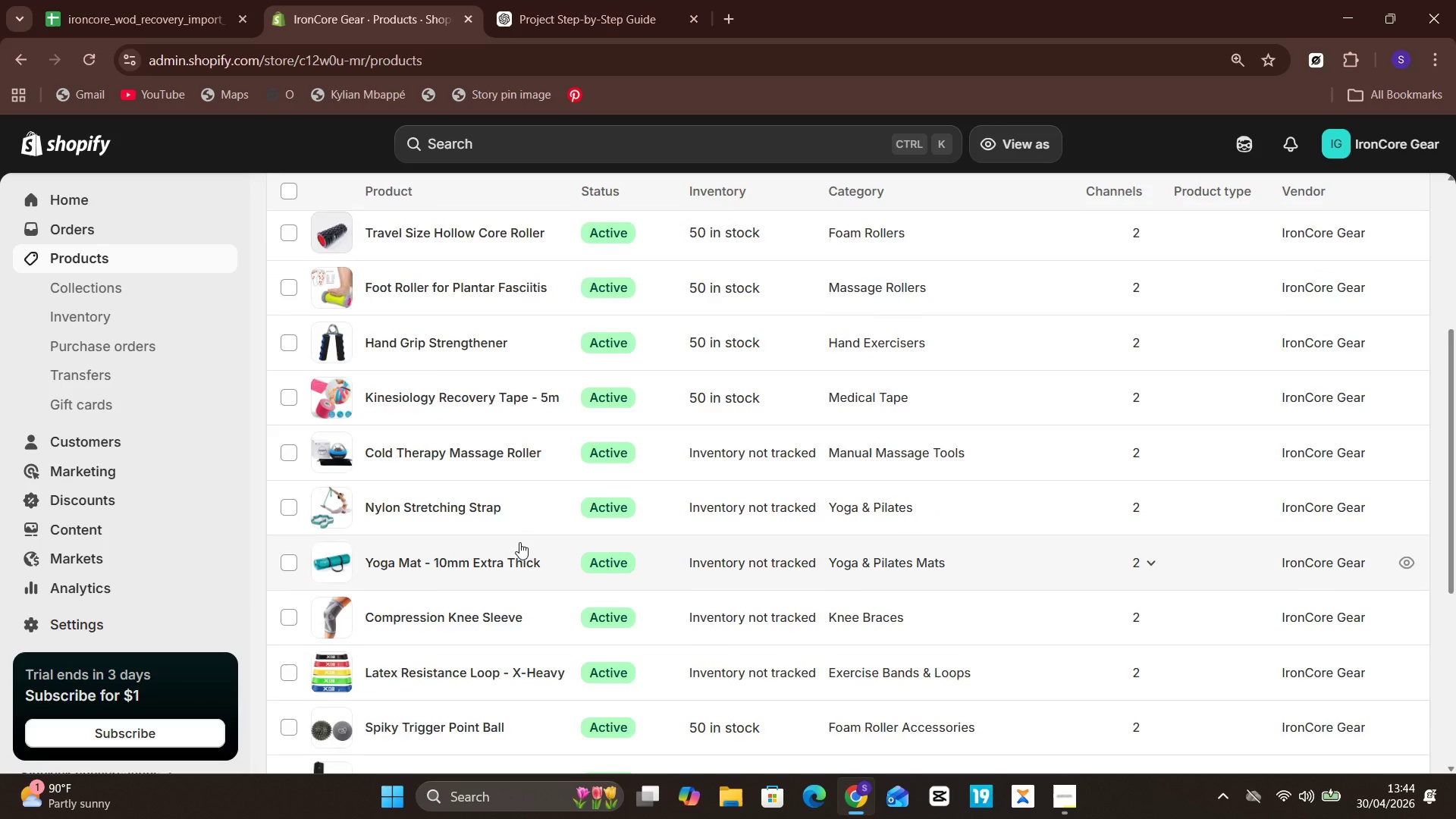 
wait(9.83)
 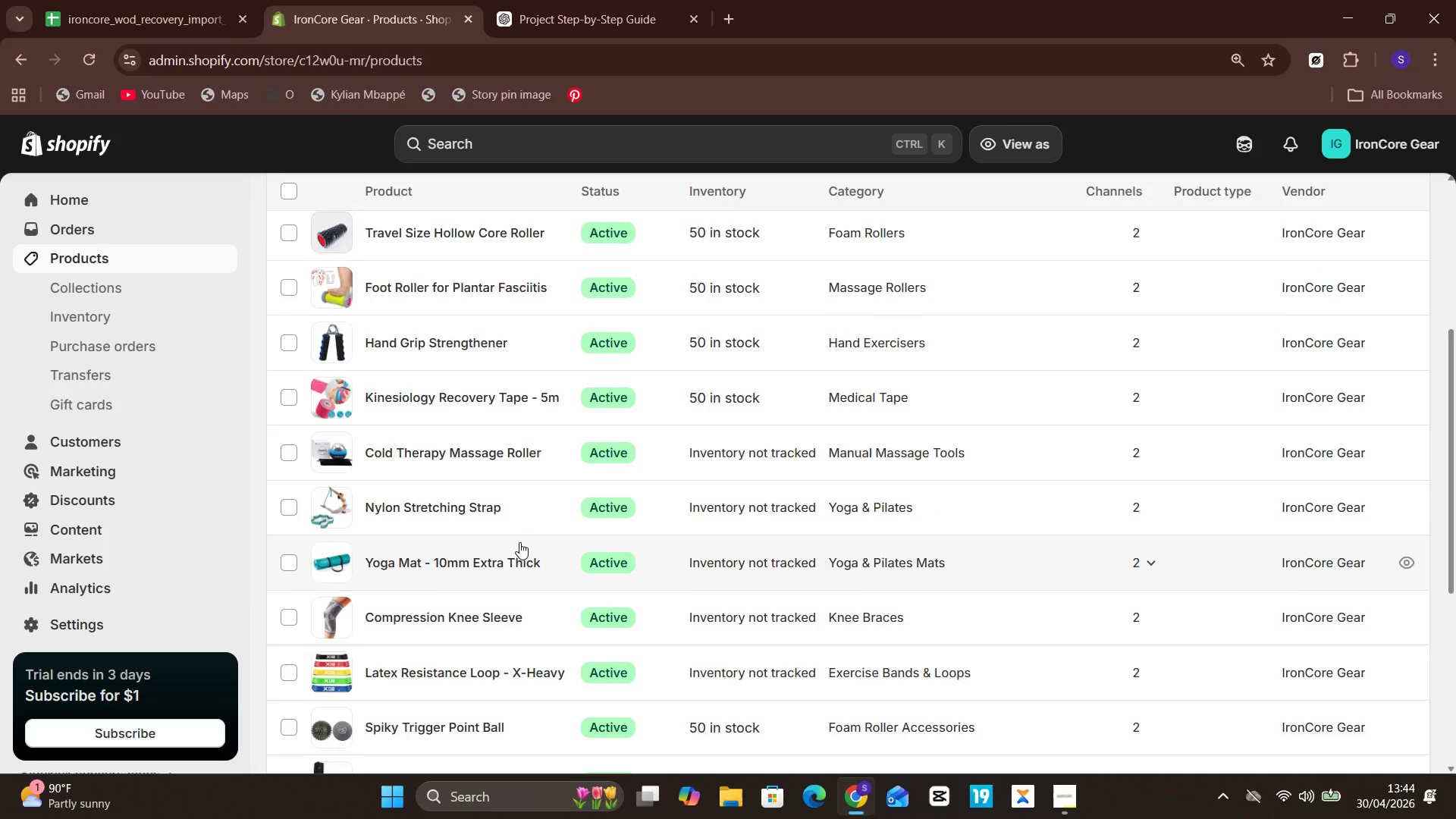 
left_click([449, 555])
 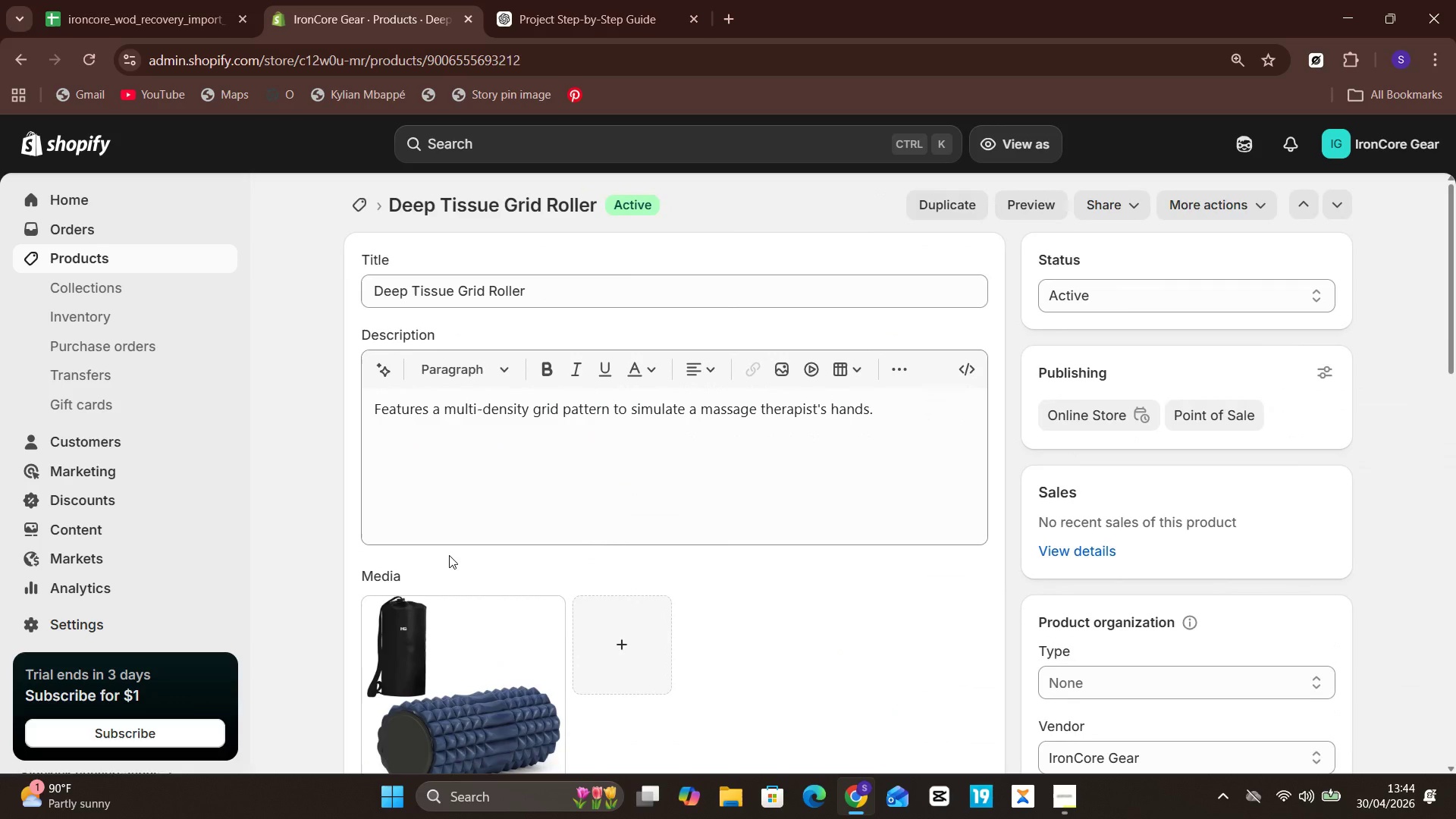 
wait(13.79)
 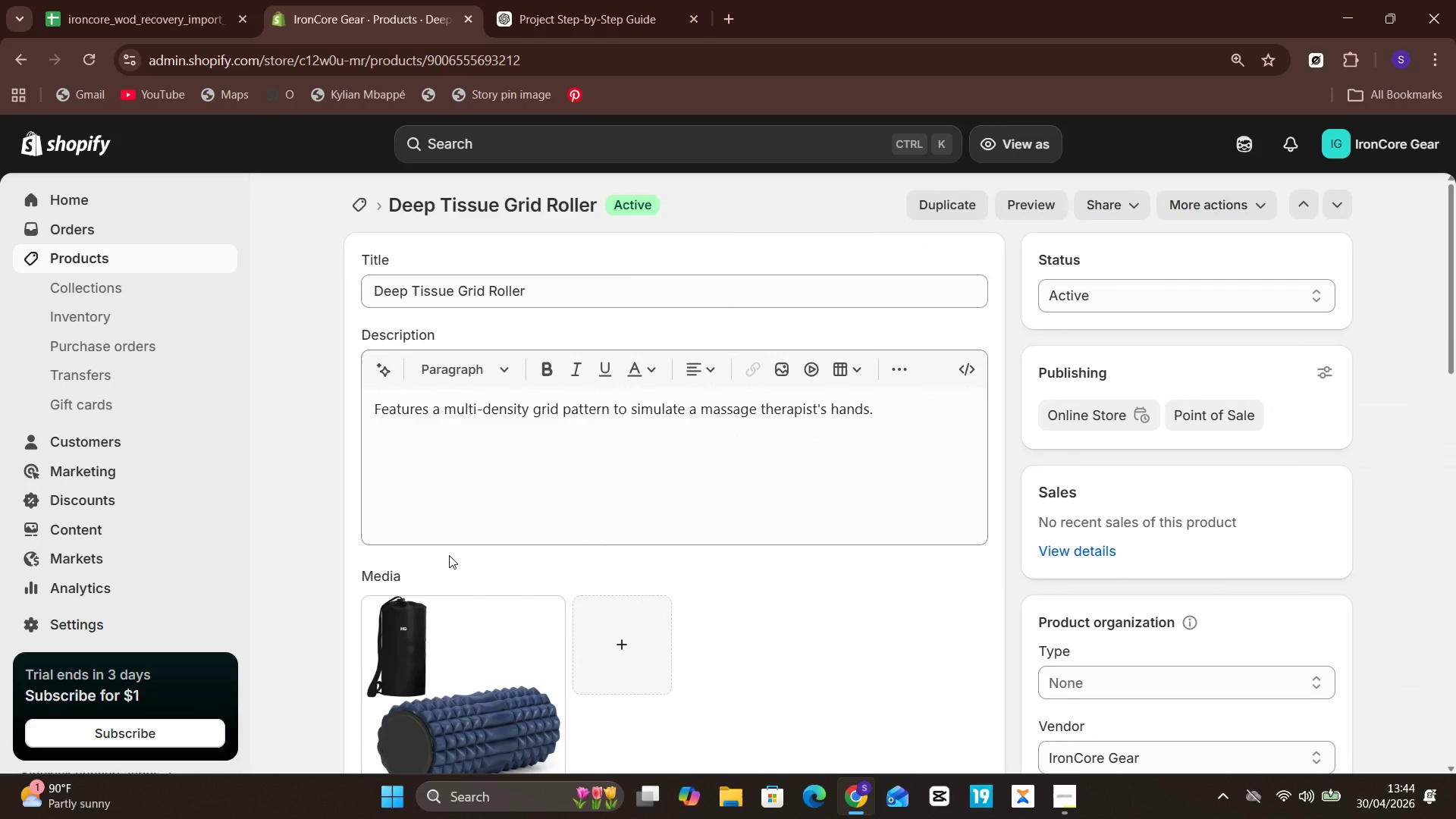 
mouse_move([559, 635])
 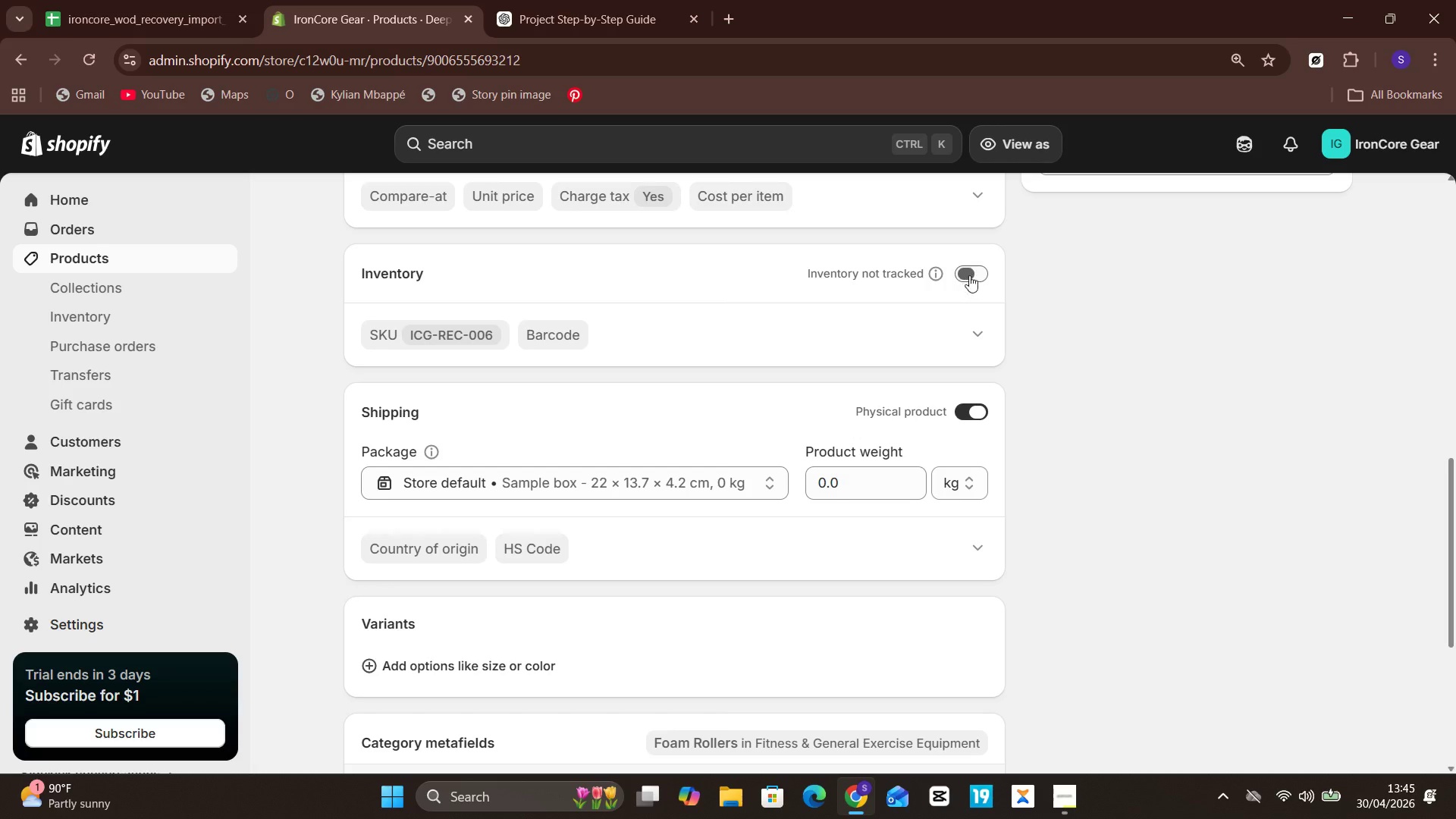 
left_click([969, 275])
 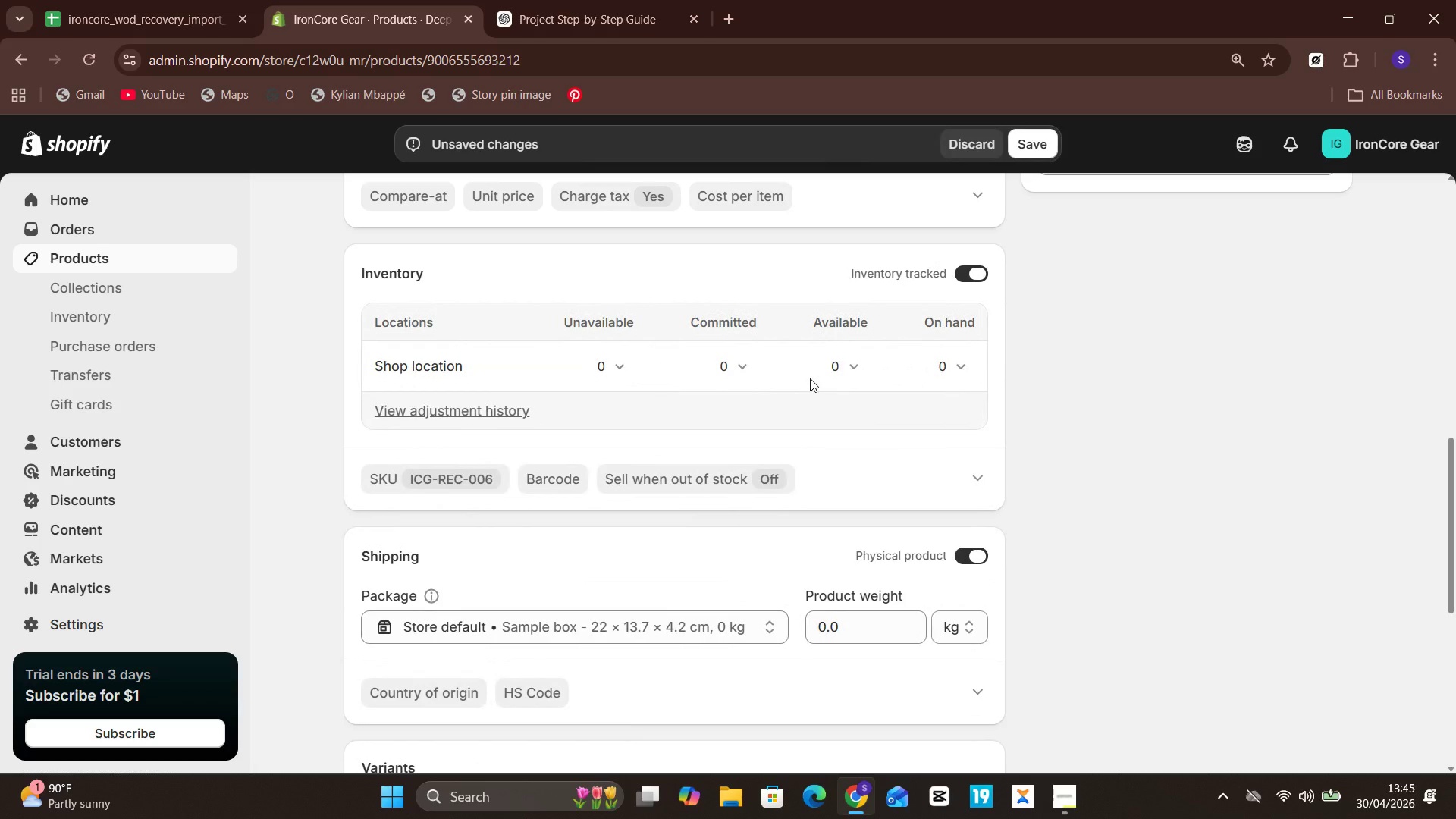 
left_click([849, 362])
 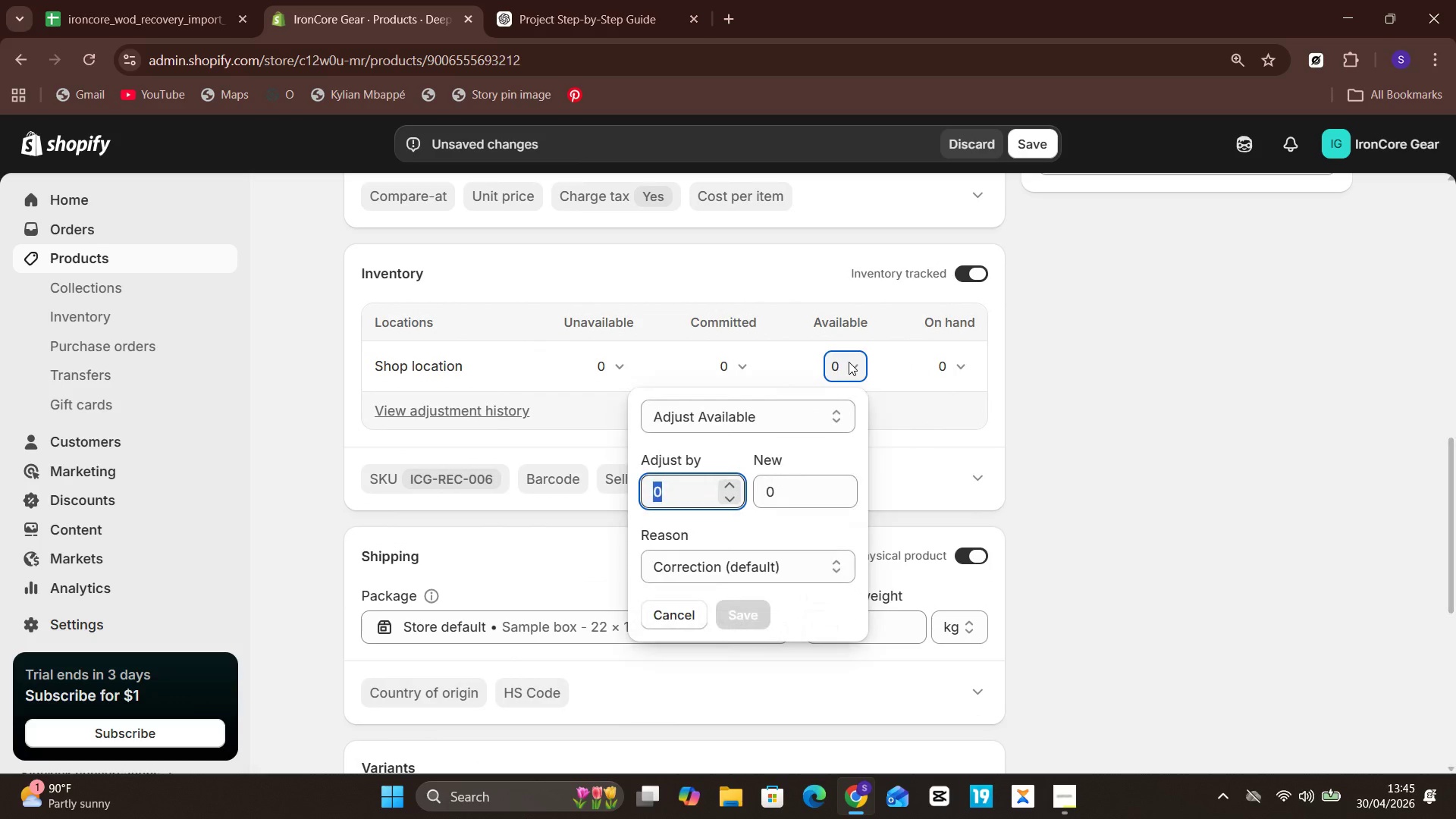 
type(50)
 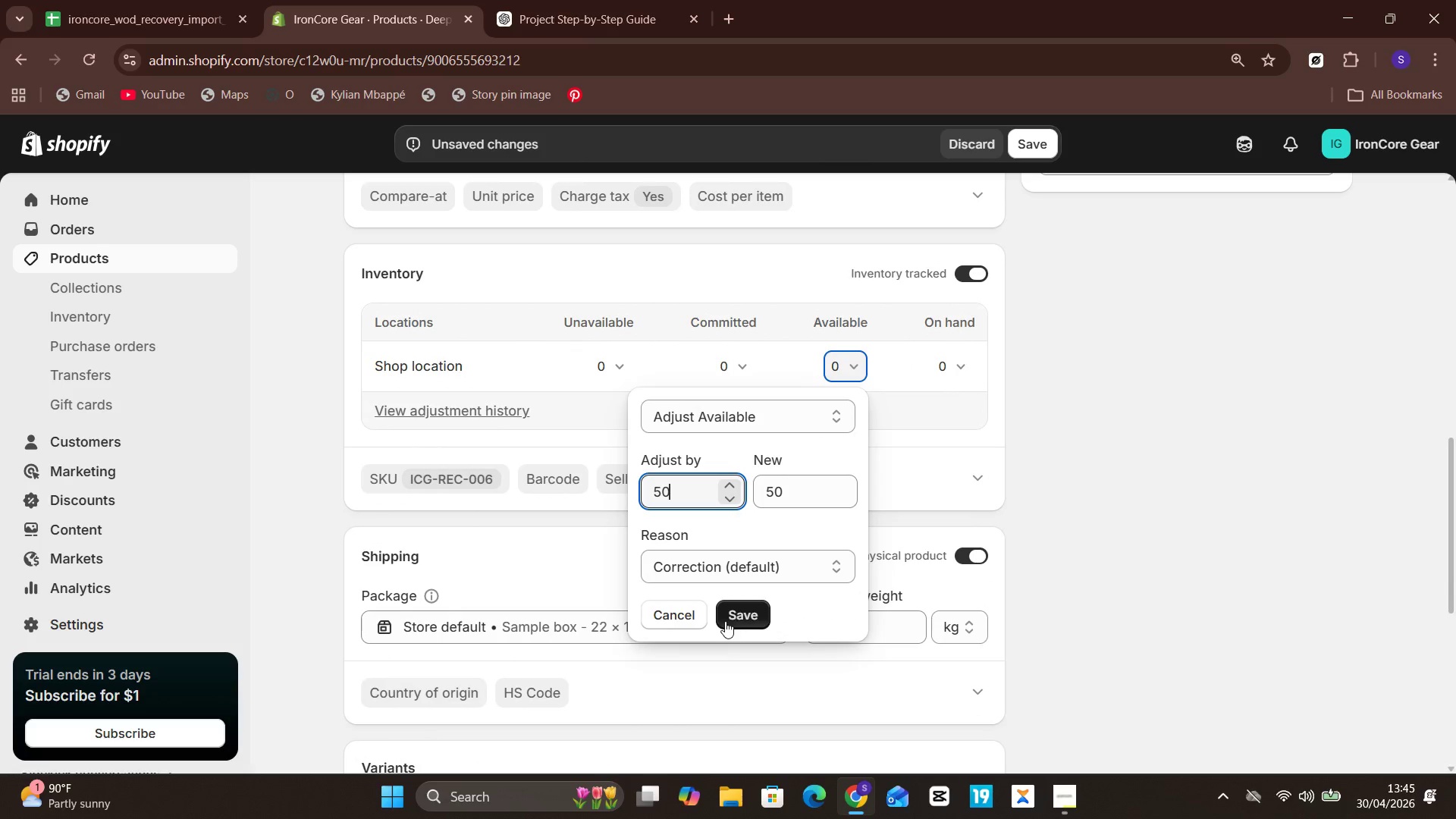 
left_click([748, 620])
 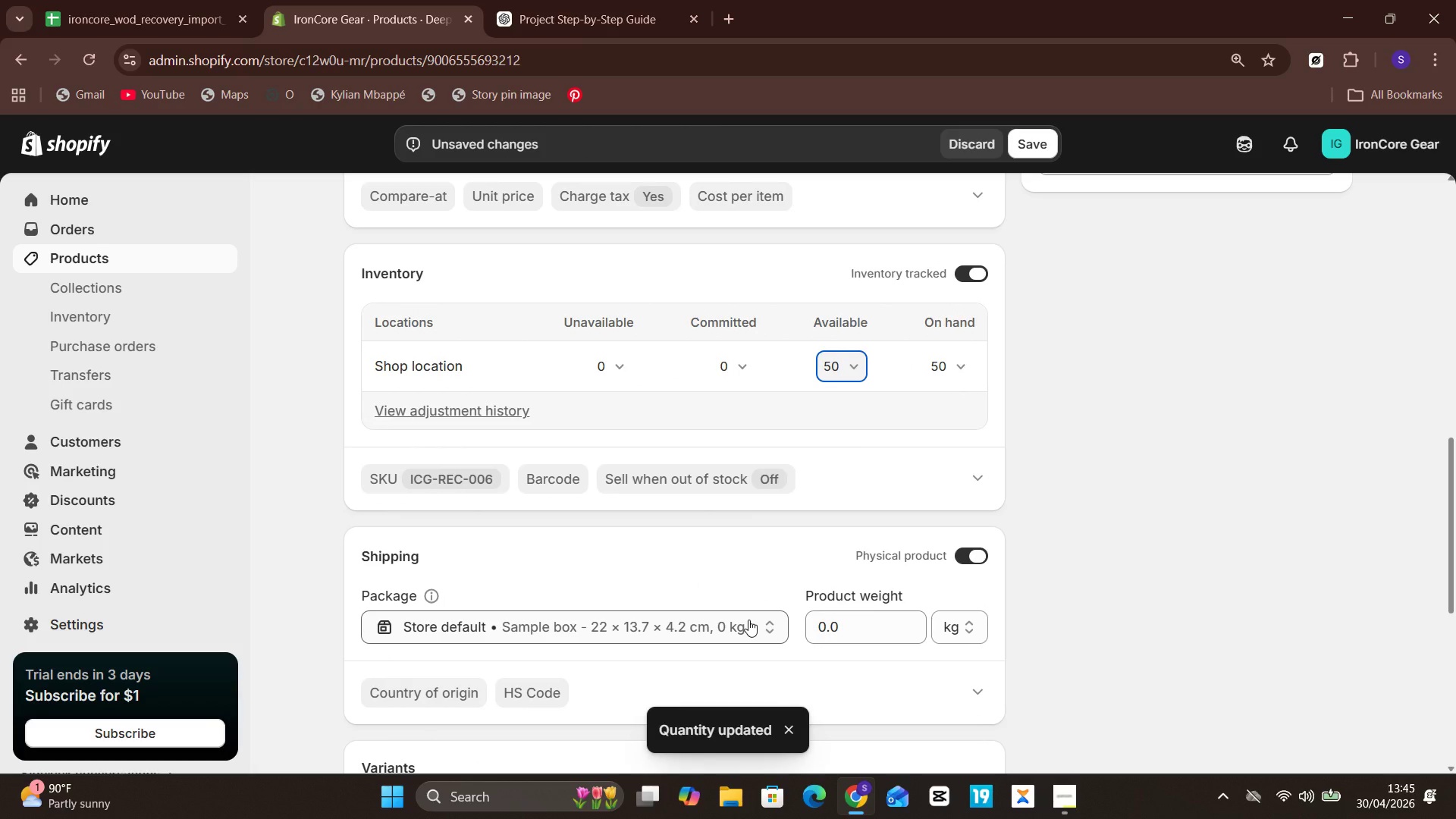 
wait(6.36)
 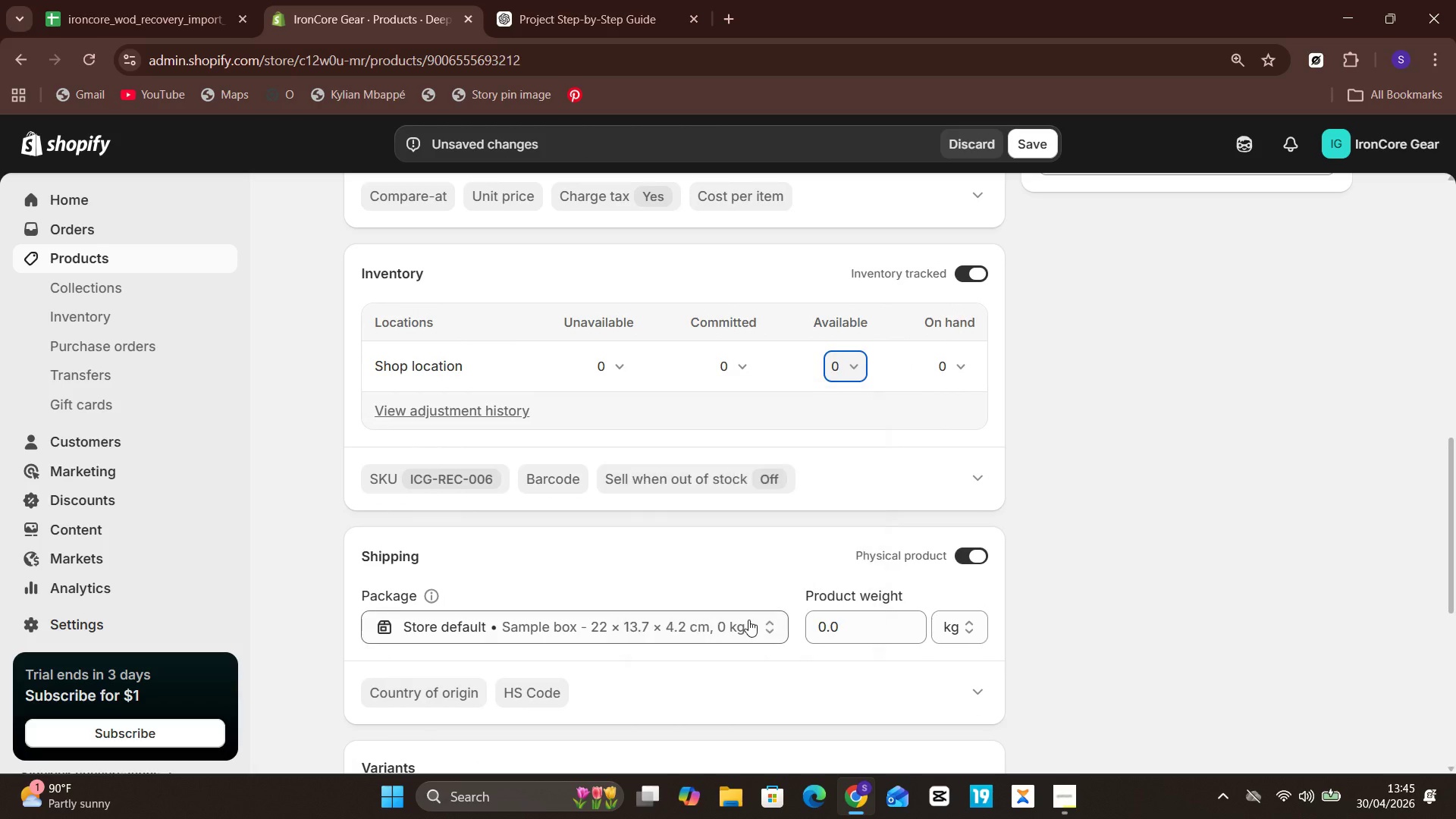 
left_click([1043, 139])
 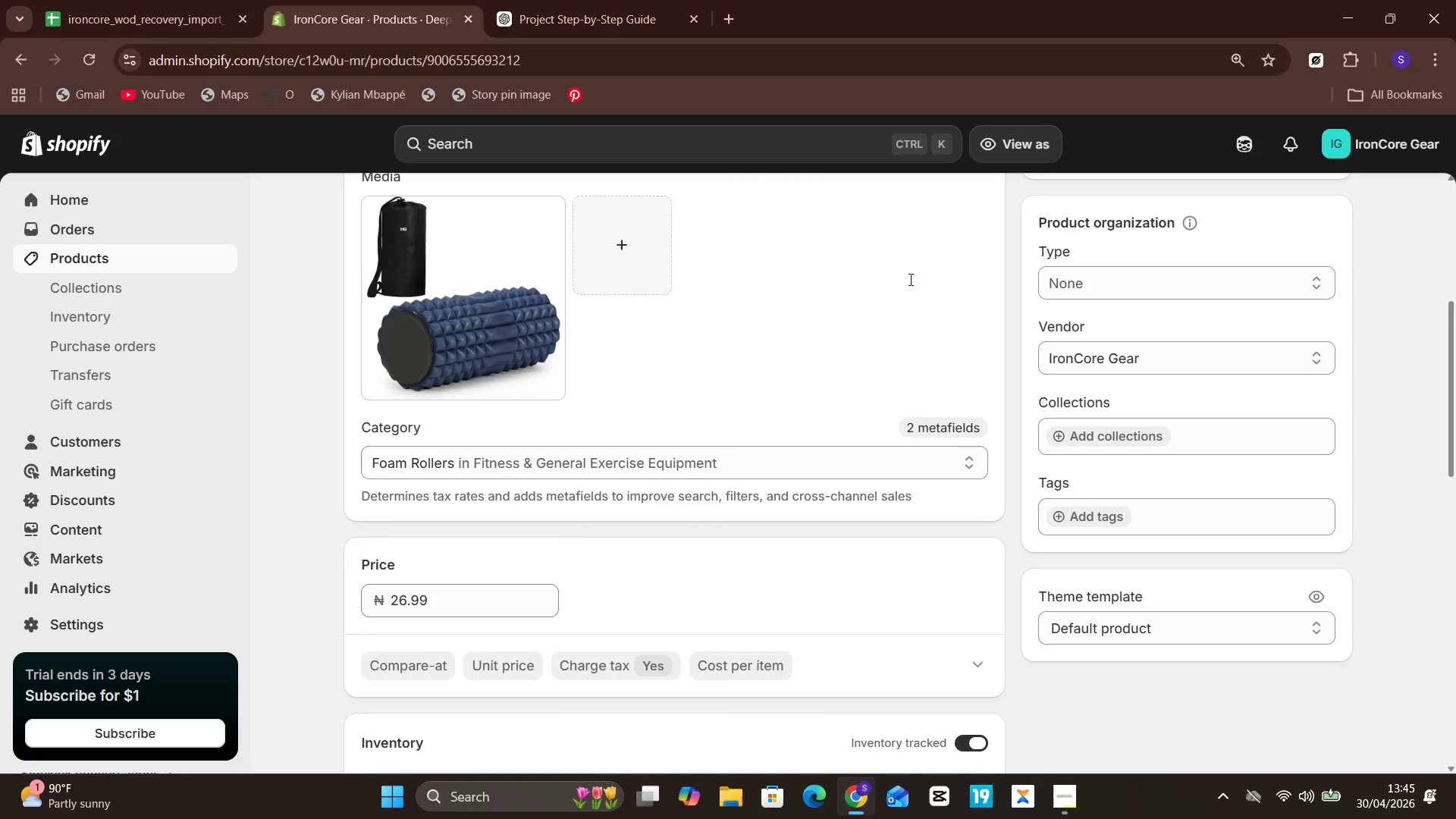 
wait(33.5)
 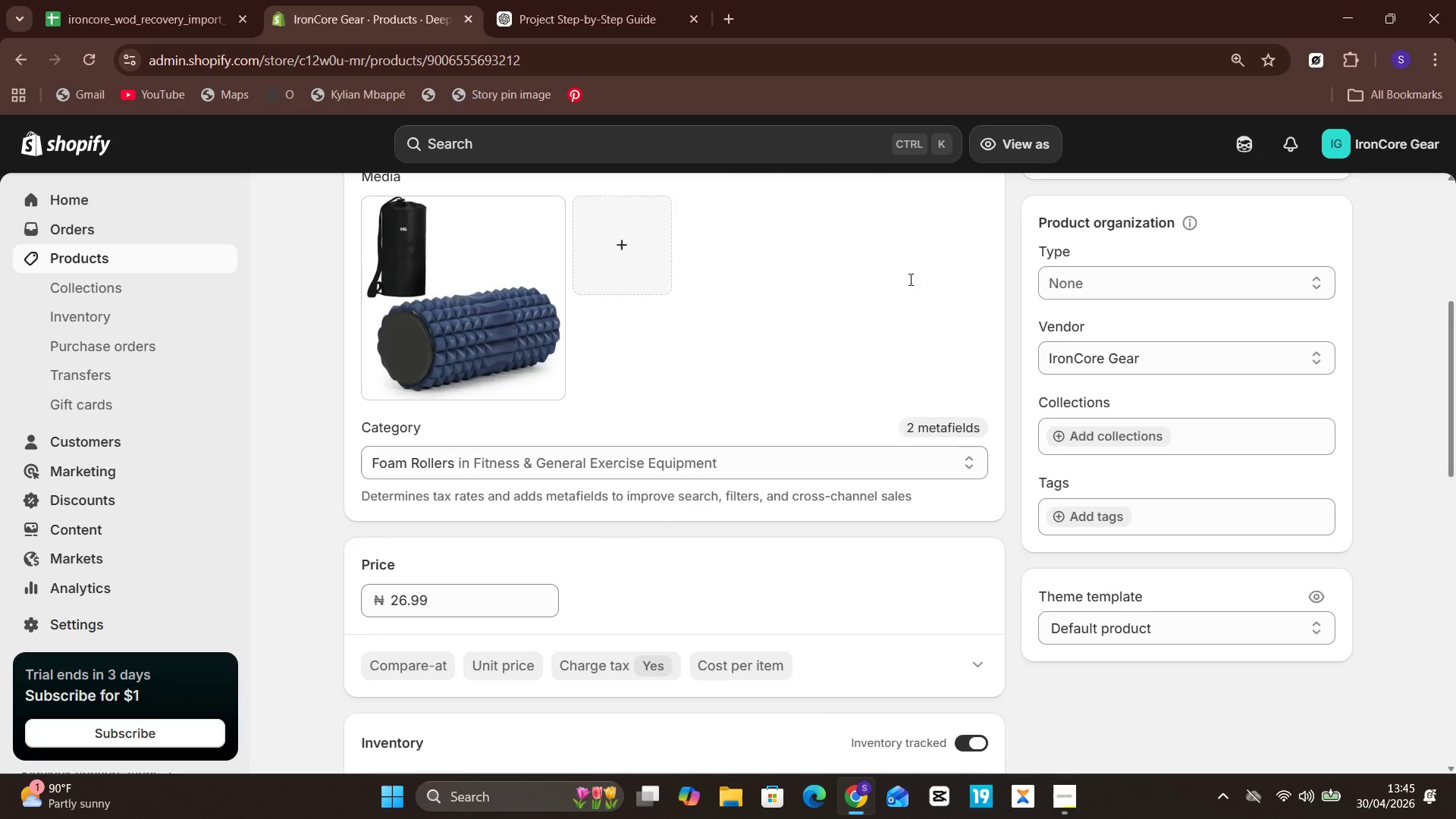 
left_click([211, 251])
 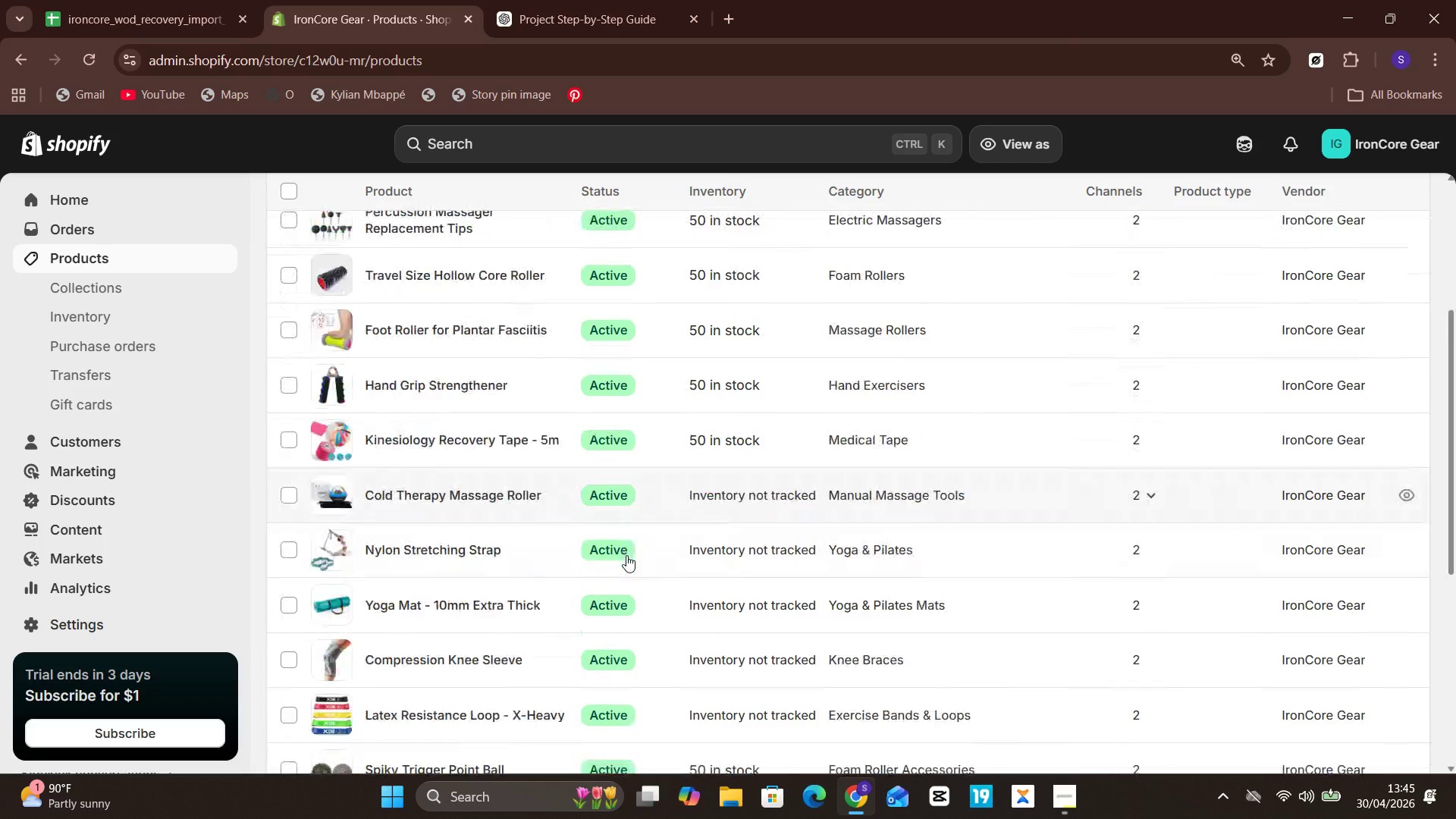 
wait(10.67)
 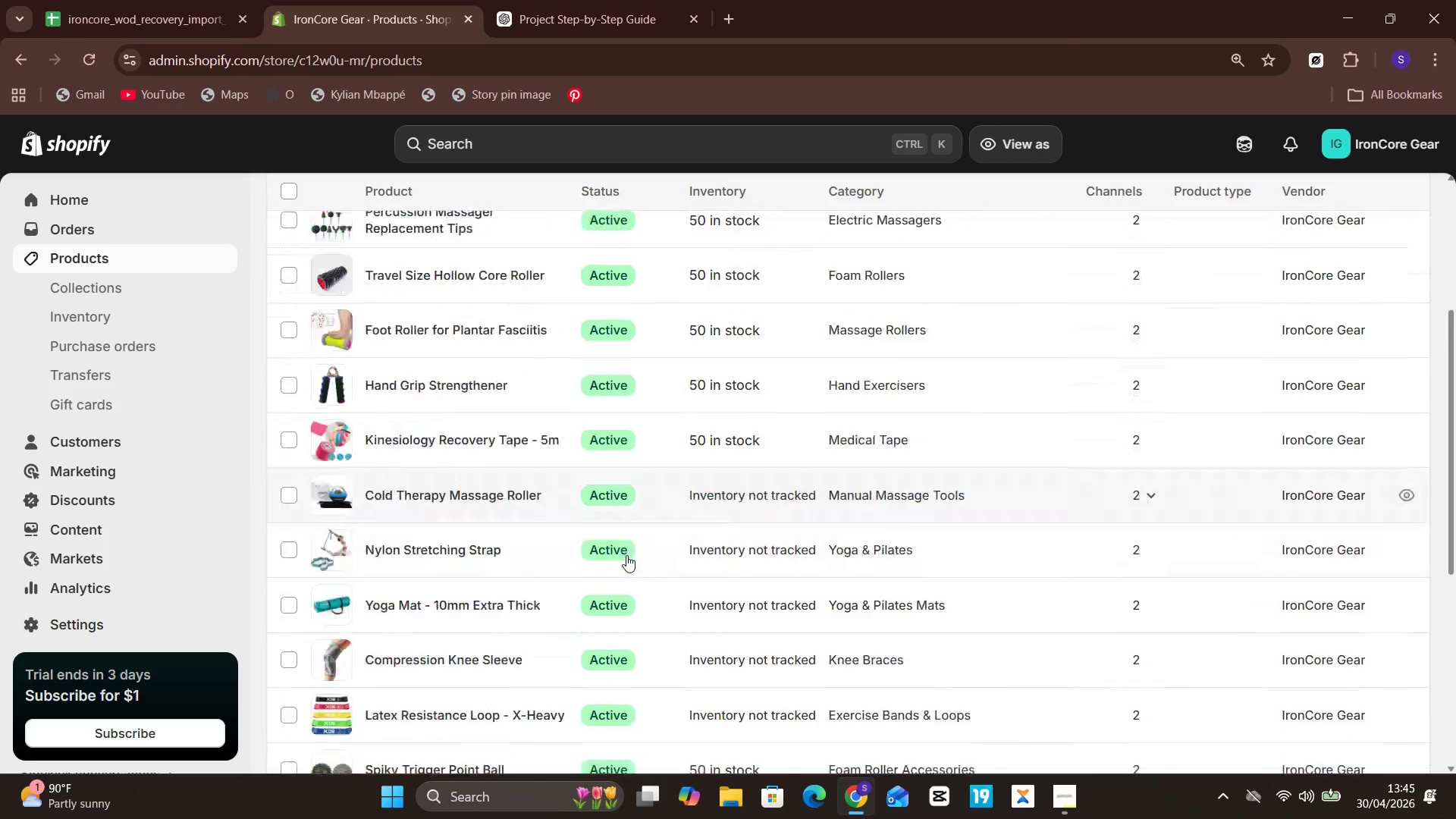 
left_click([742, 602])
 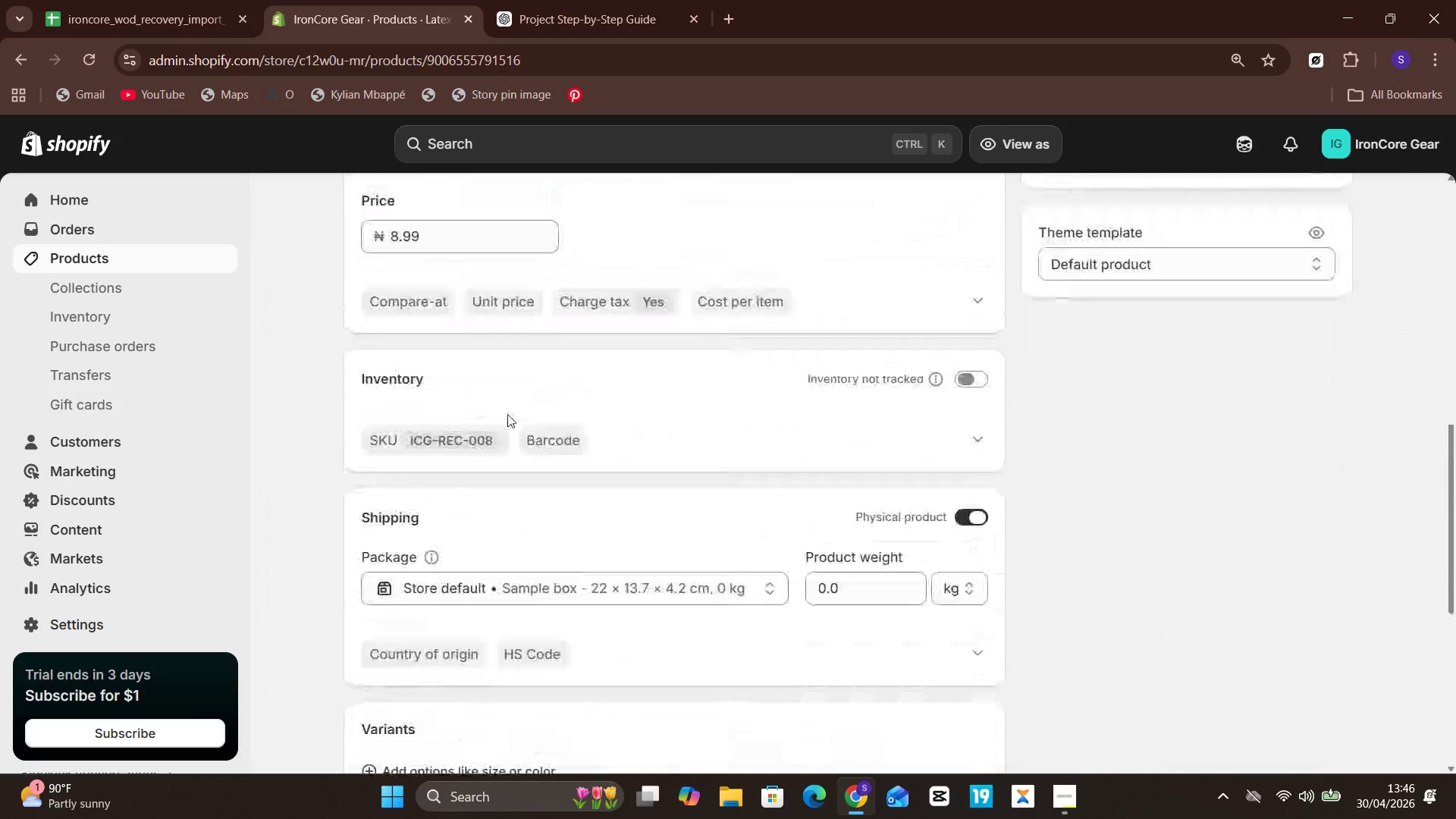 
wait(7.92)
 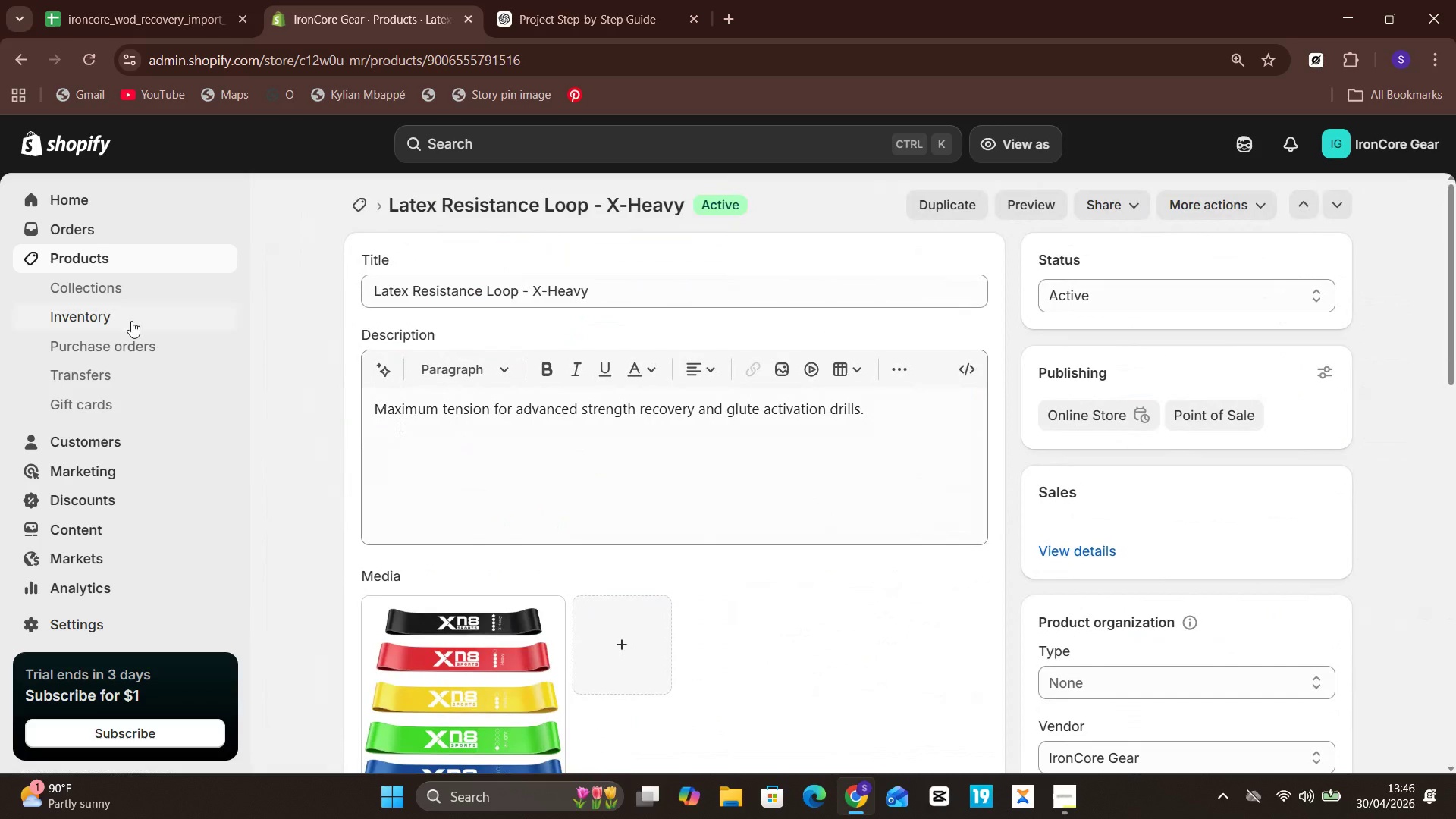 
left_click([969, 391])
 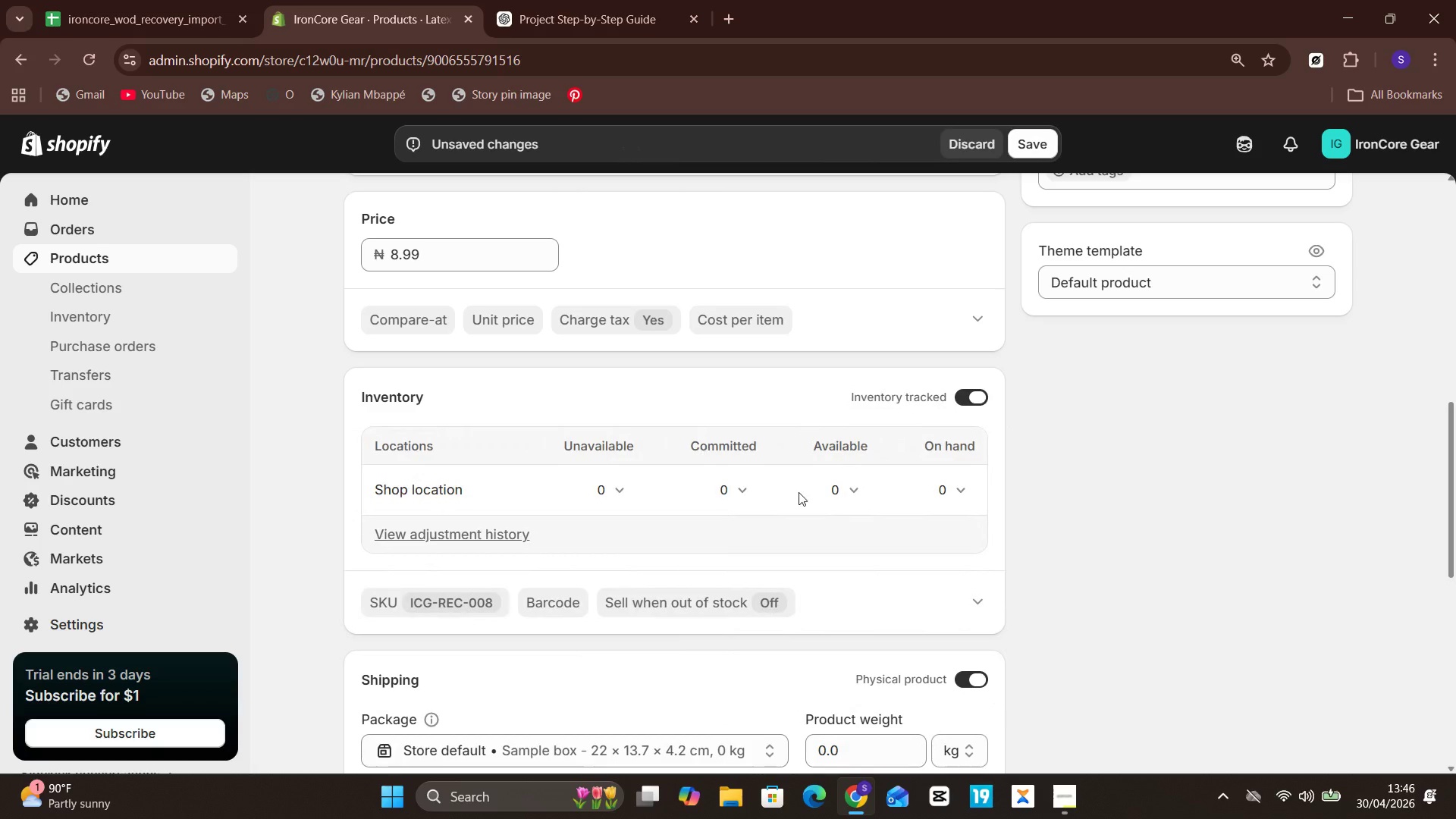 
left_click([819, 495])
 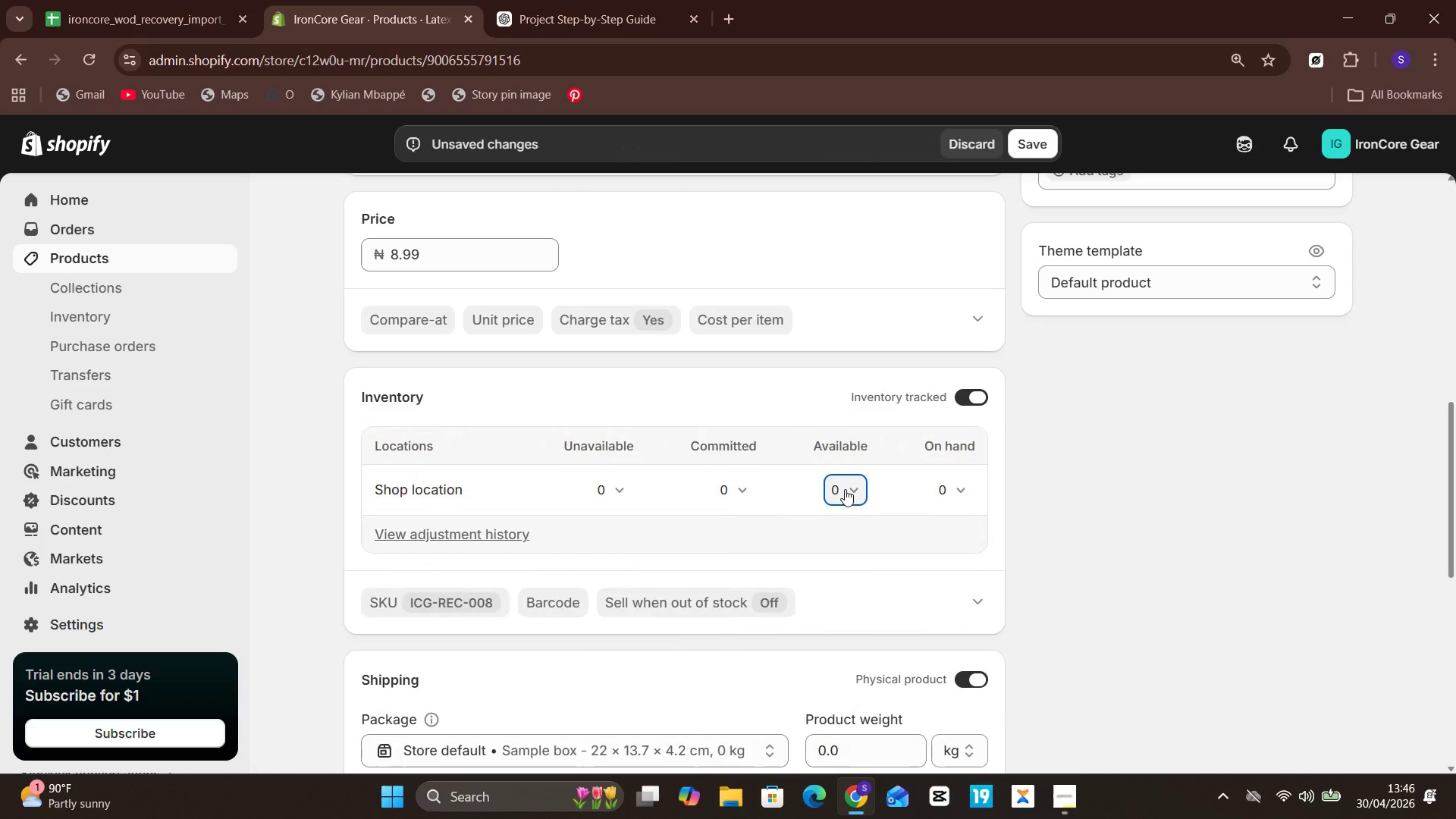 
left_click([845, 489])
 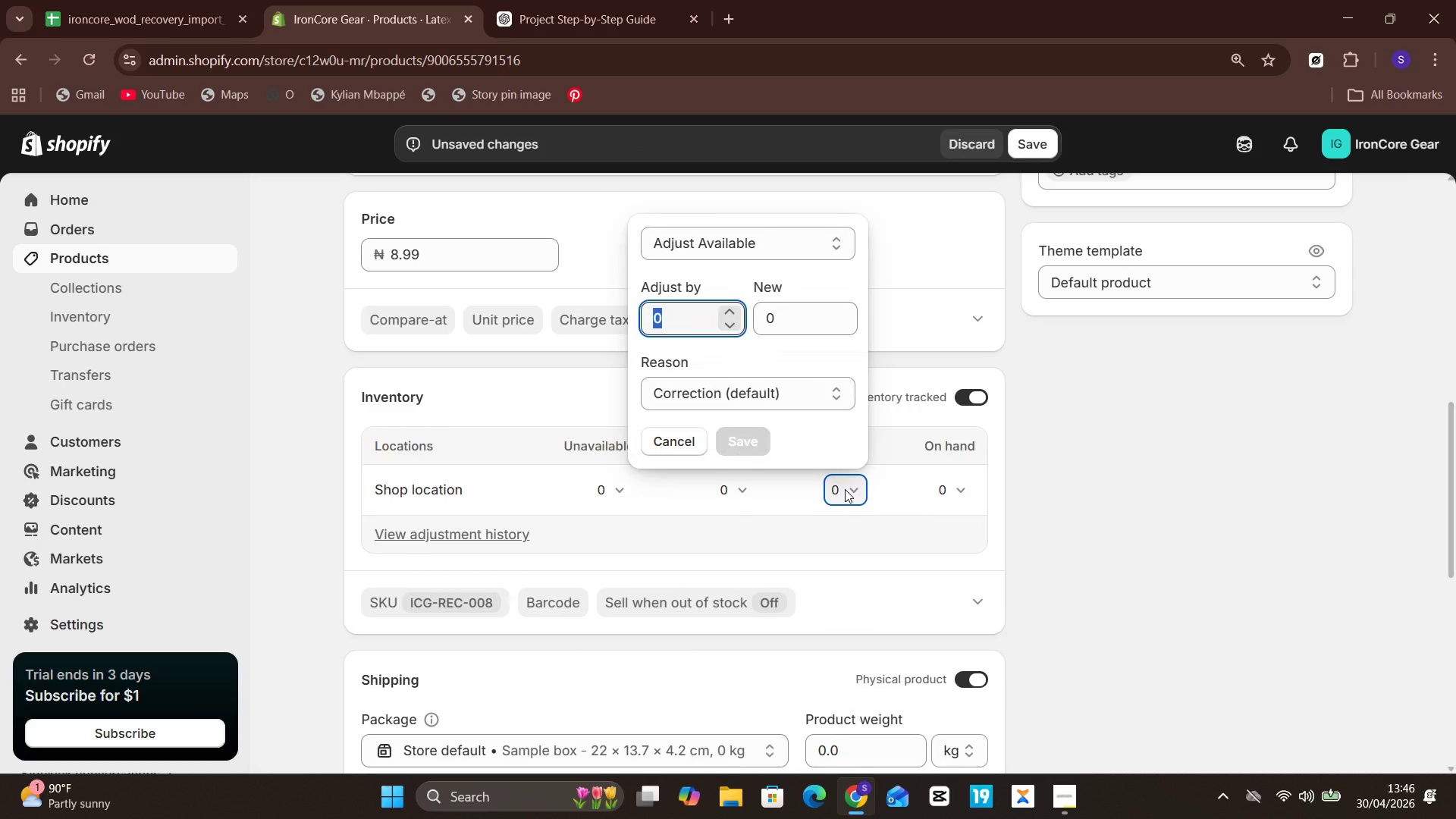 
type(50)
 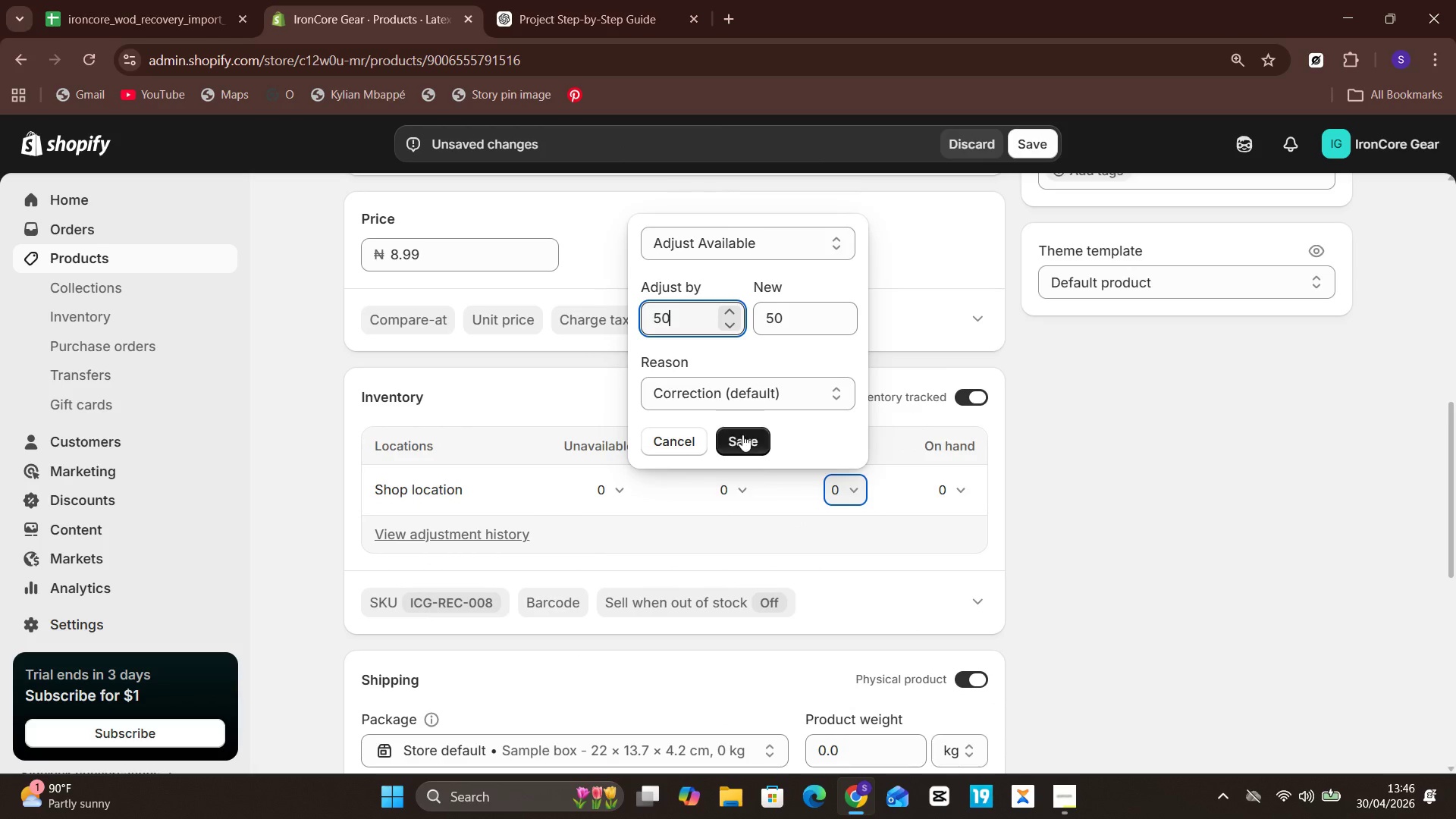 
left_click([742, 435])
 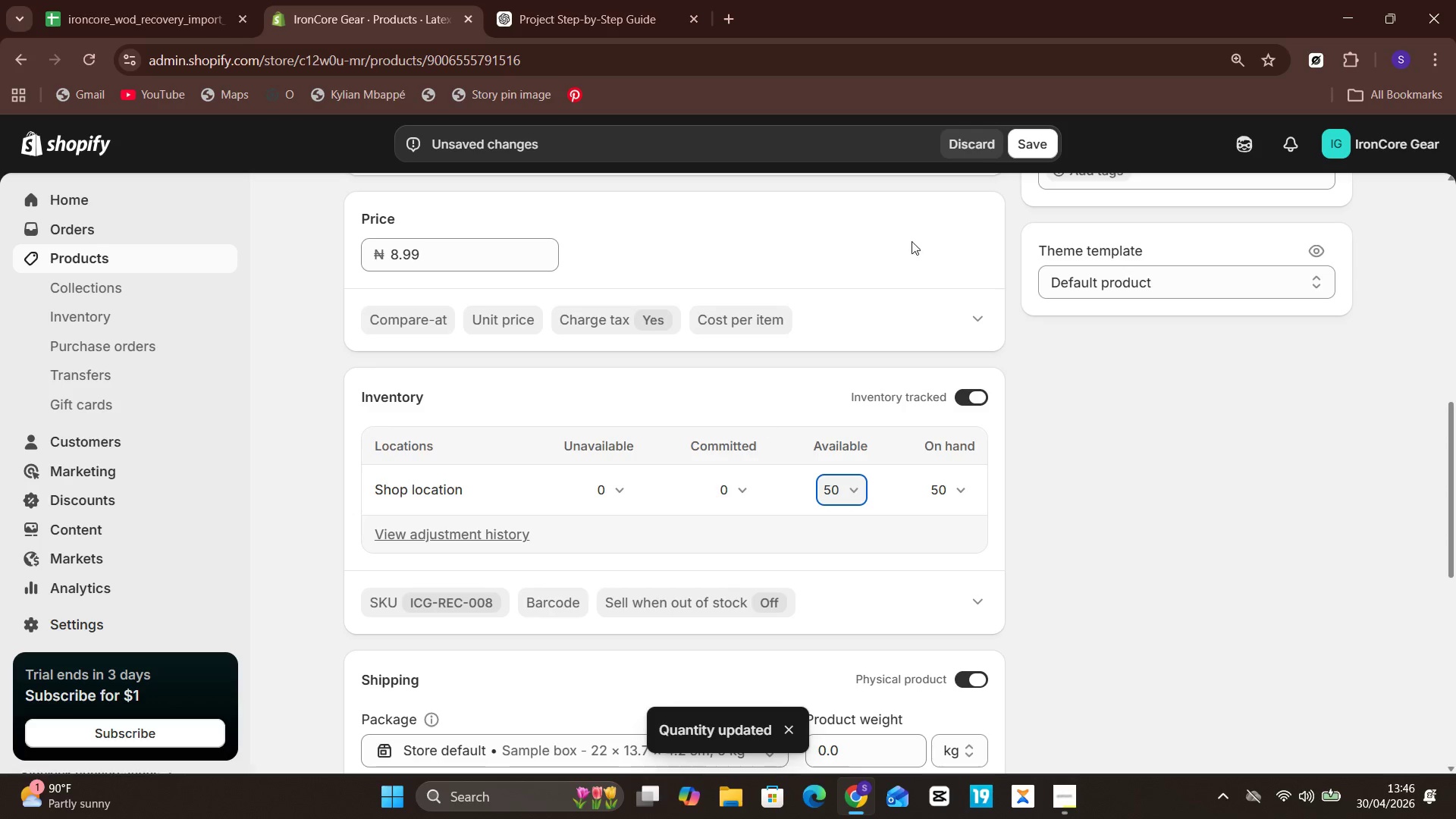 
left_click([1022, 146])
 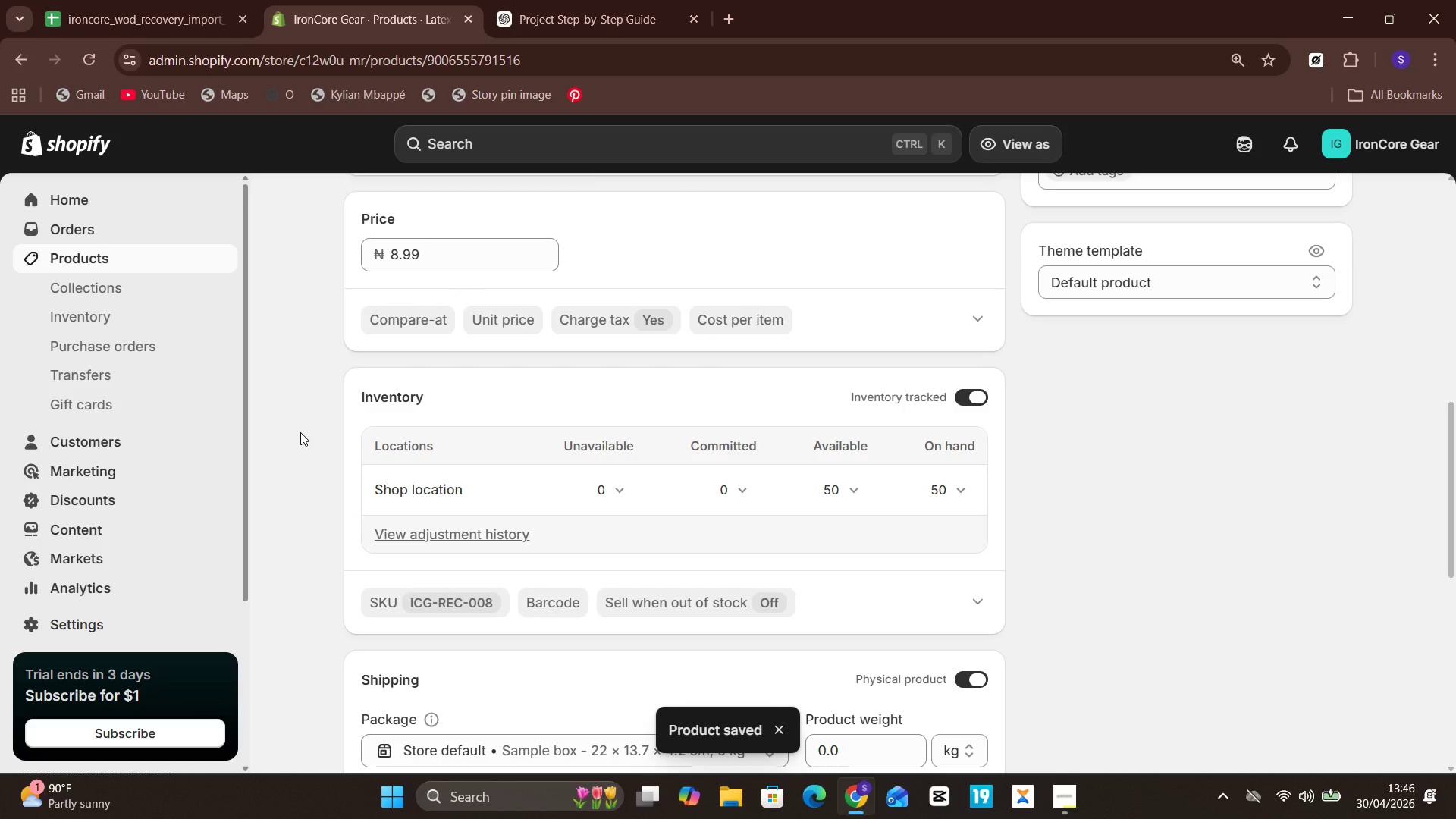 
wait(6.77)
 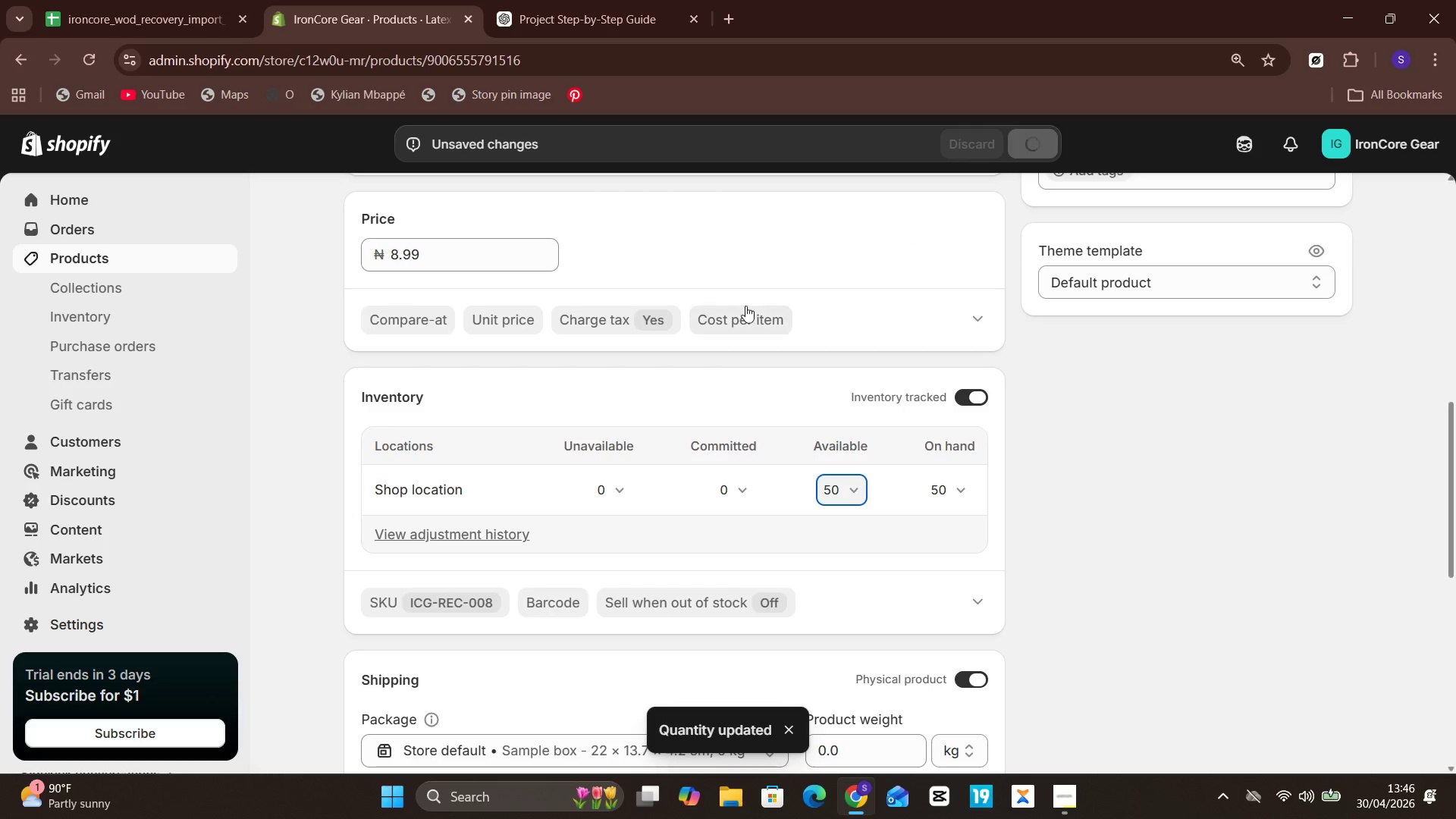 
left_click([131, 260])
 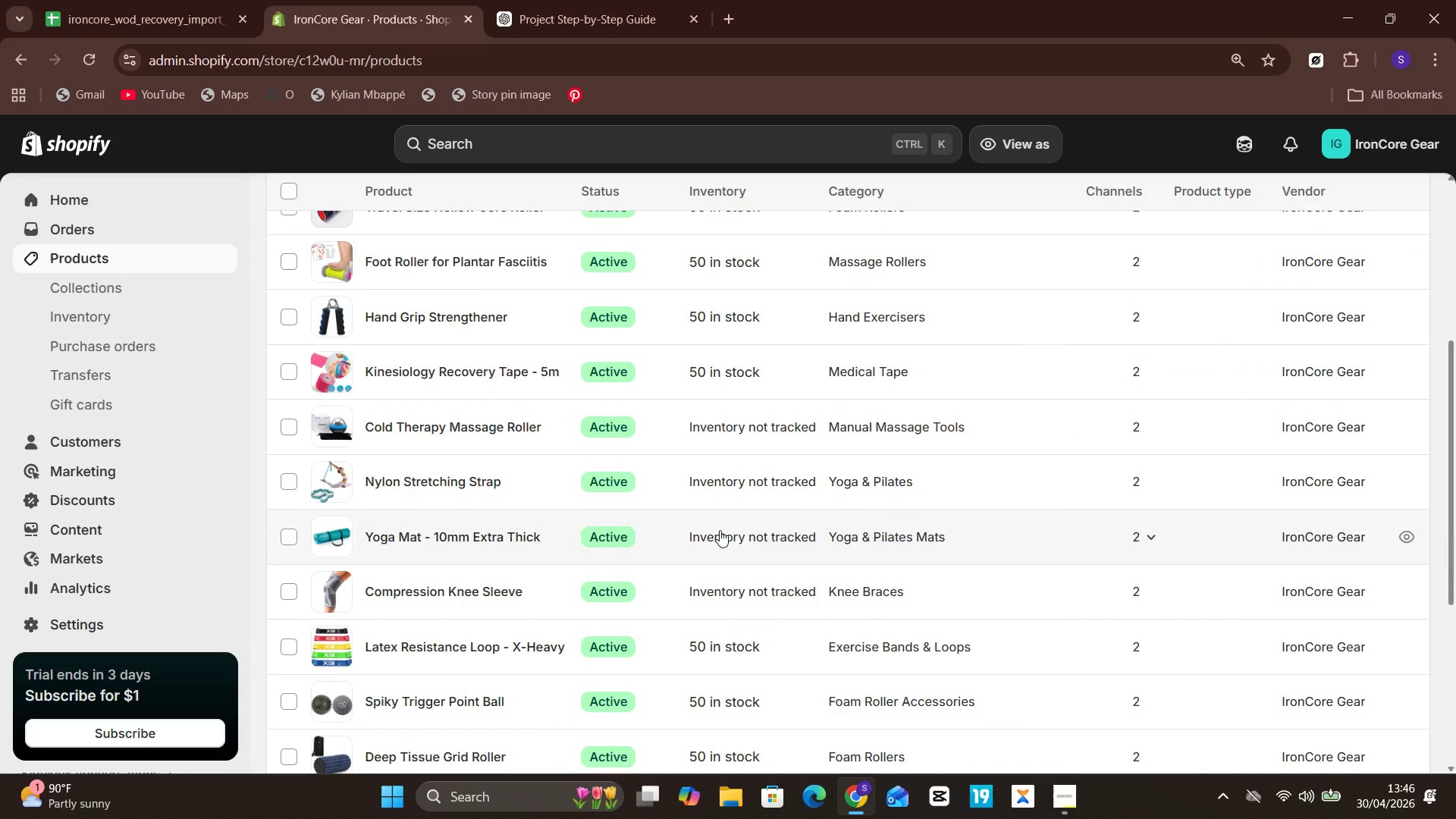 
wait(7.3)
 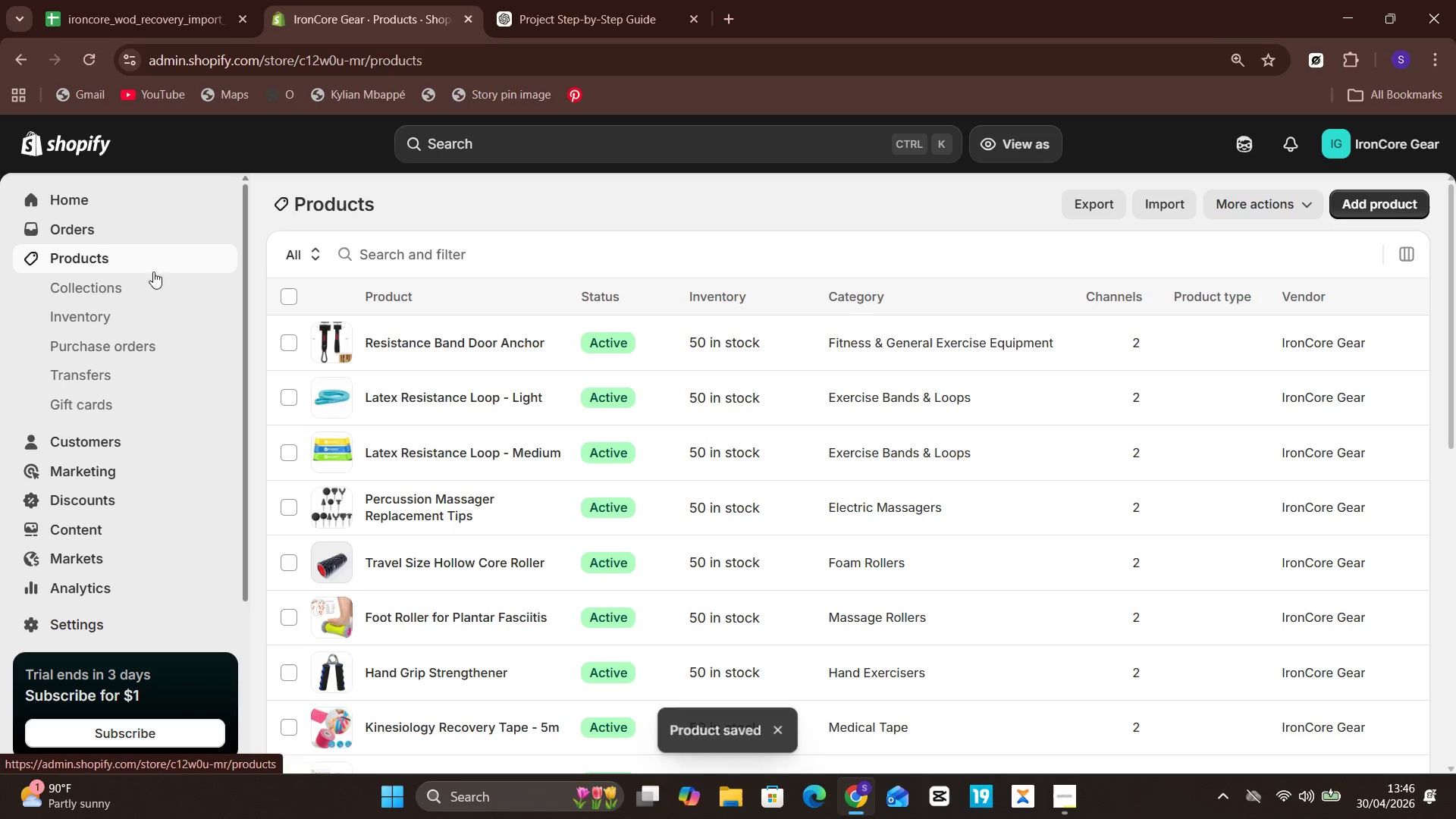 
left_click([519, 588])
 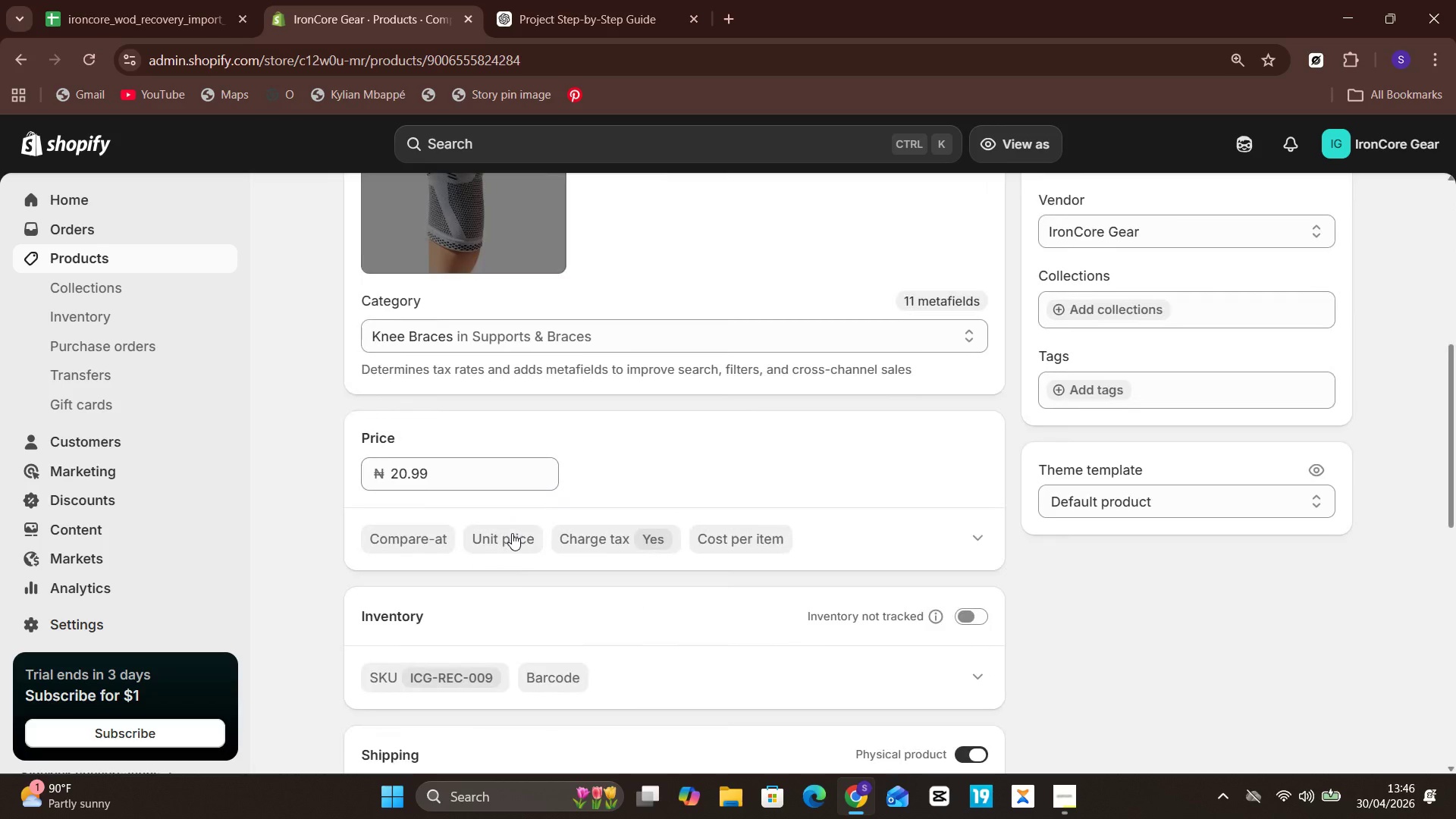 
wait(17.81)
 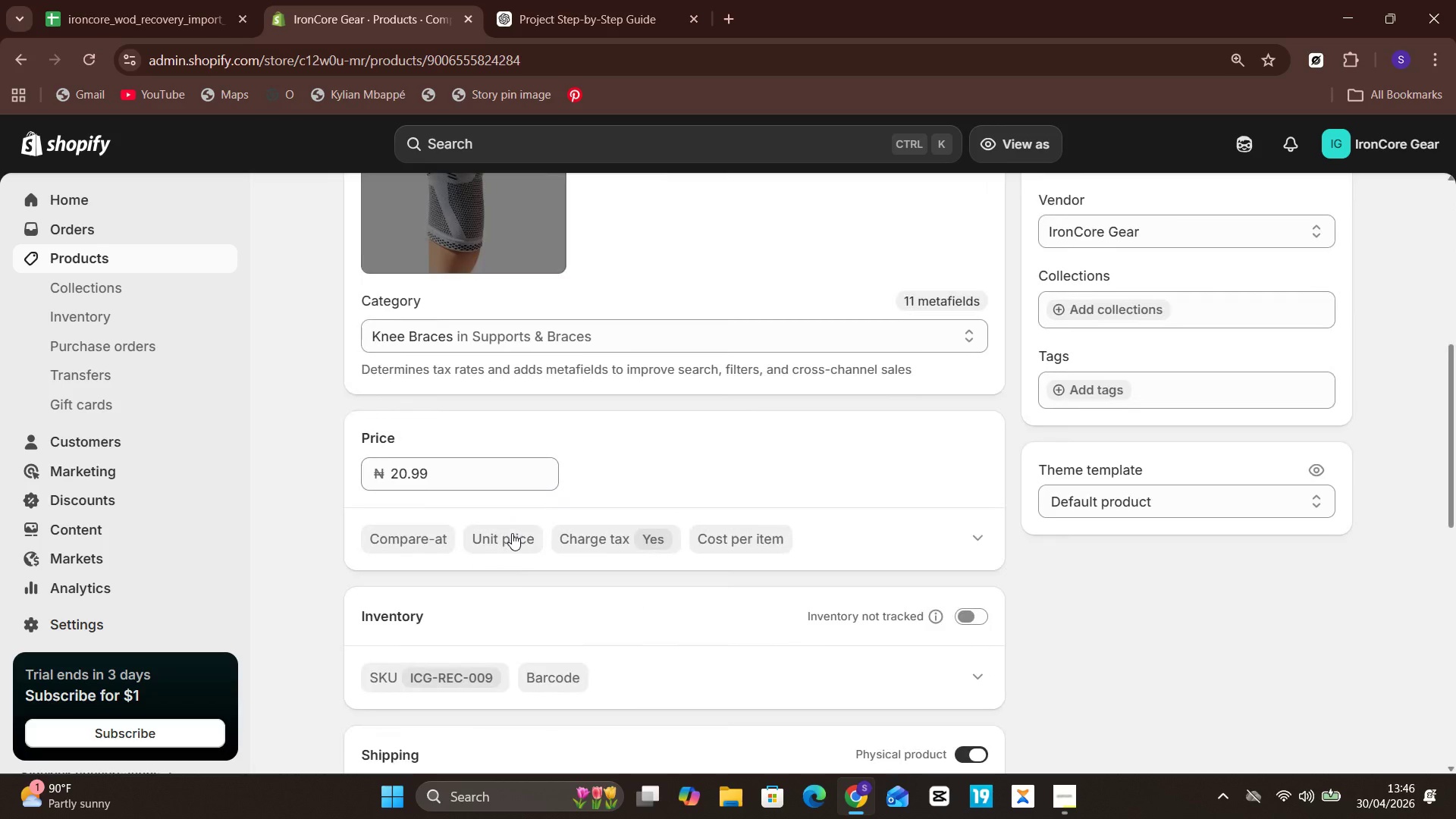 
left_click([965, 532])
 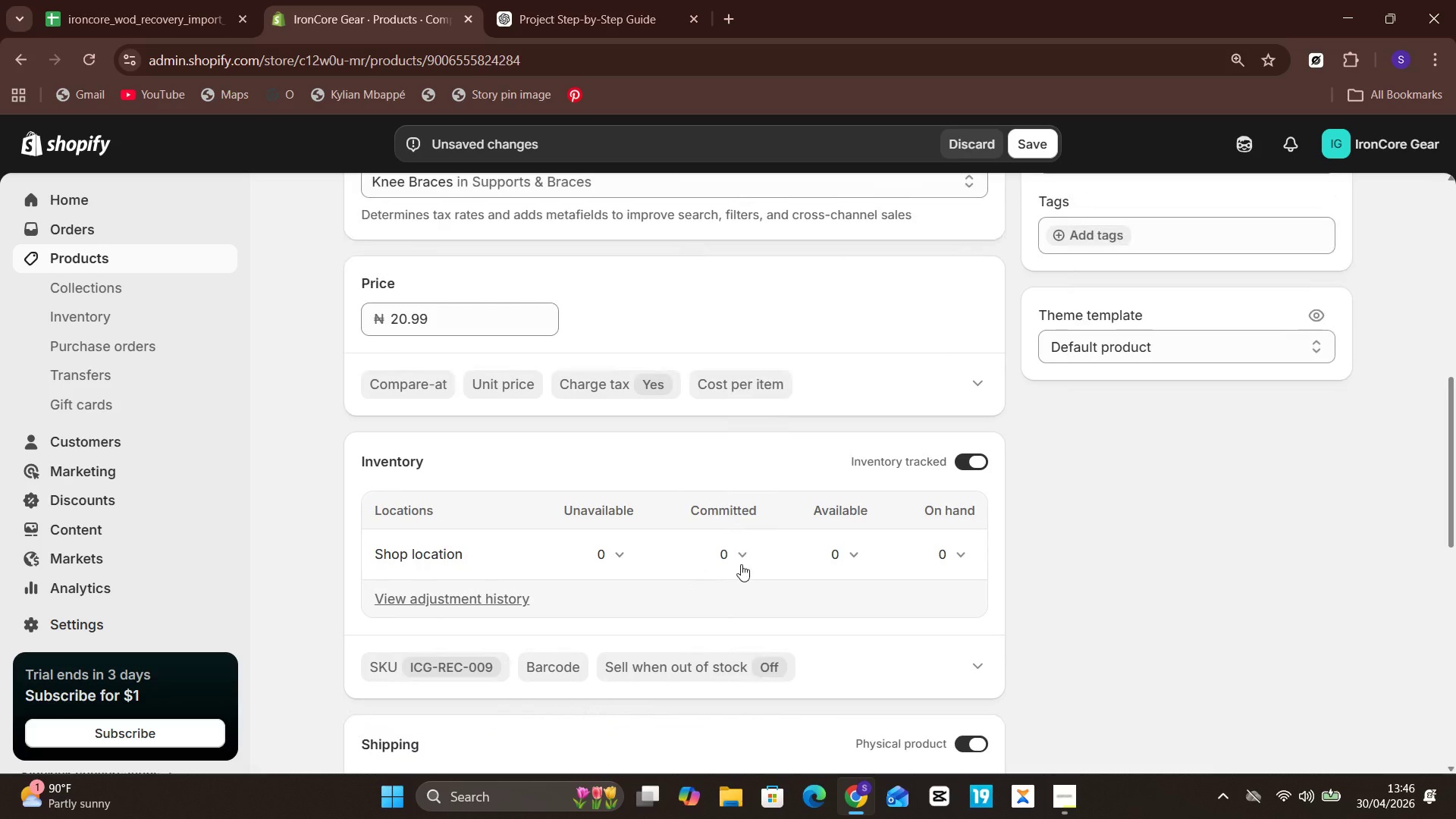 
left_click([843, 542])
 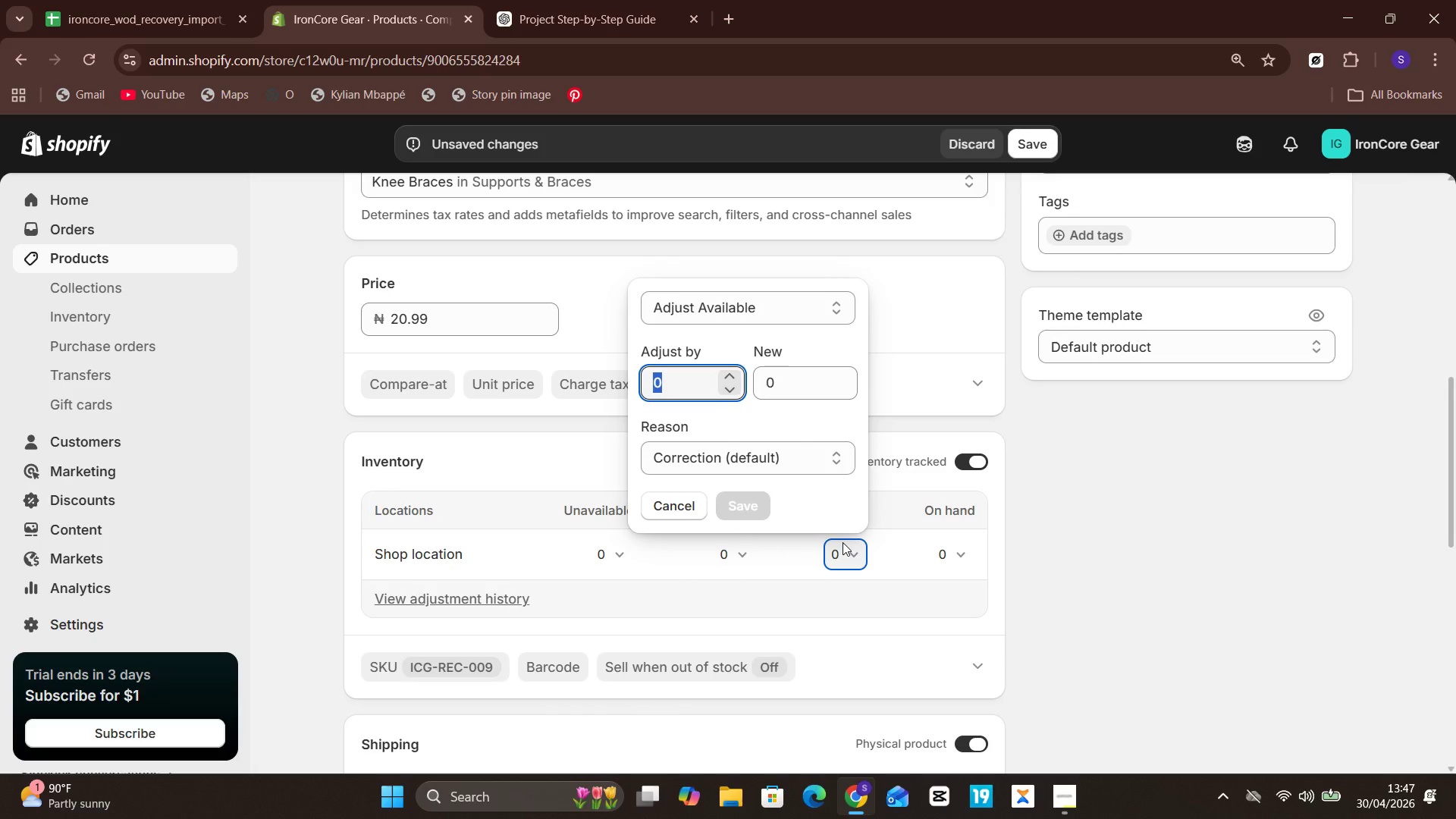 
type(60)
key(Backspace)
key(Backspace)
type(50)
 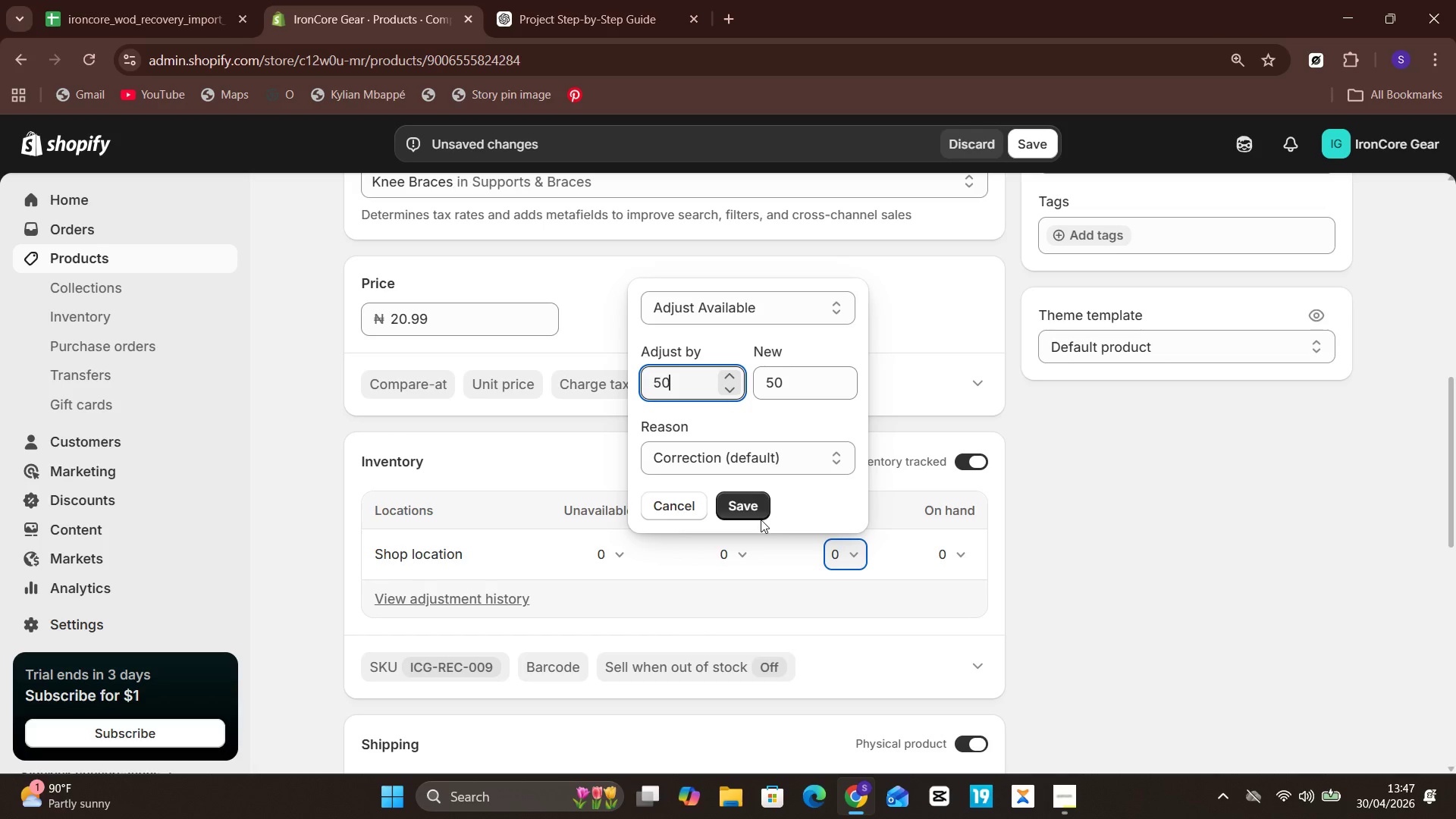 
left_click([756, 507])
 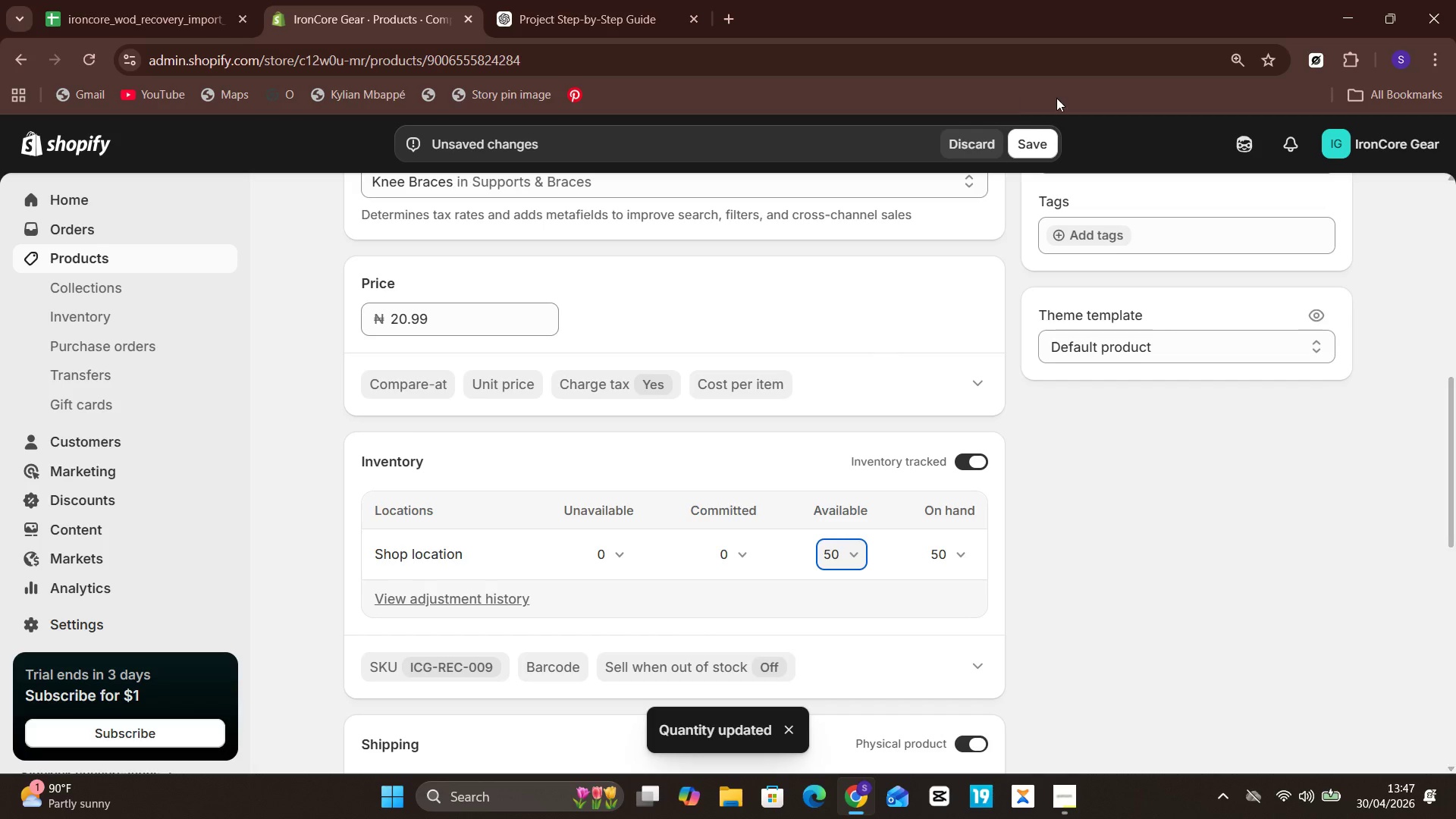 
left_click([1021, 145])
 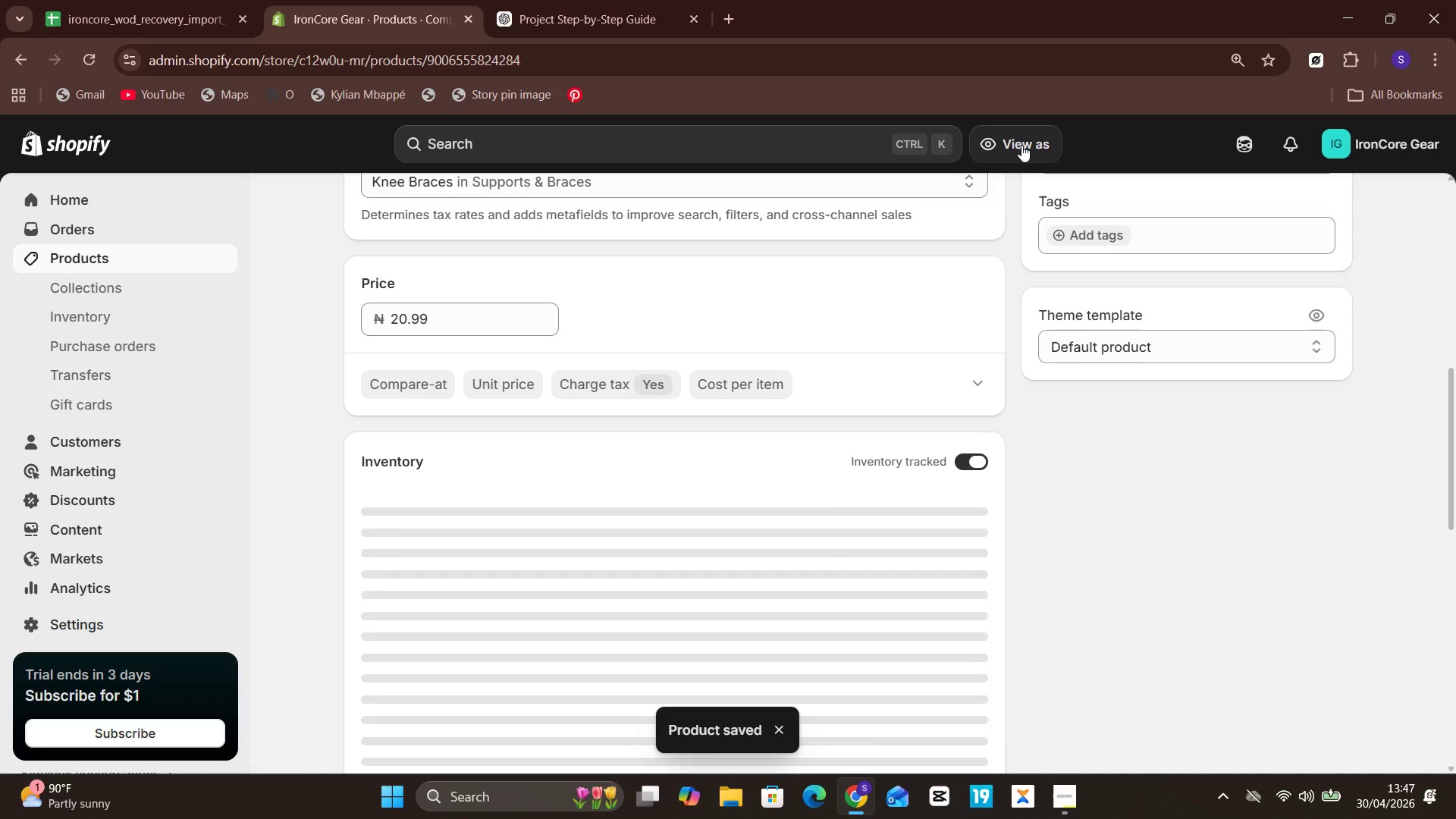 
wait(9.56)
 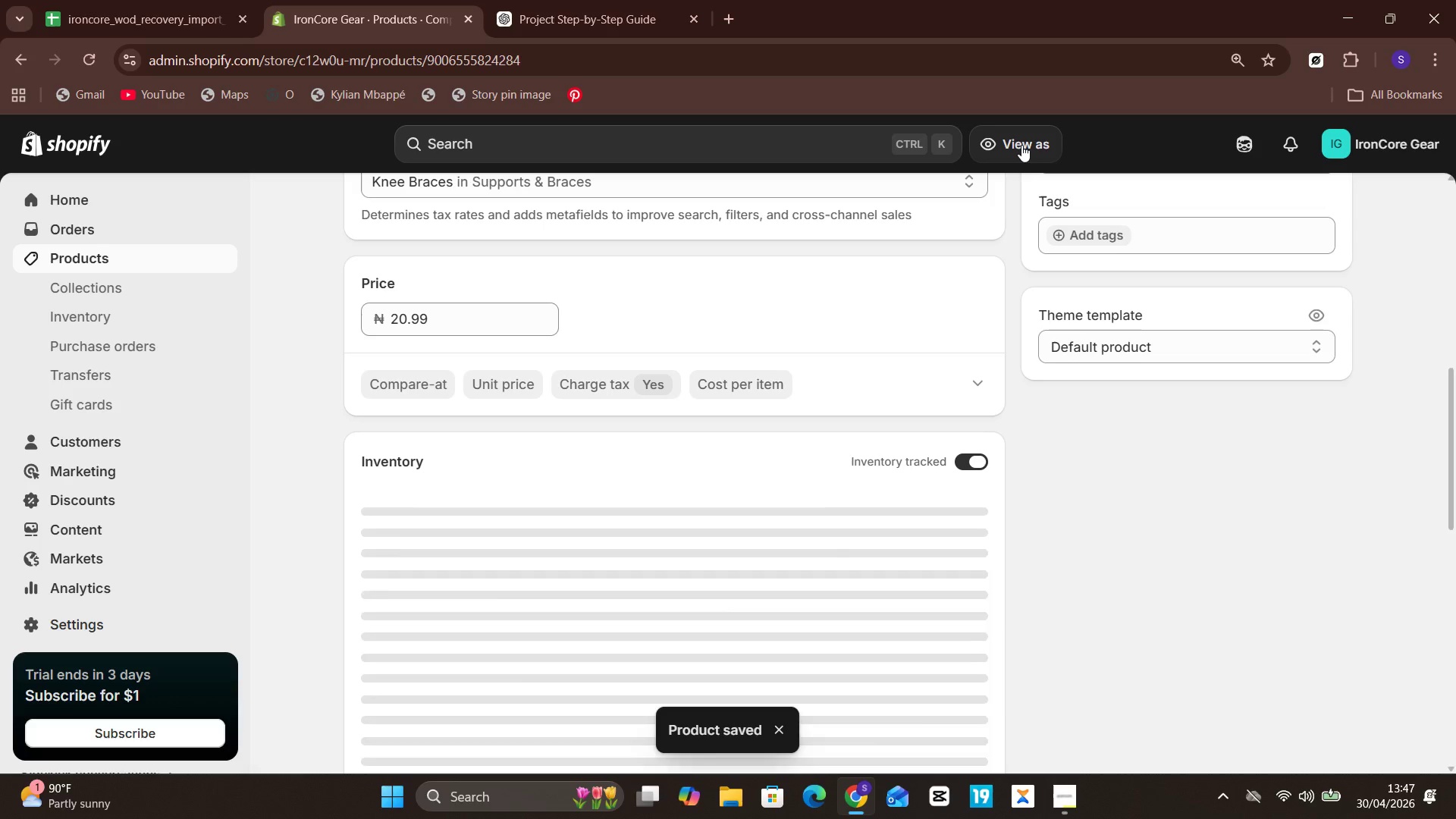 
left_click([181, 258])
 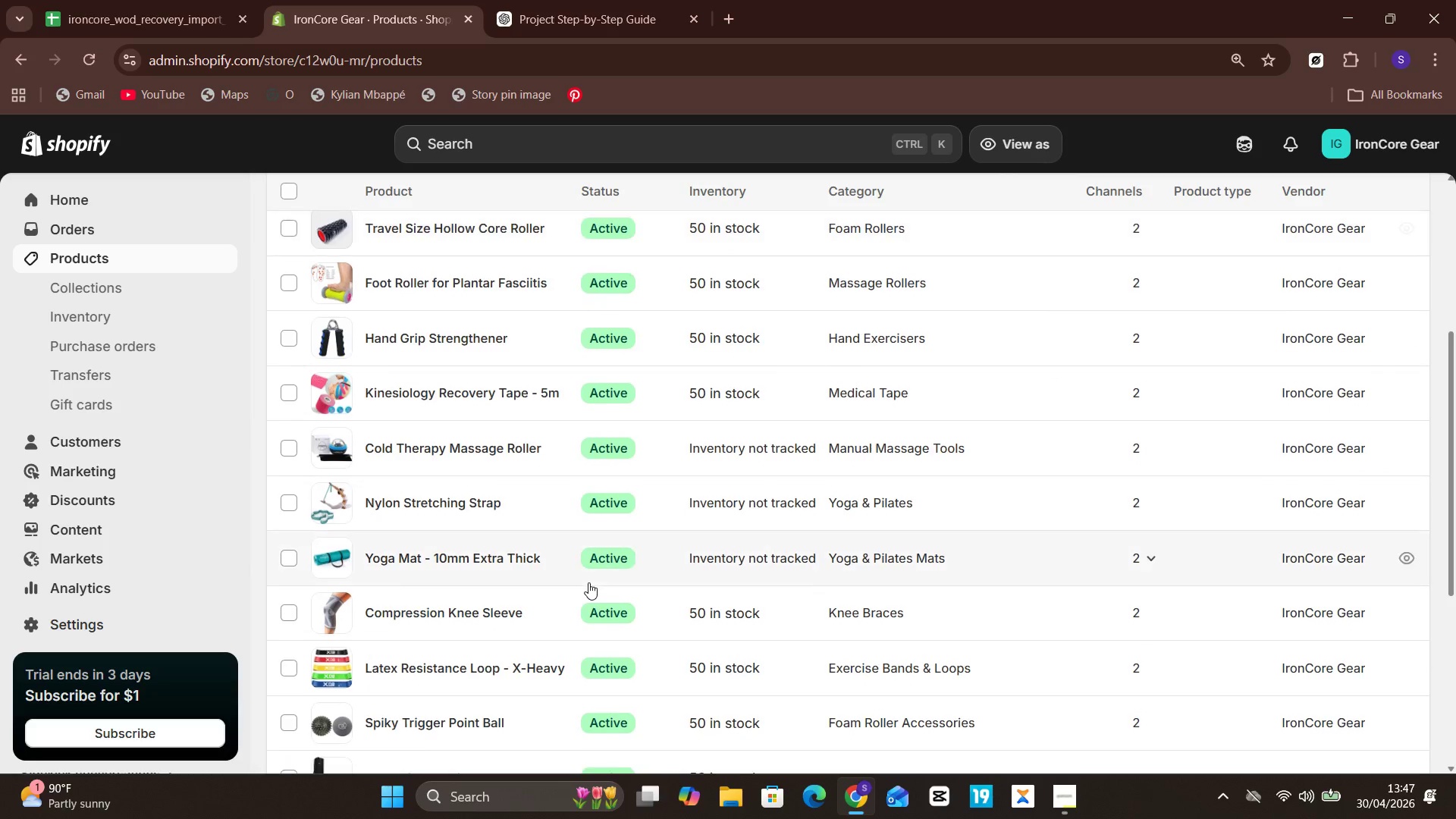 
wait(5.27)
 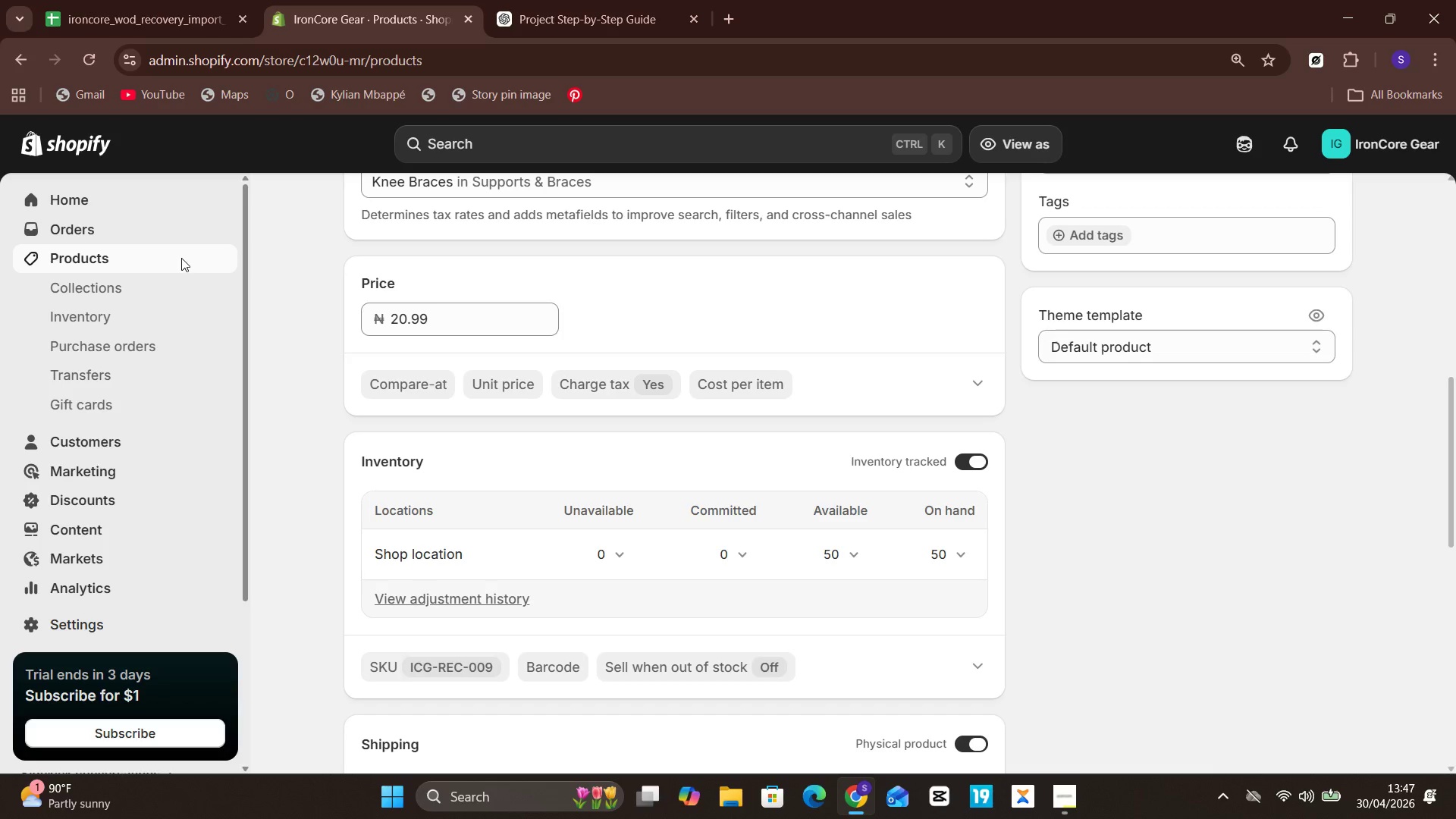 
left_click([537, 431])
 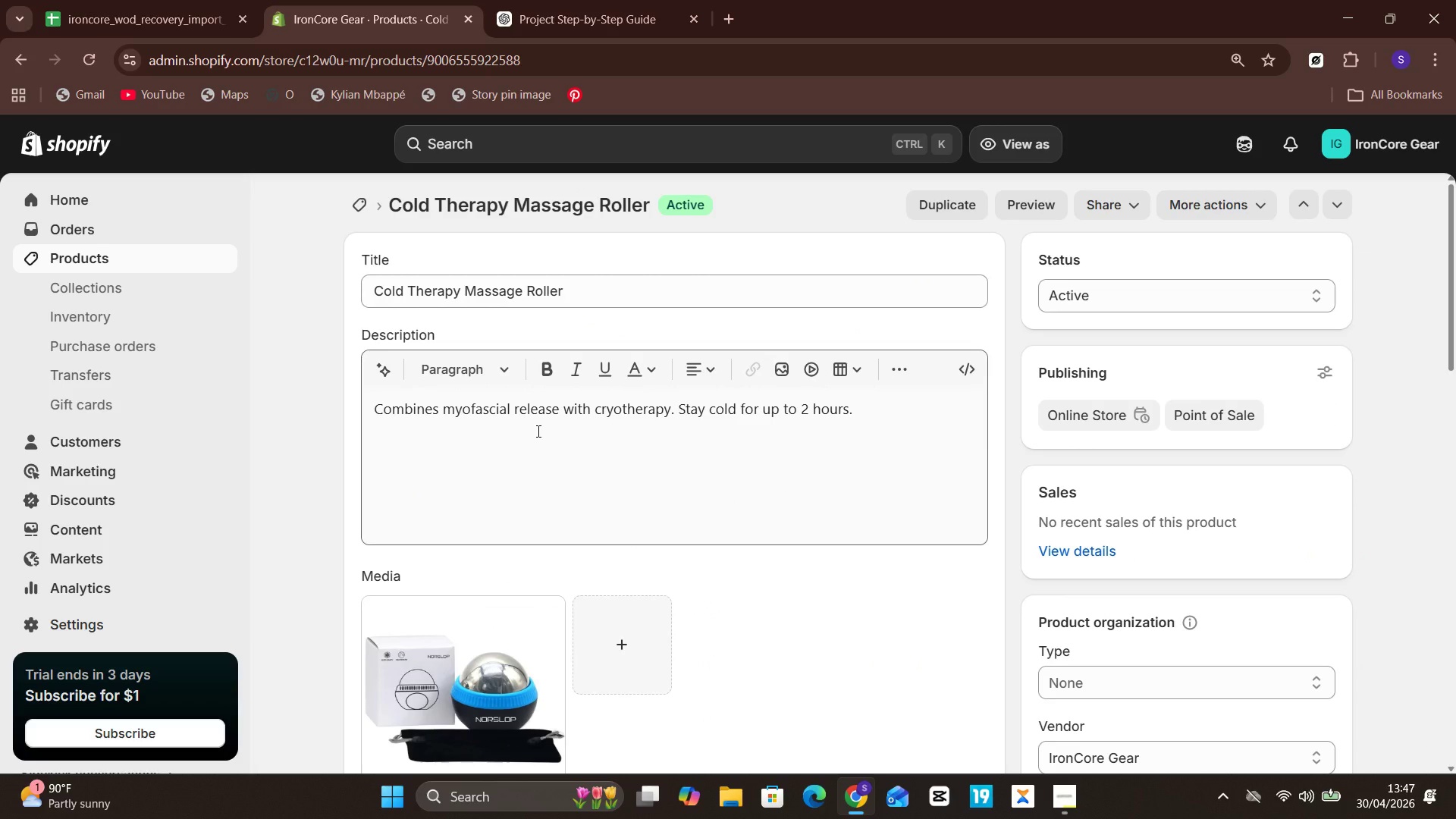 
wait(20.69)
 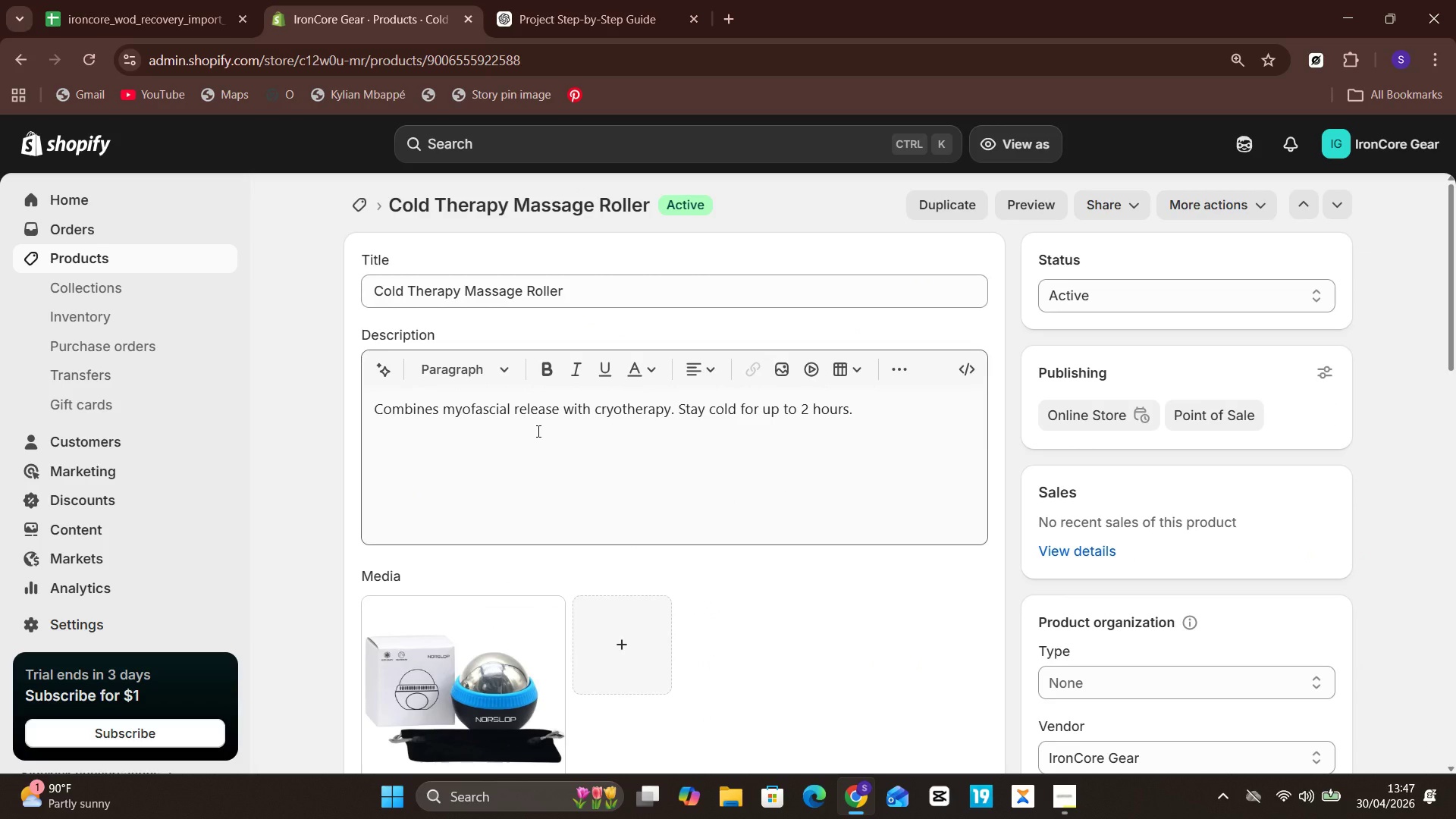 
left_click([977, 483])
 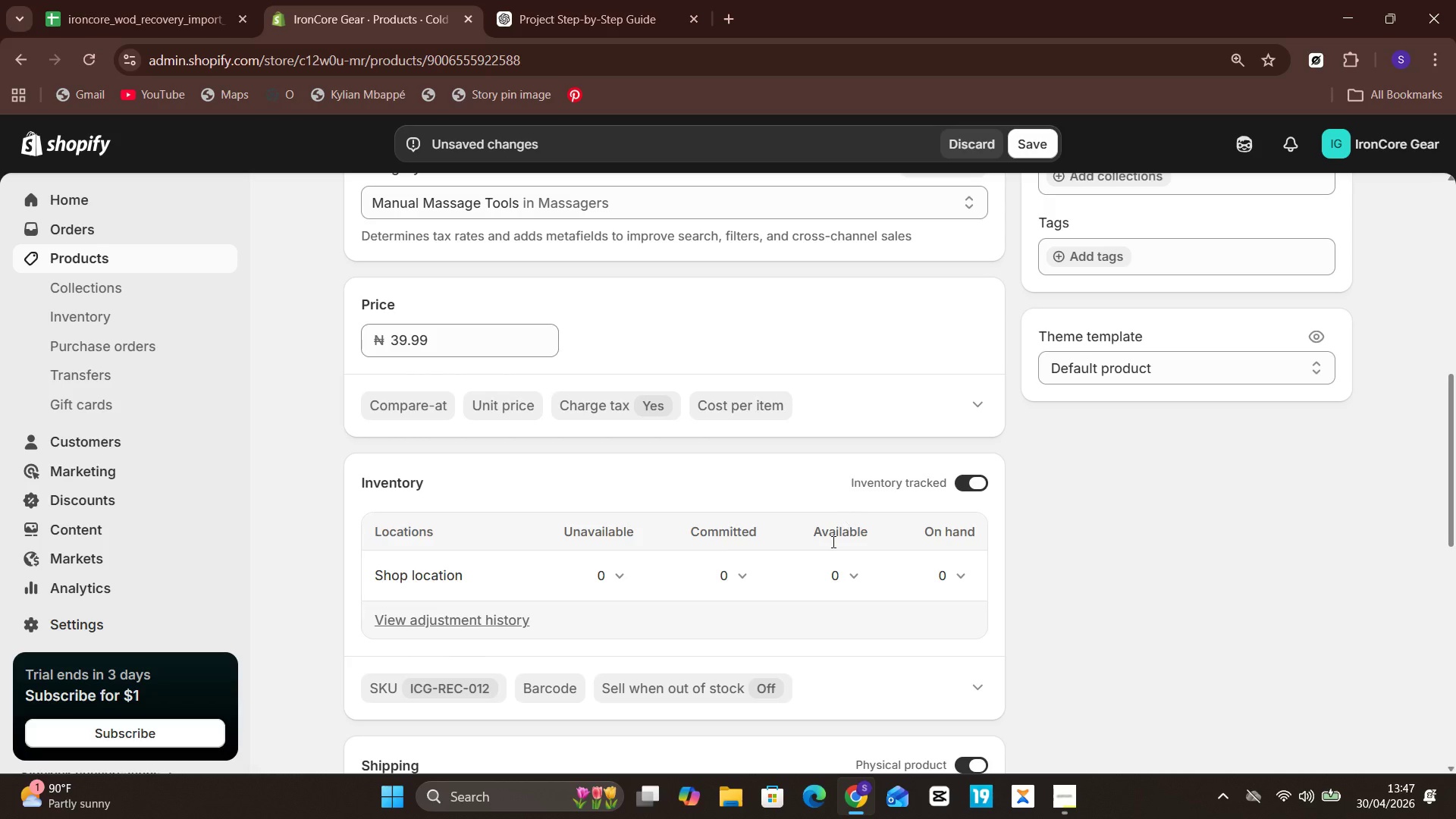 
left_click([854, 585])
 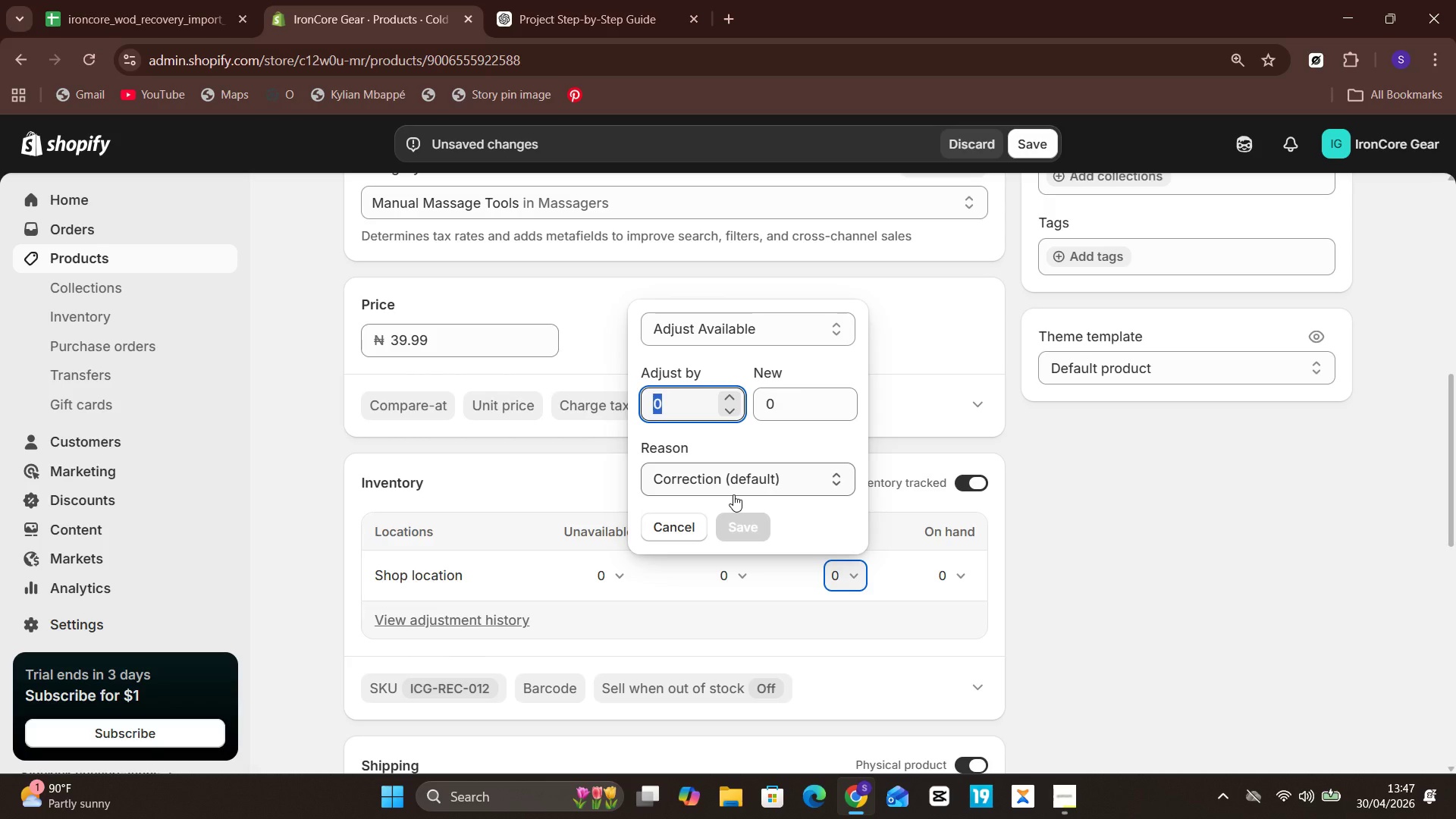 
type(50)
 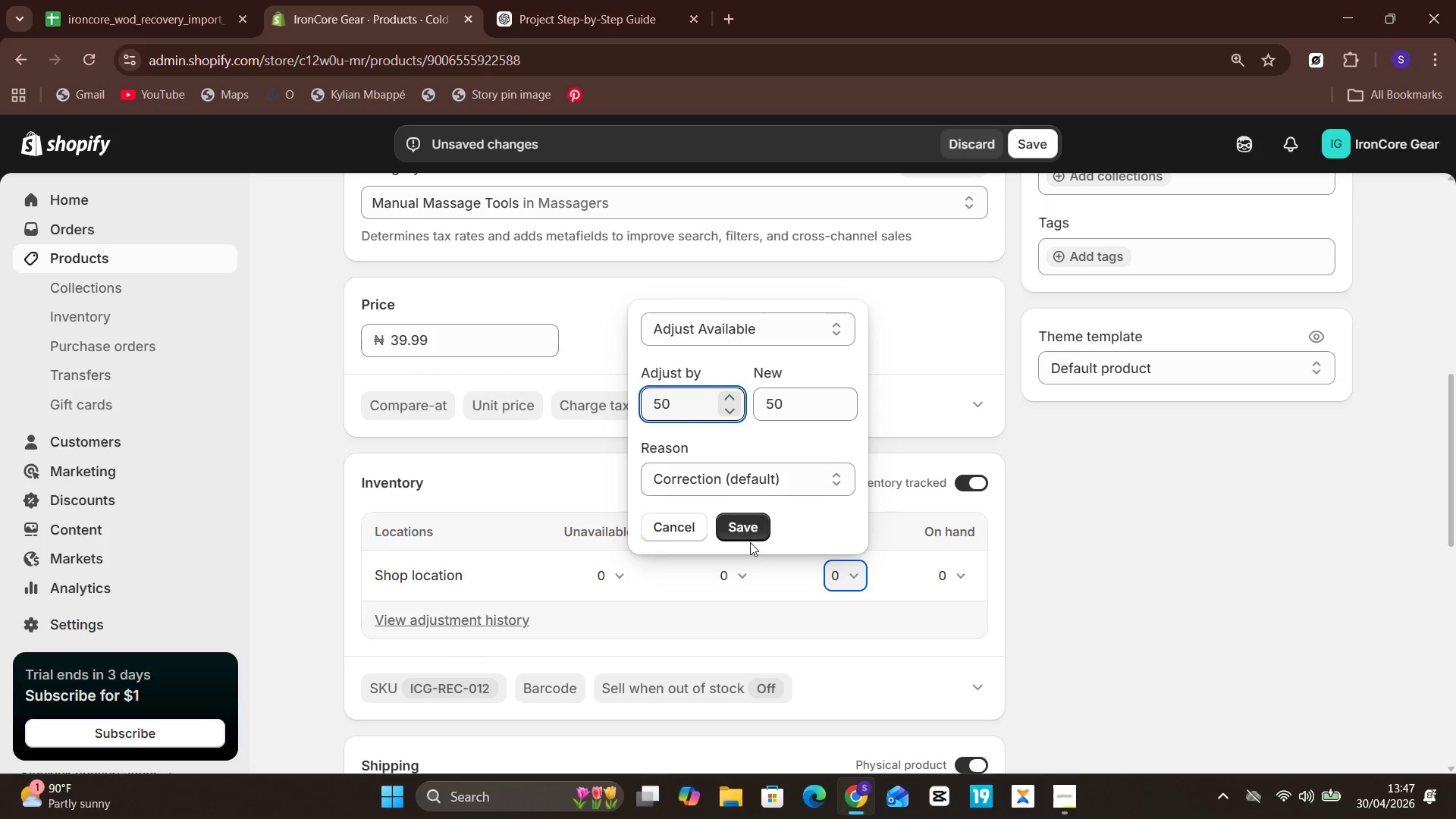 
left_click([745, 532])
 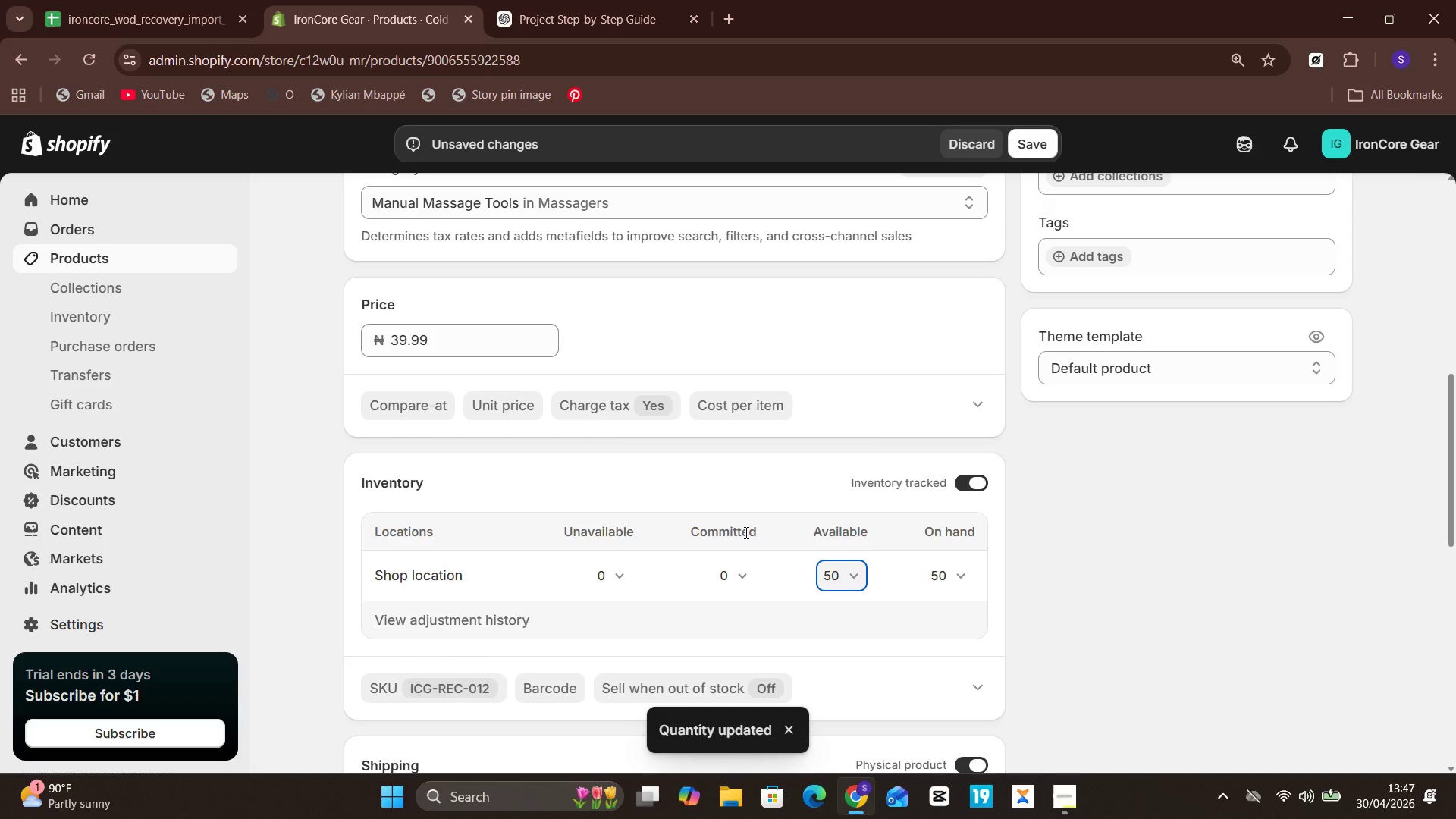 
wait(8.88)
 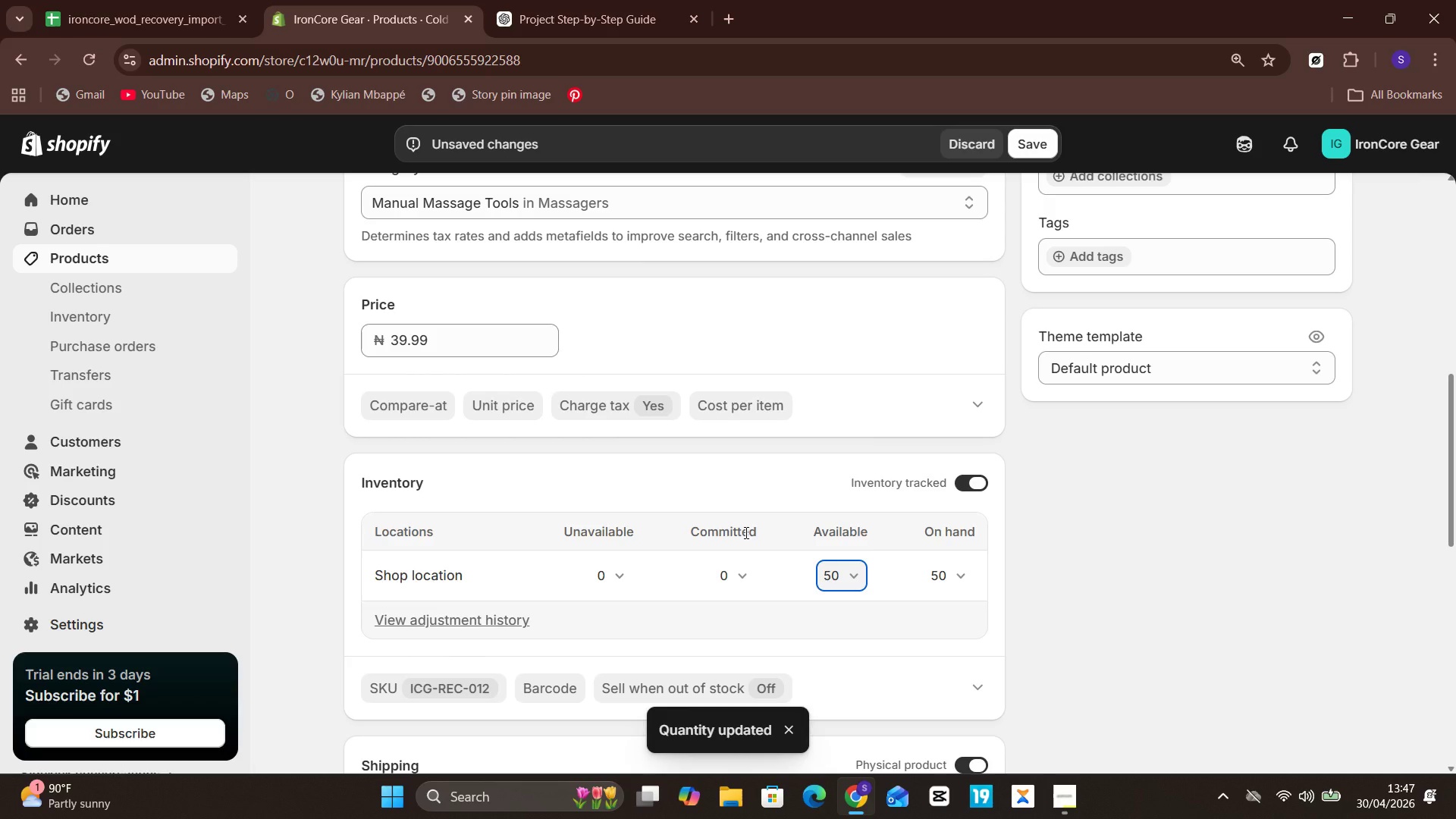 
left_click([1039, 138])
 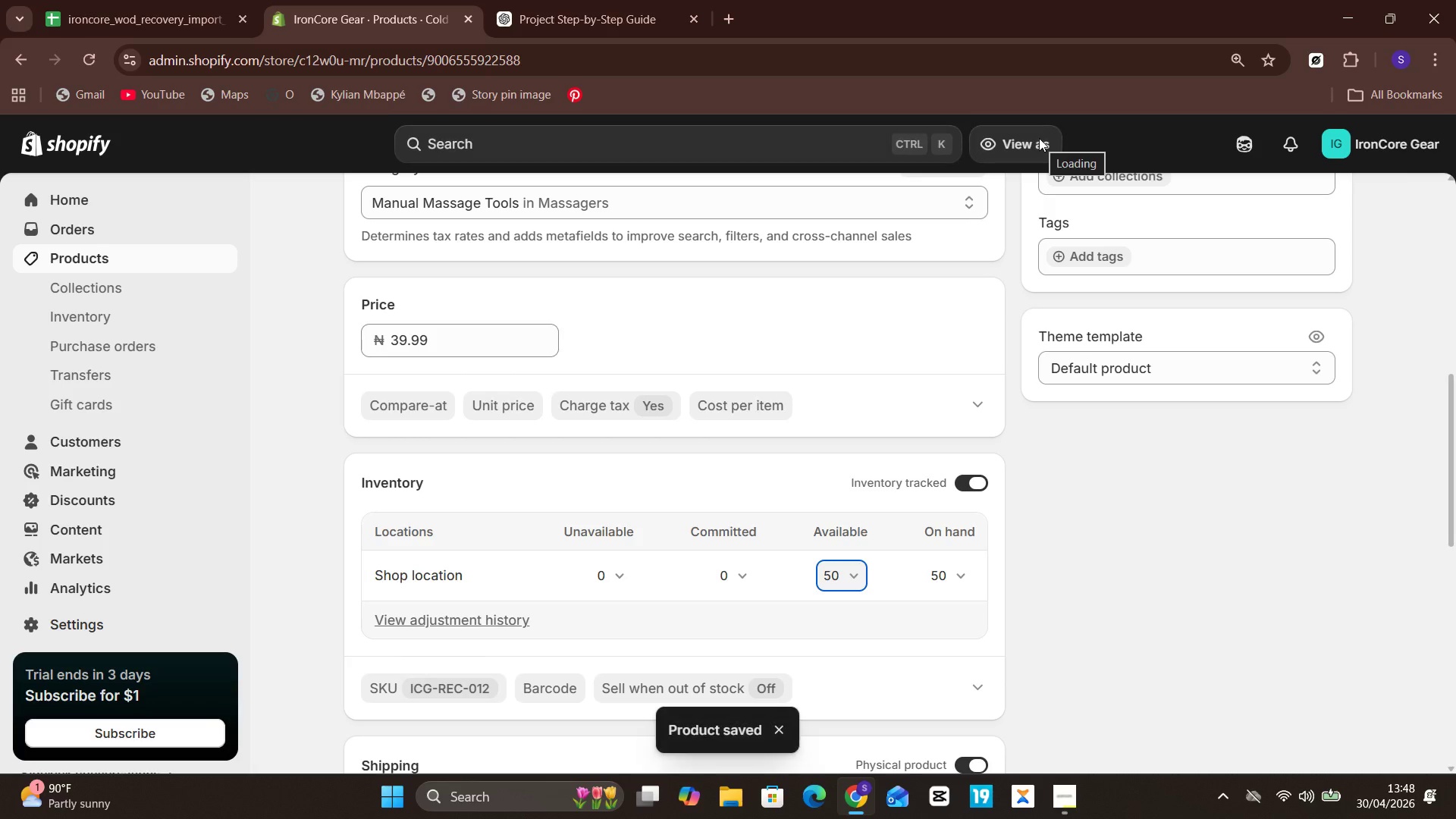 
wait(8.53)
 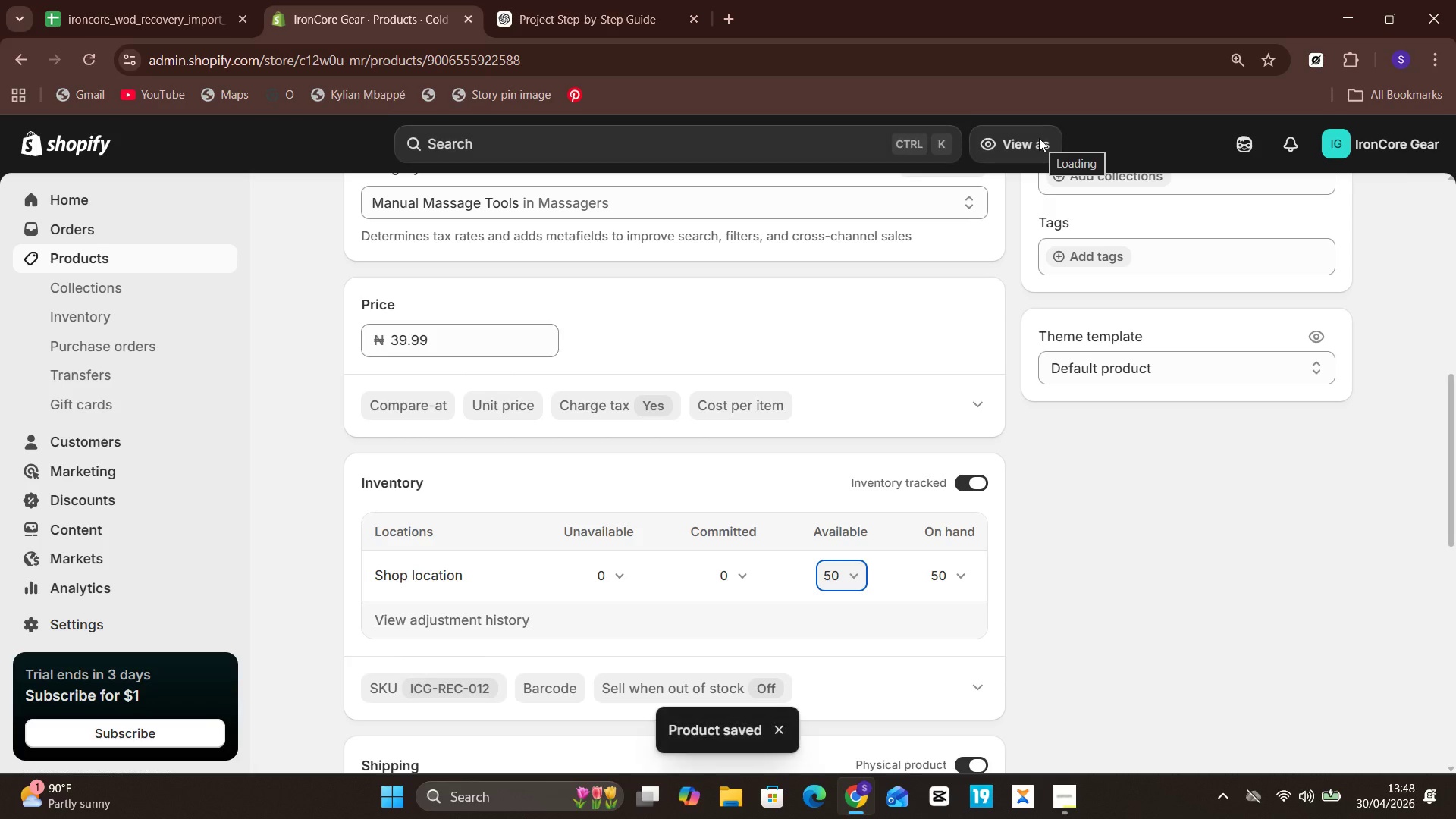 
left_click([193, 261])
 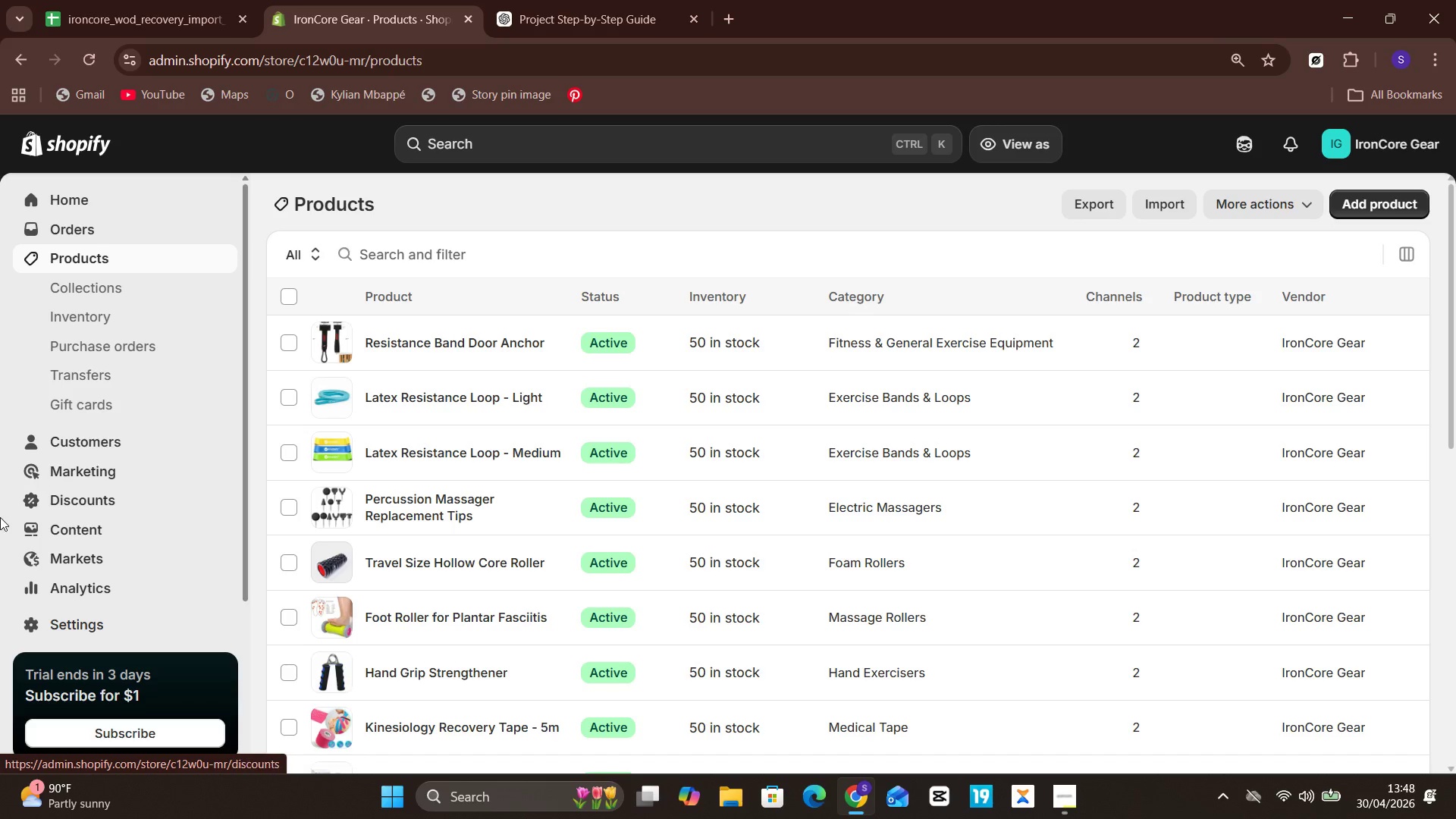 
wait(13.59)
 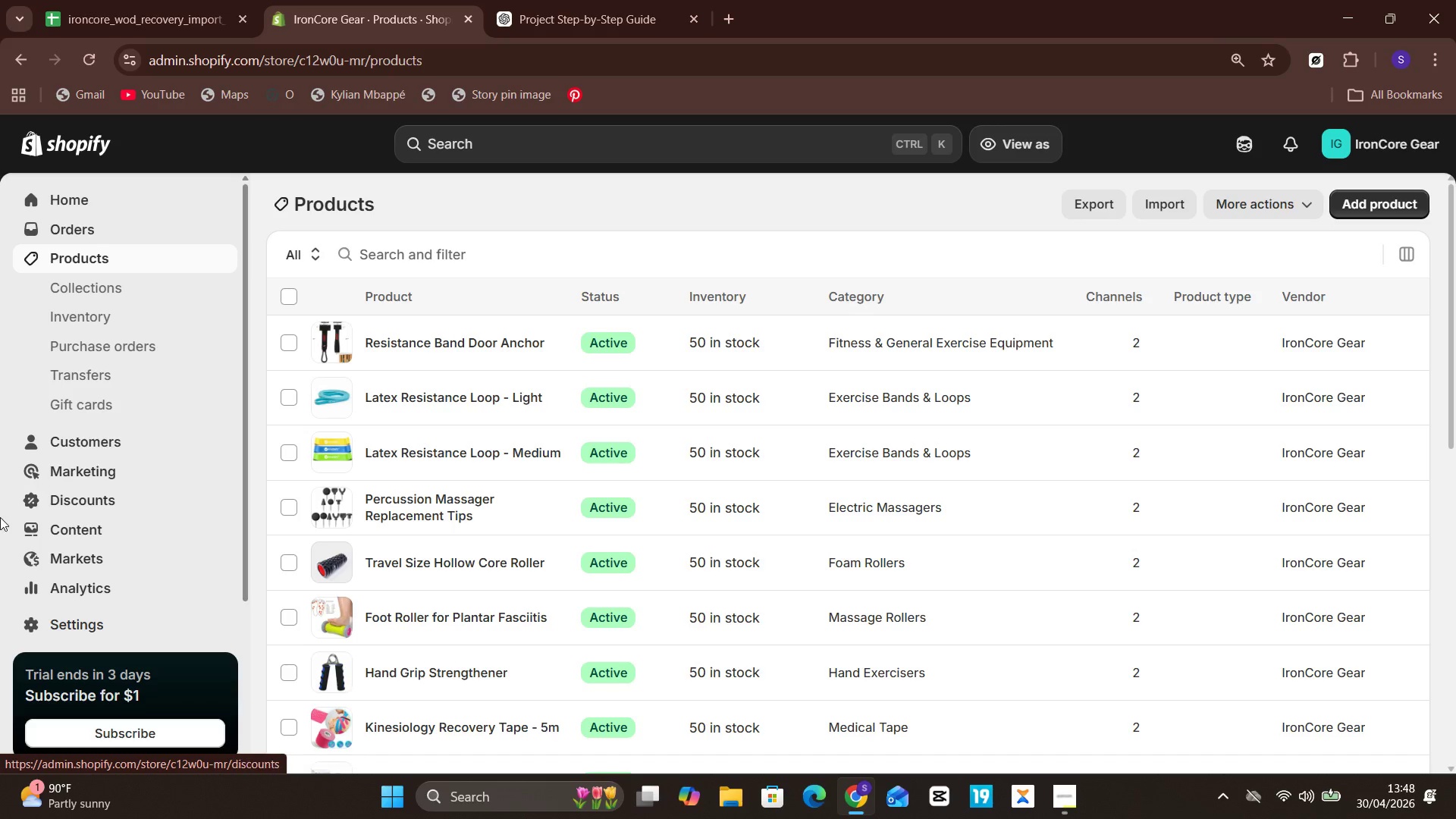 
left_click([538, 517])
 